 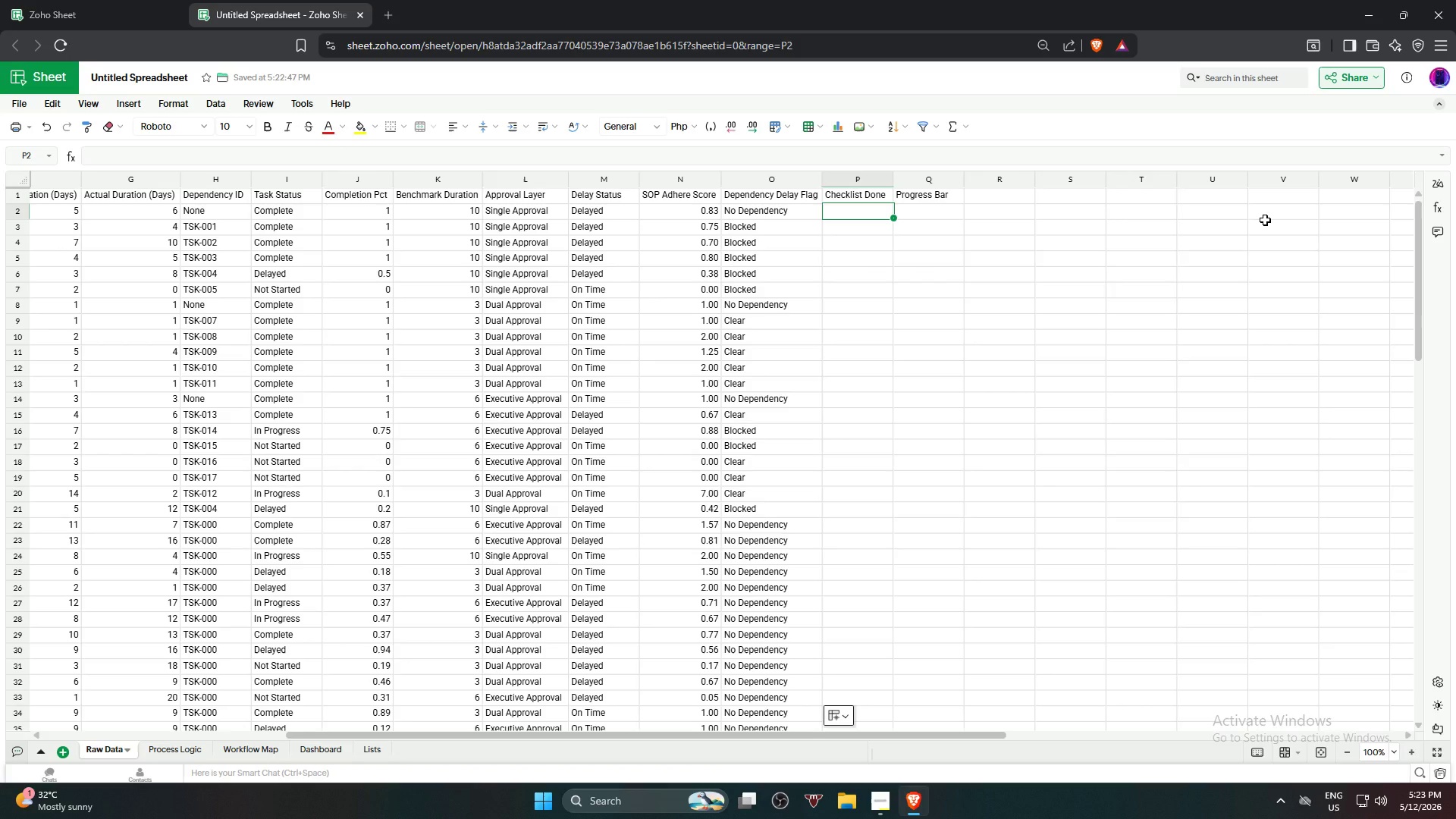 
hold_key(key=ShiftLeft, duration=0.89)
 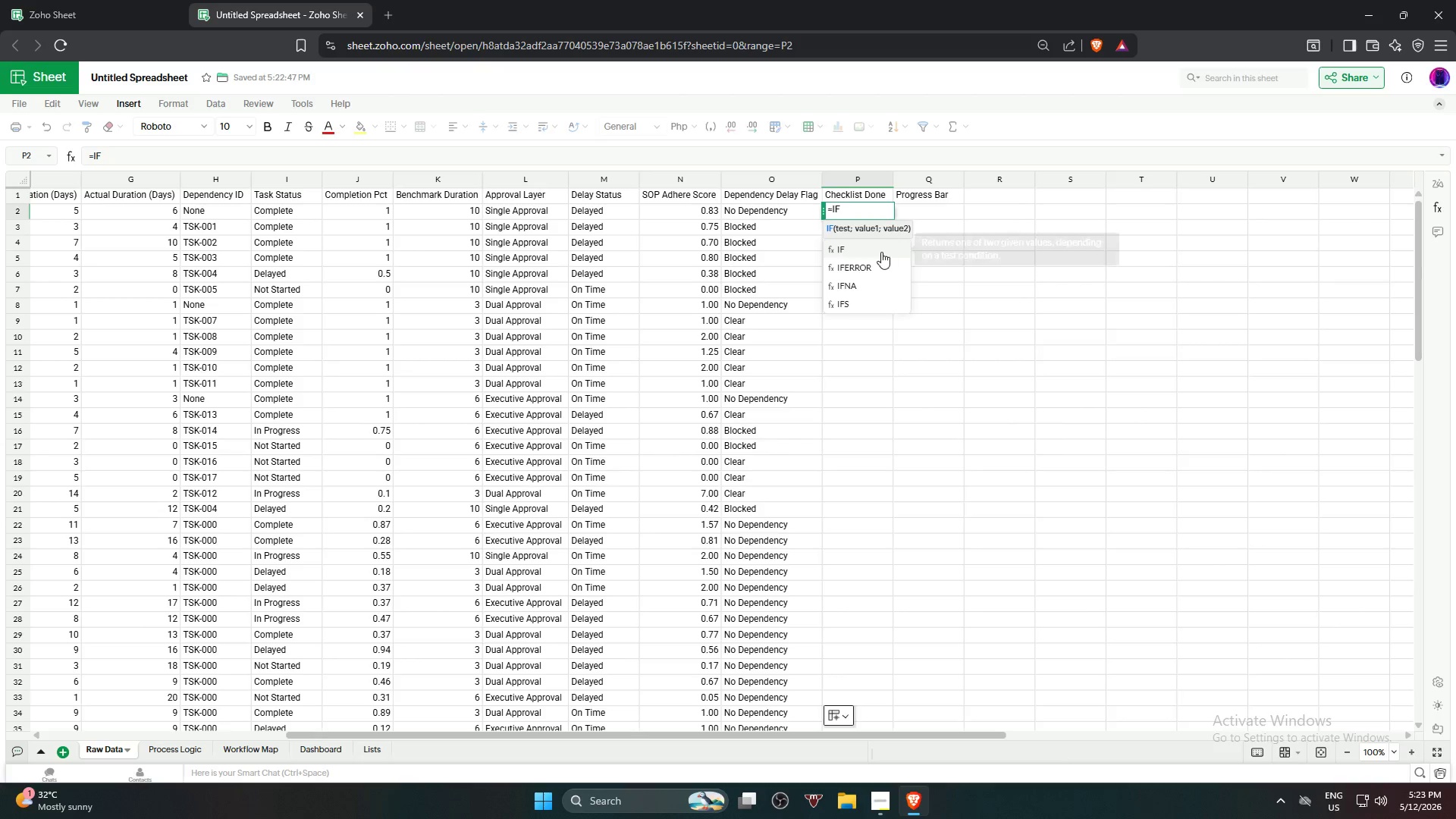 
left_click([878, 252])
 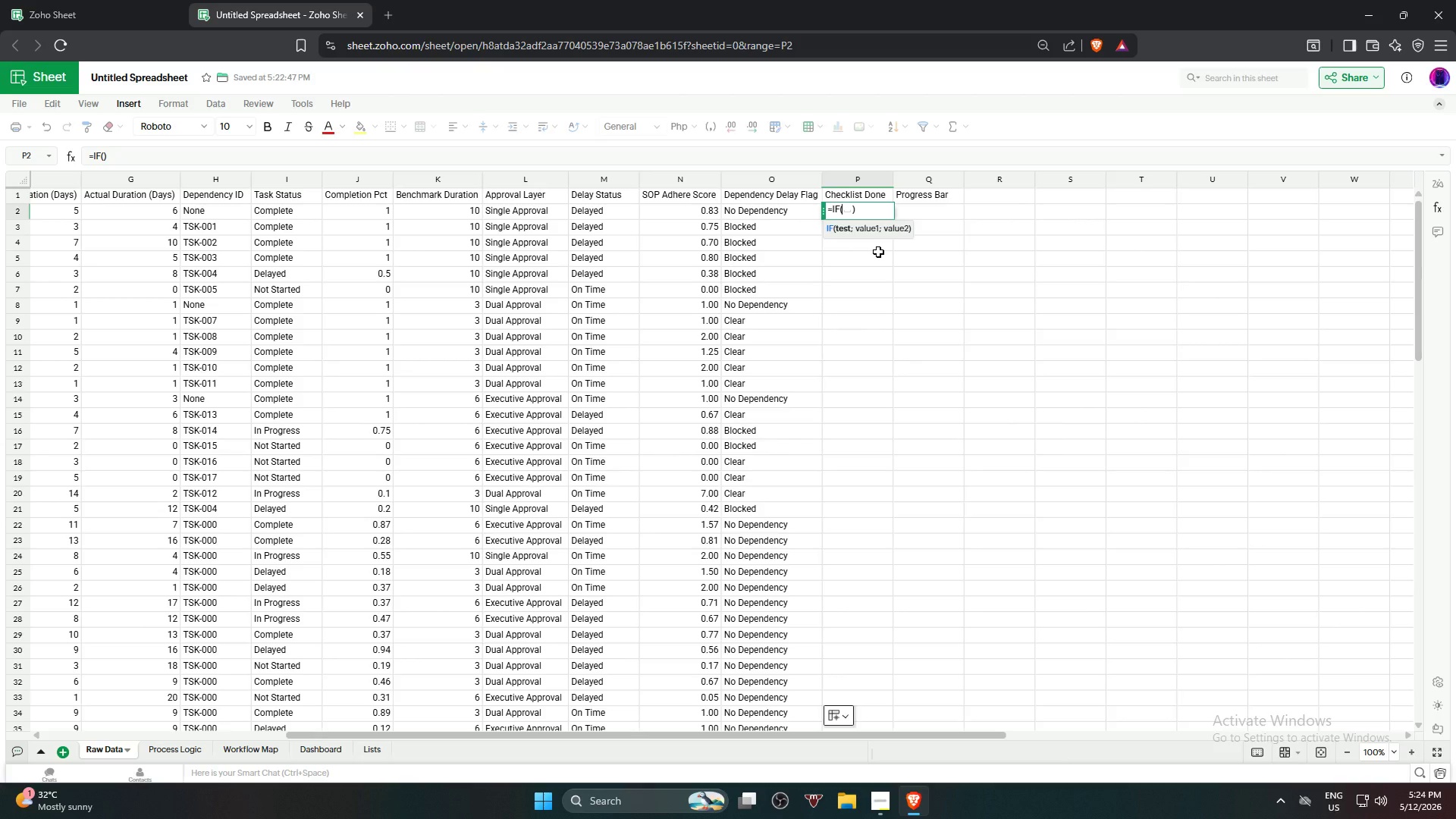 
wait(25.36)
 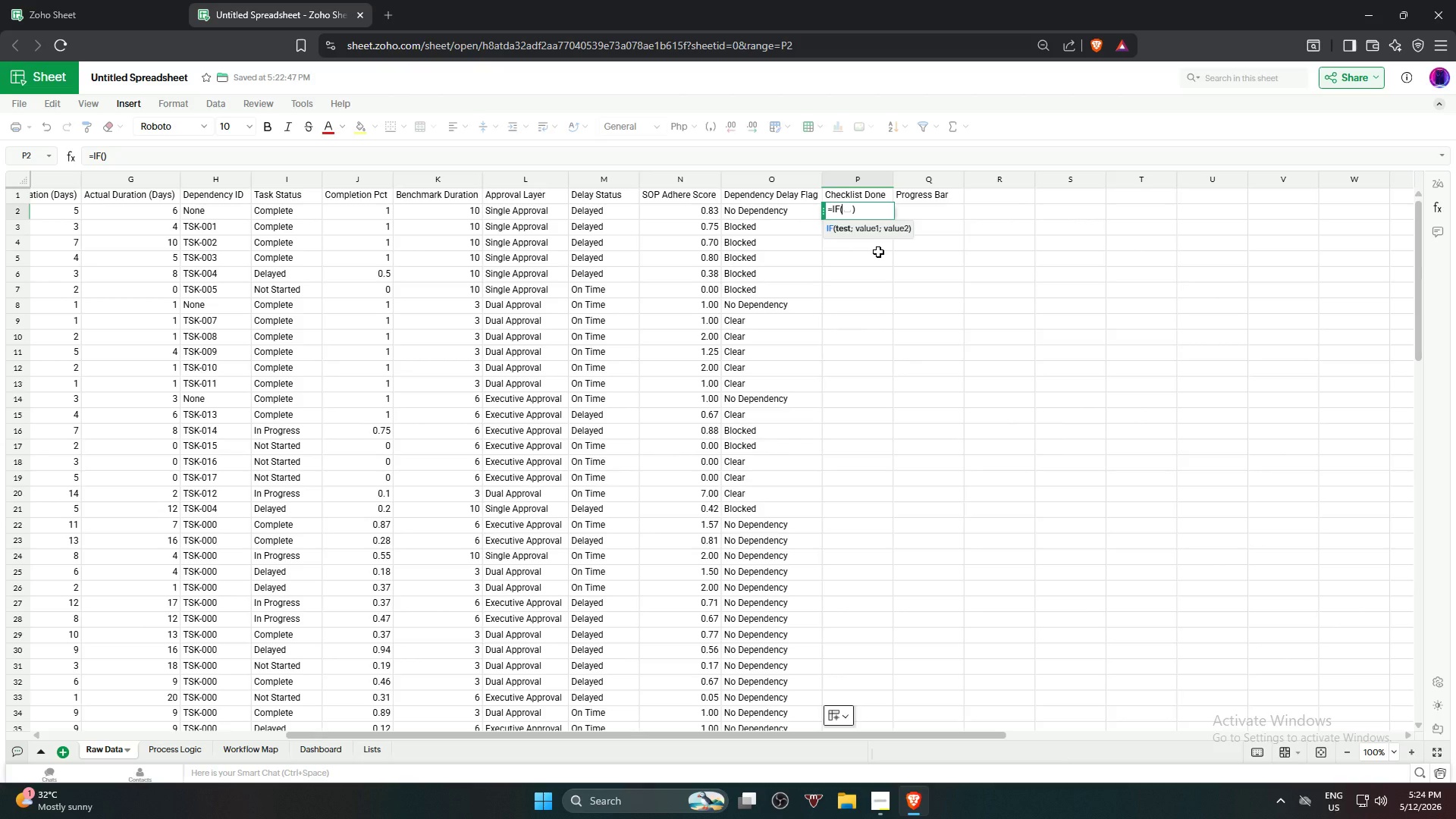 
left_click([369, 211])
 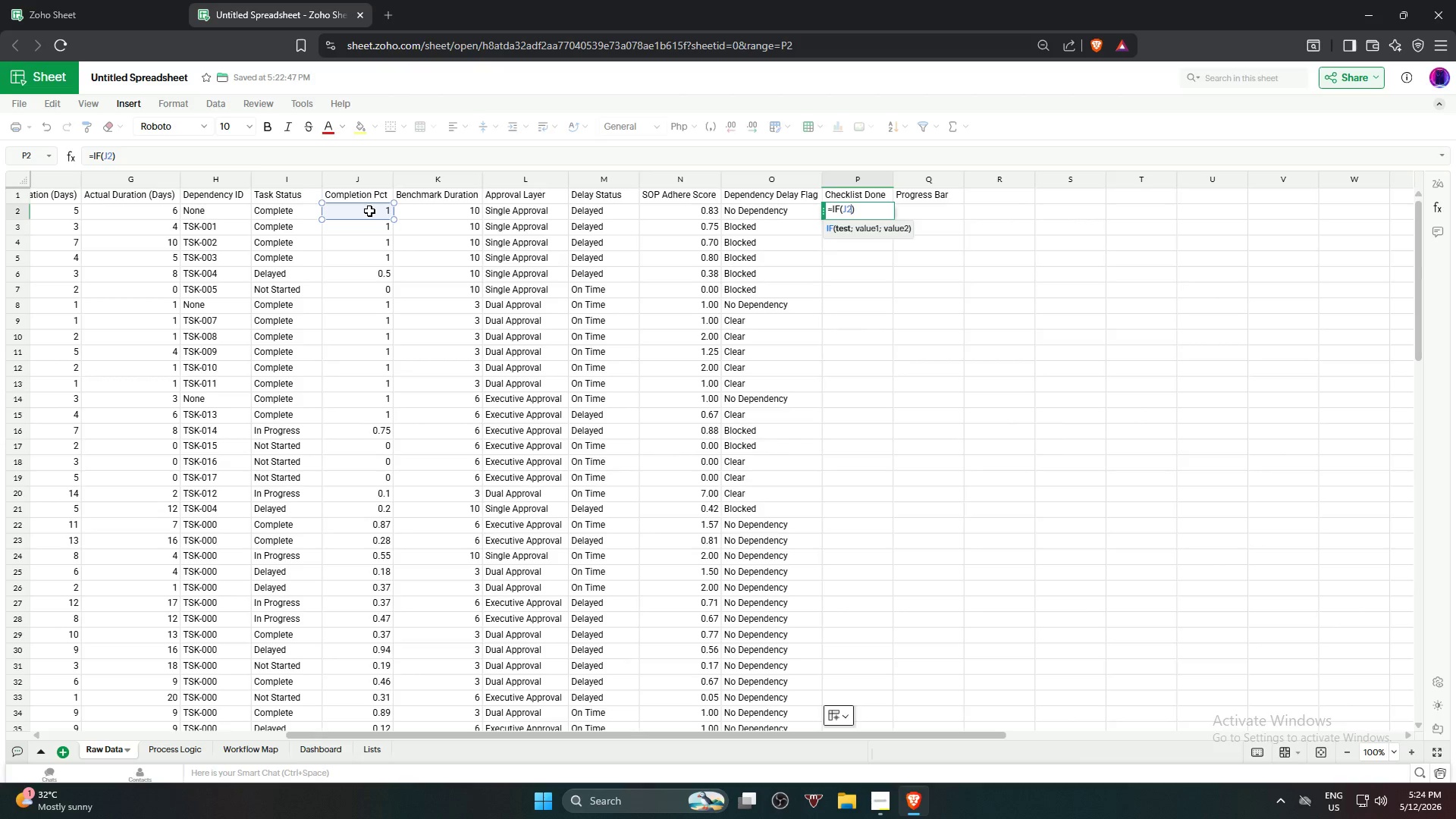 
type(=1,True)
key(Backspace)
key(Backspace)
key(Backspace)
key(Backspace)
type(TRUE,FALSE)
 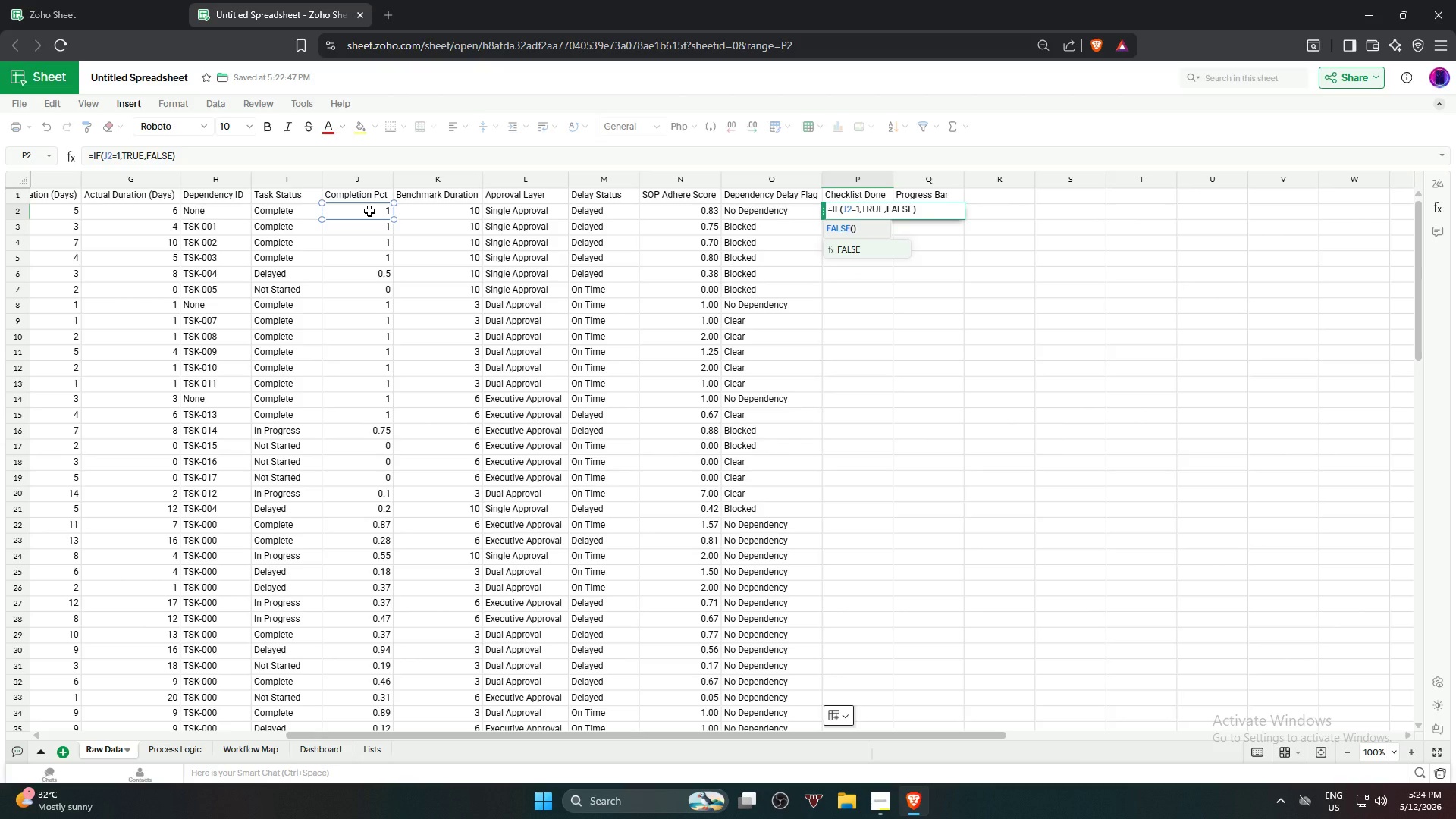 
key(Enter)
 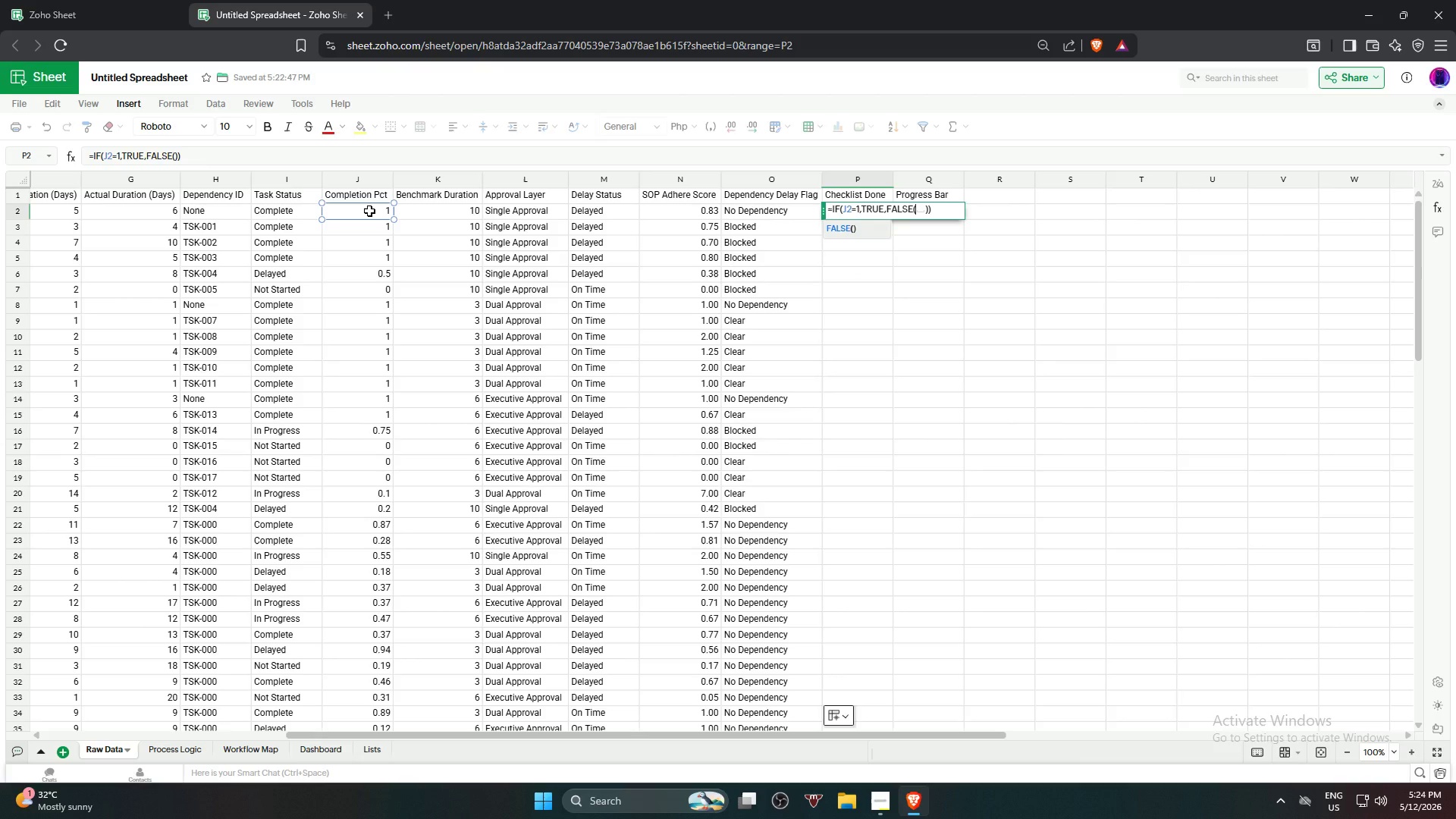 
key(Enter)
 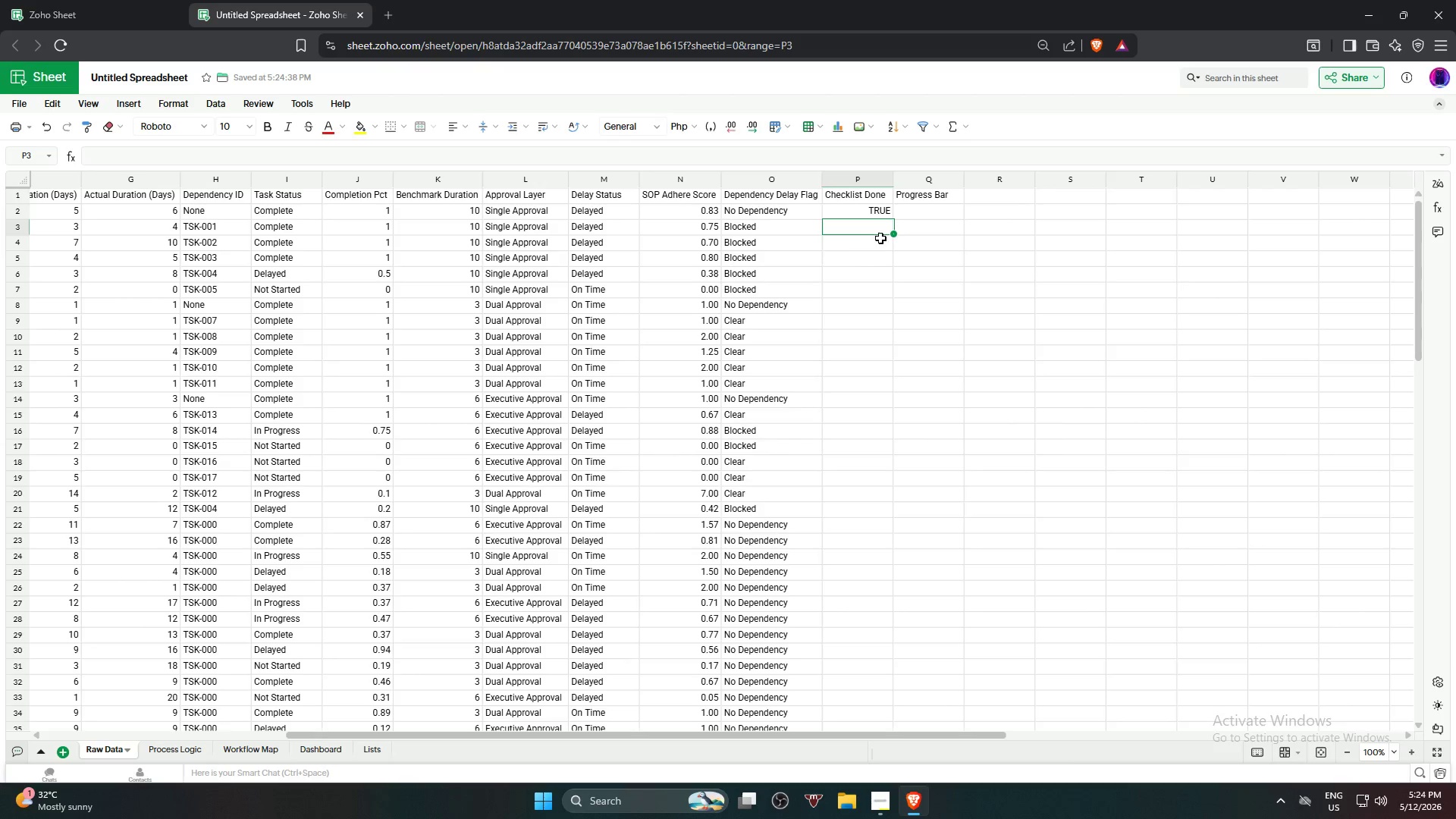 
left_click([885, 212])
 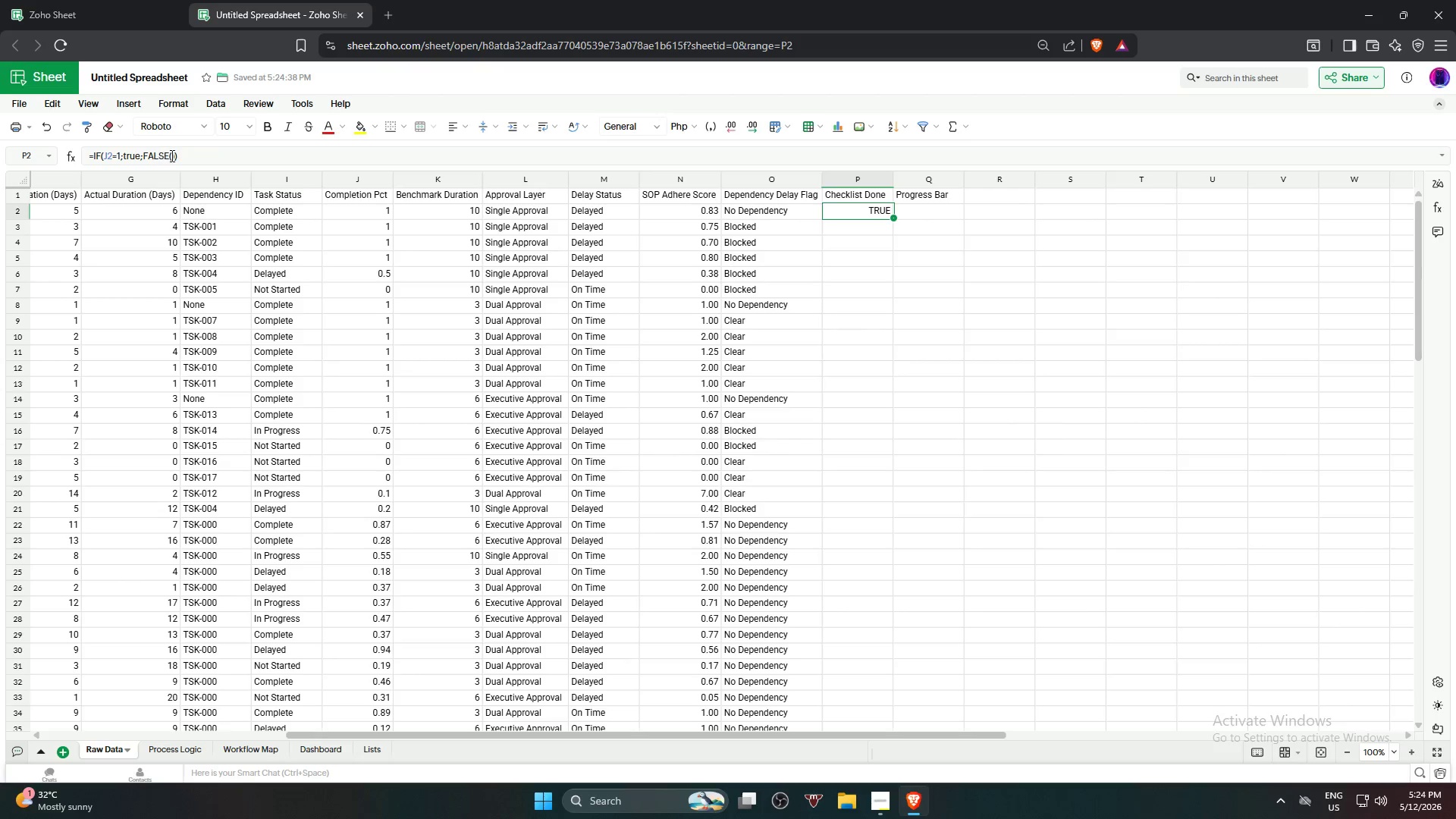 
left_click([174, 156])
 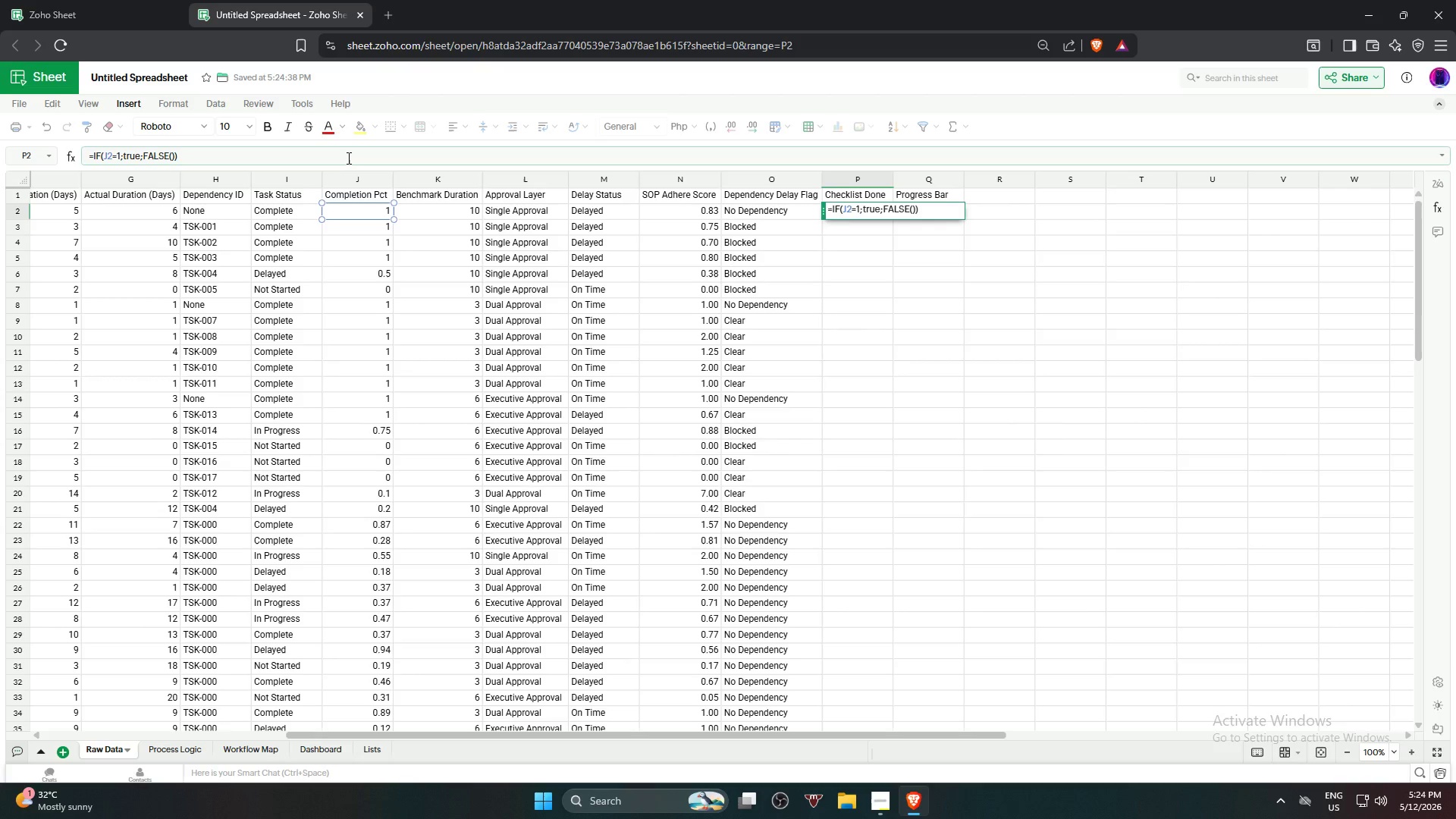 
key(Backspace)
 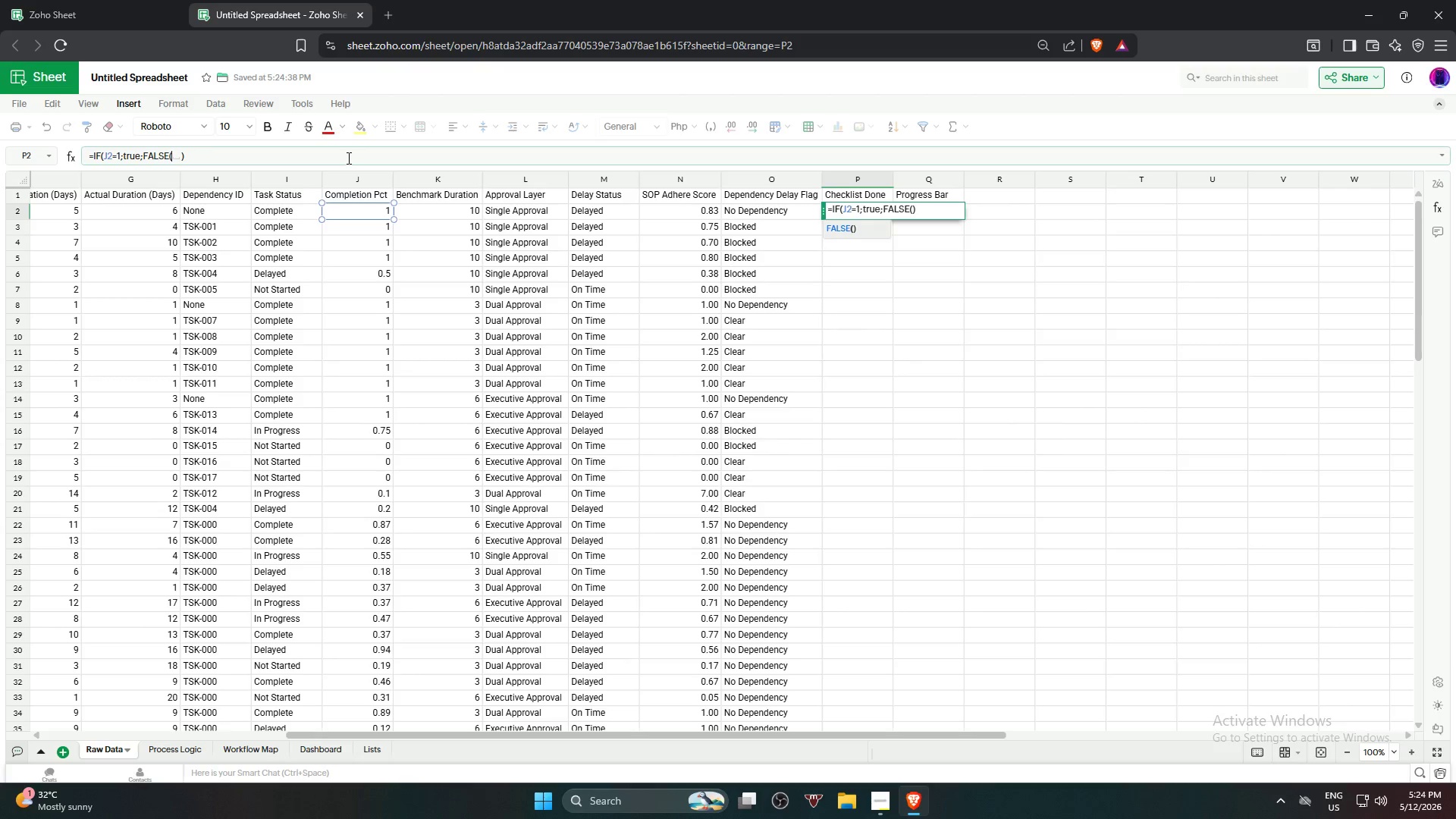 
key(Backspace)
 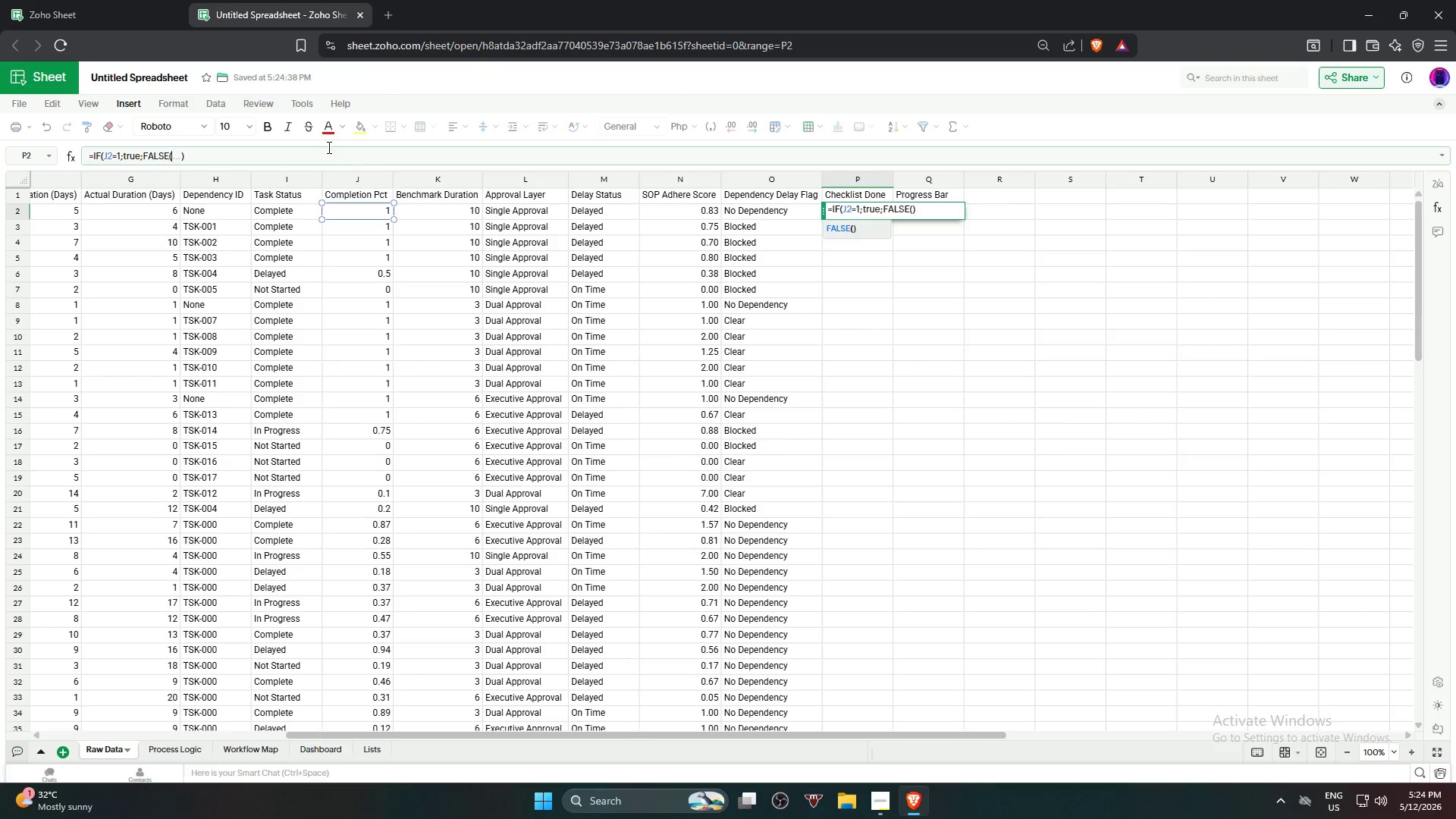 
key(NumpadEnter)
 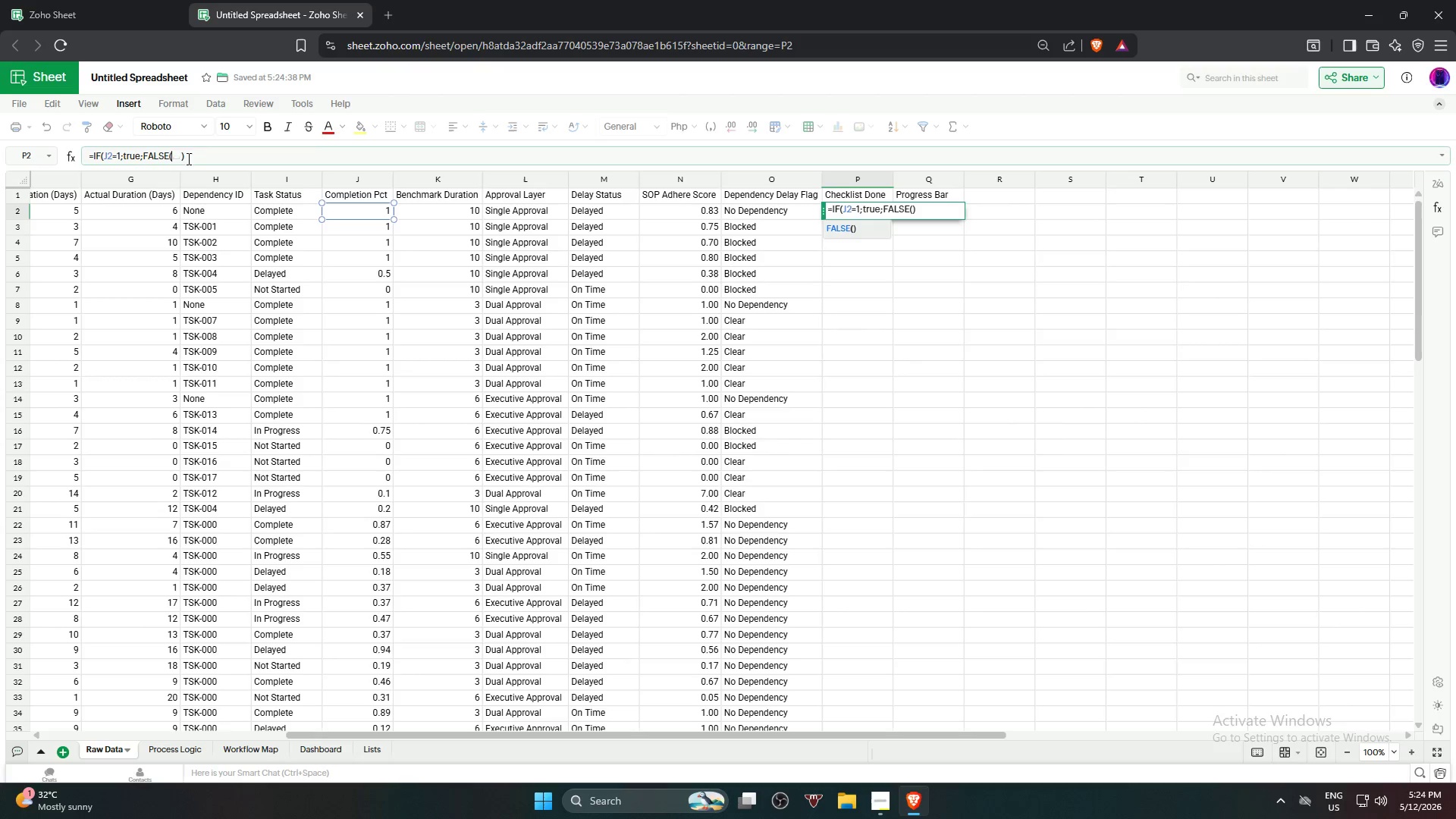 
key(Backspace)
 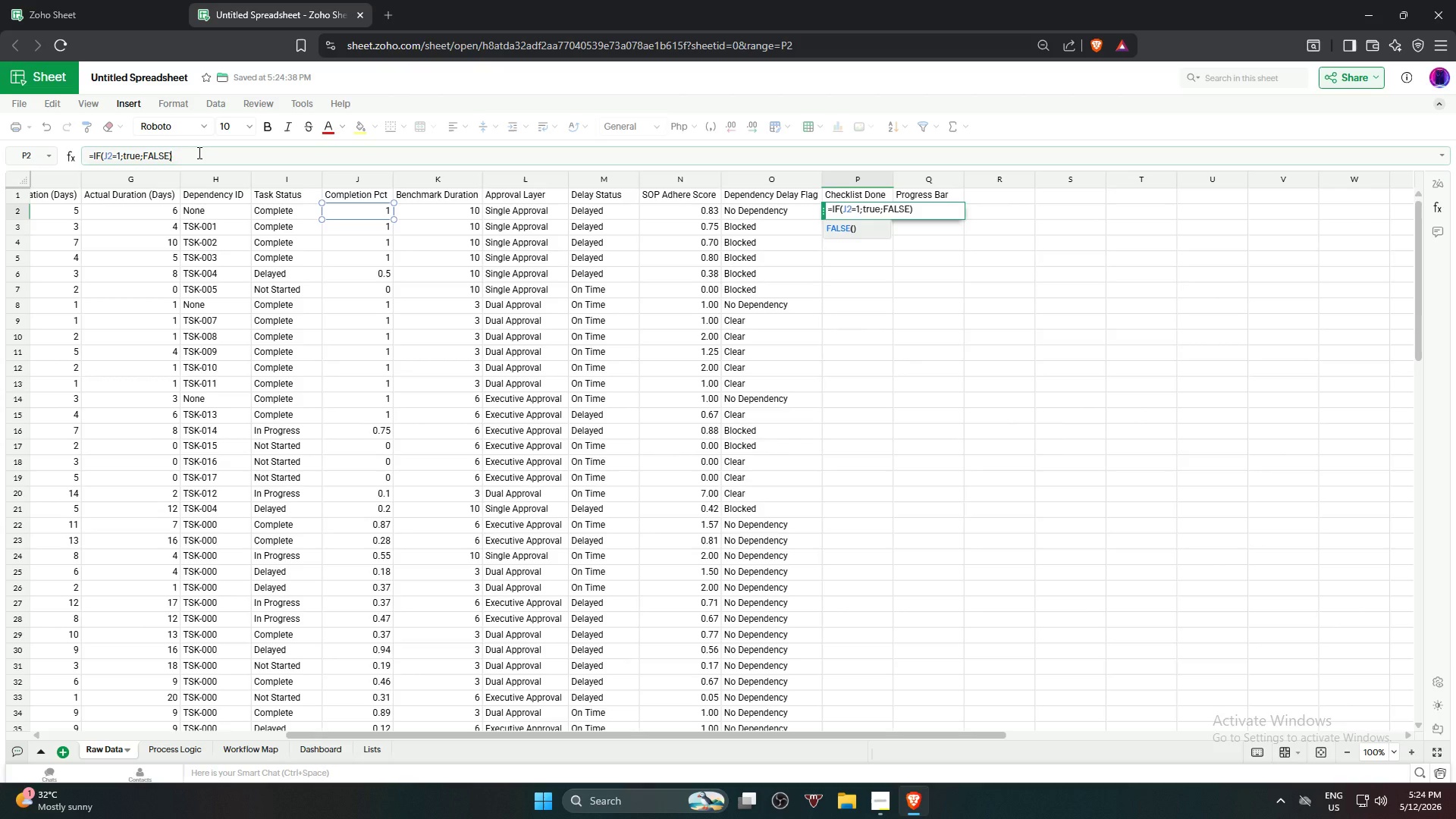 
key(NumpadEnter)
 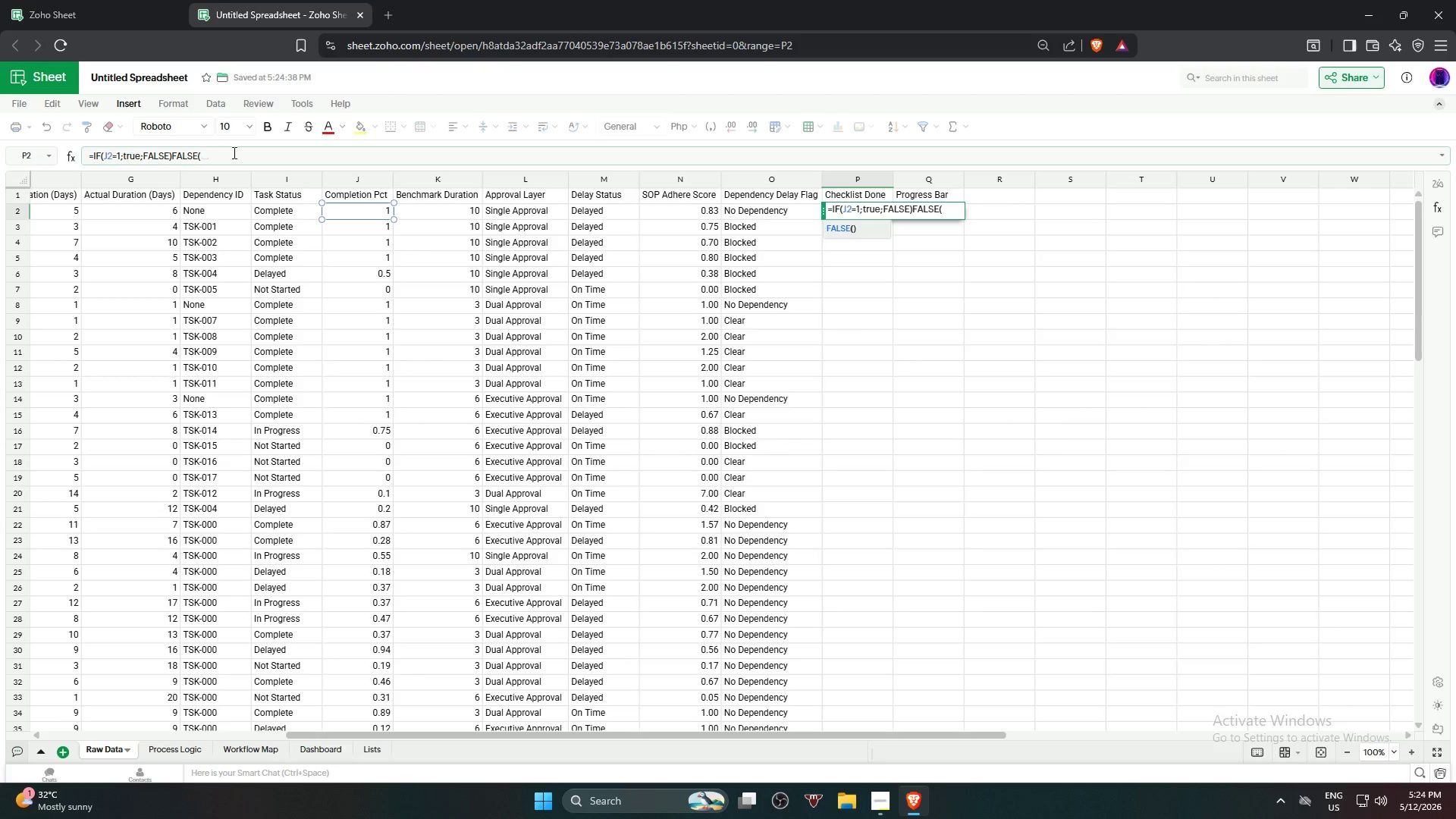 
left_click_drag(start_coordinate=[233, 152], to_coordinate=[171, 158])
 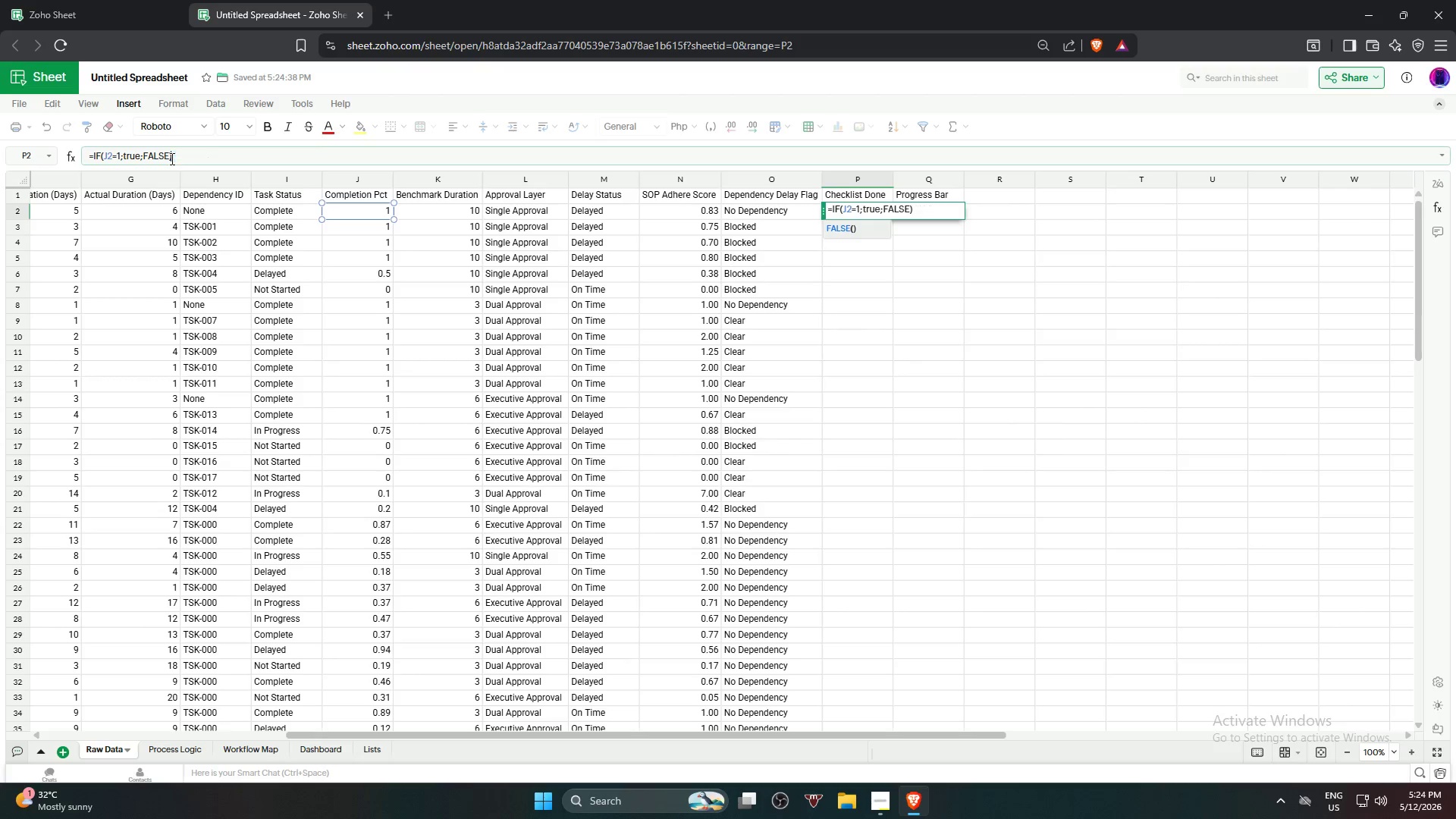 
key(Backspace)
 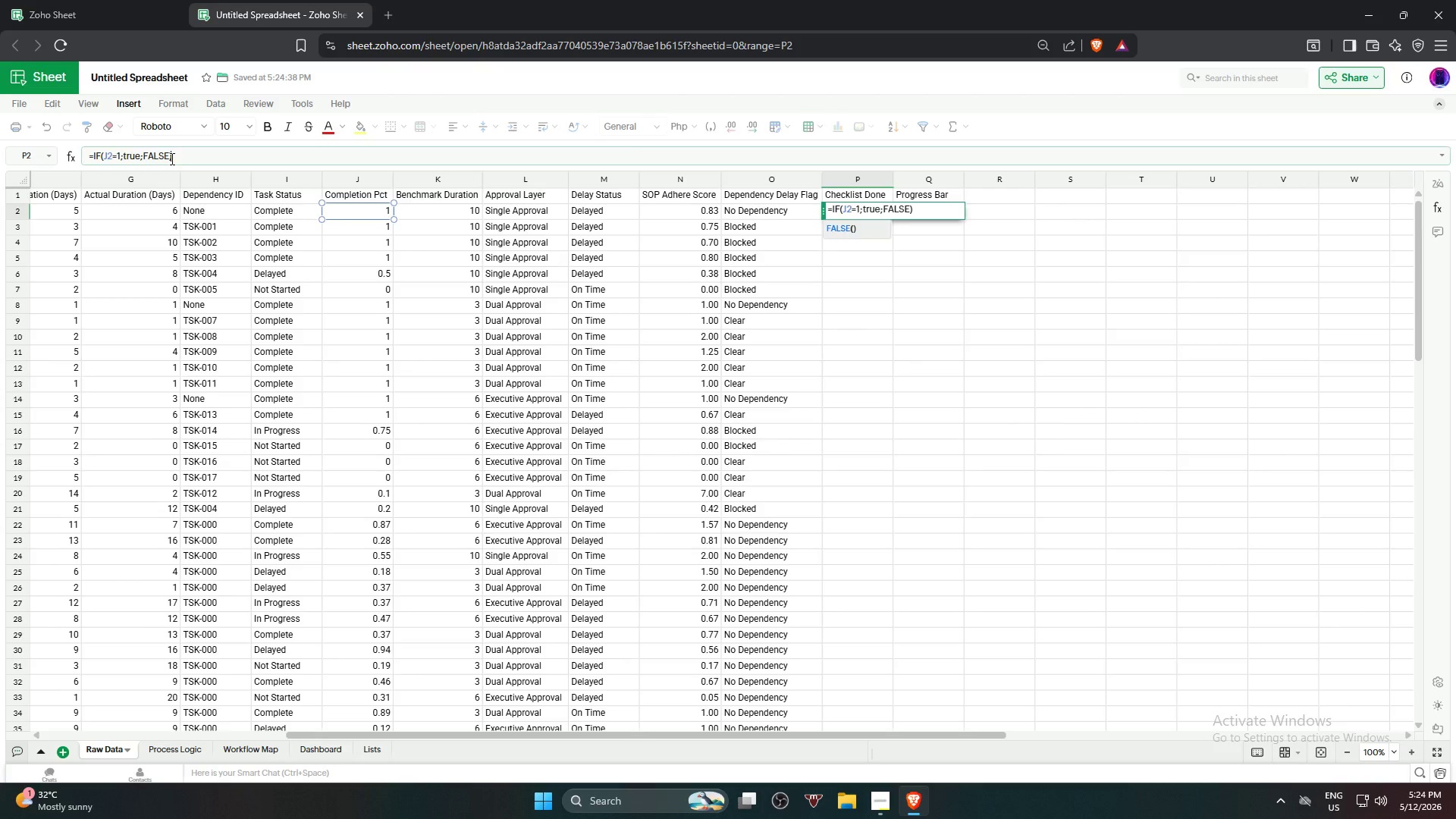 
key(NumpadEnter)
 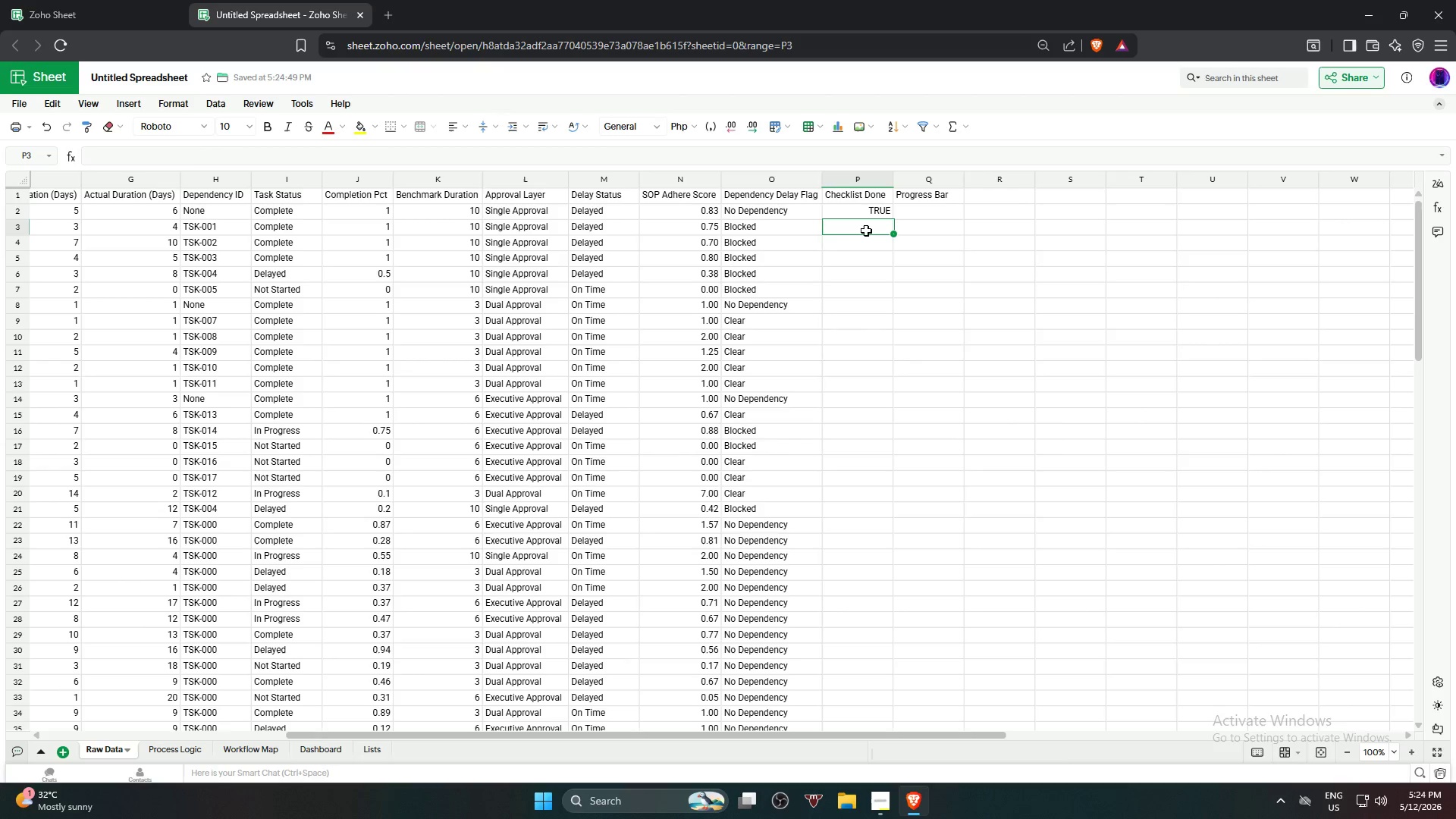 
left_click([873, 211])
 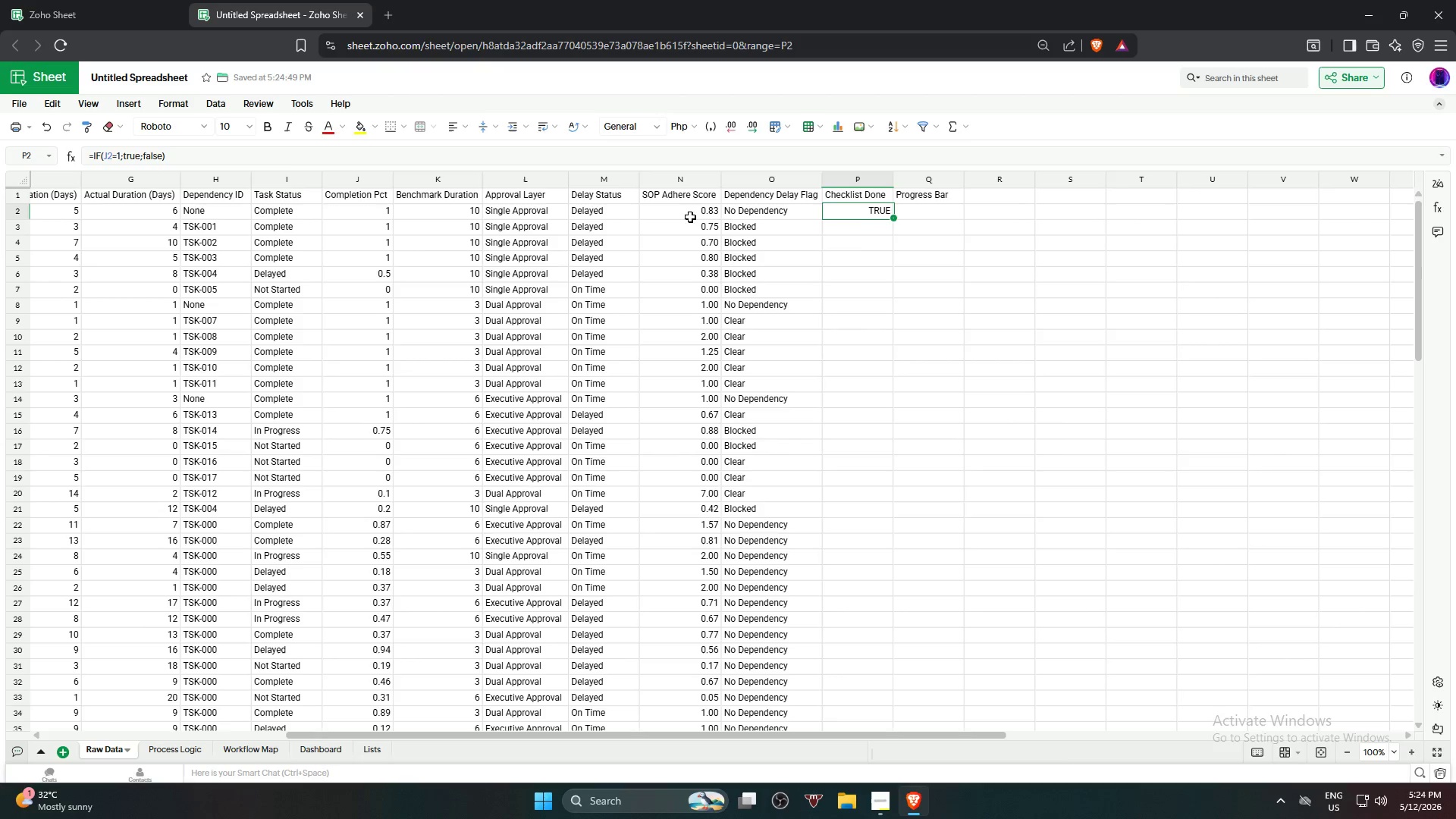 
wait(5.08)
 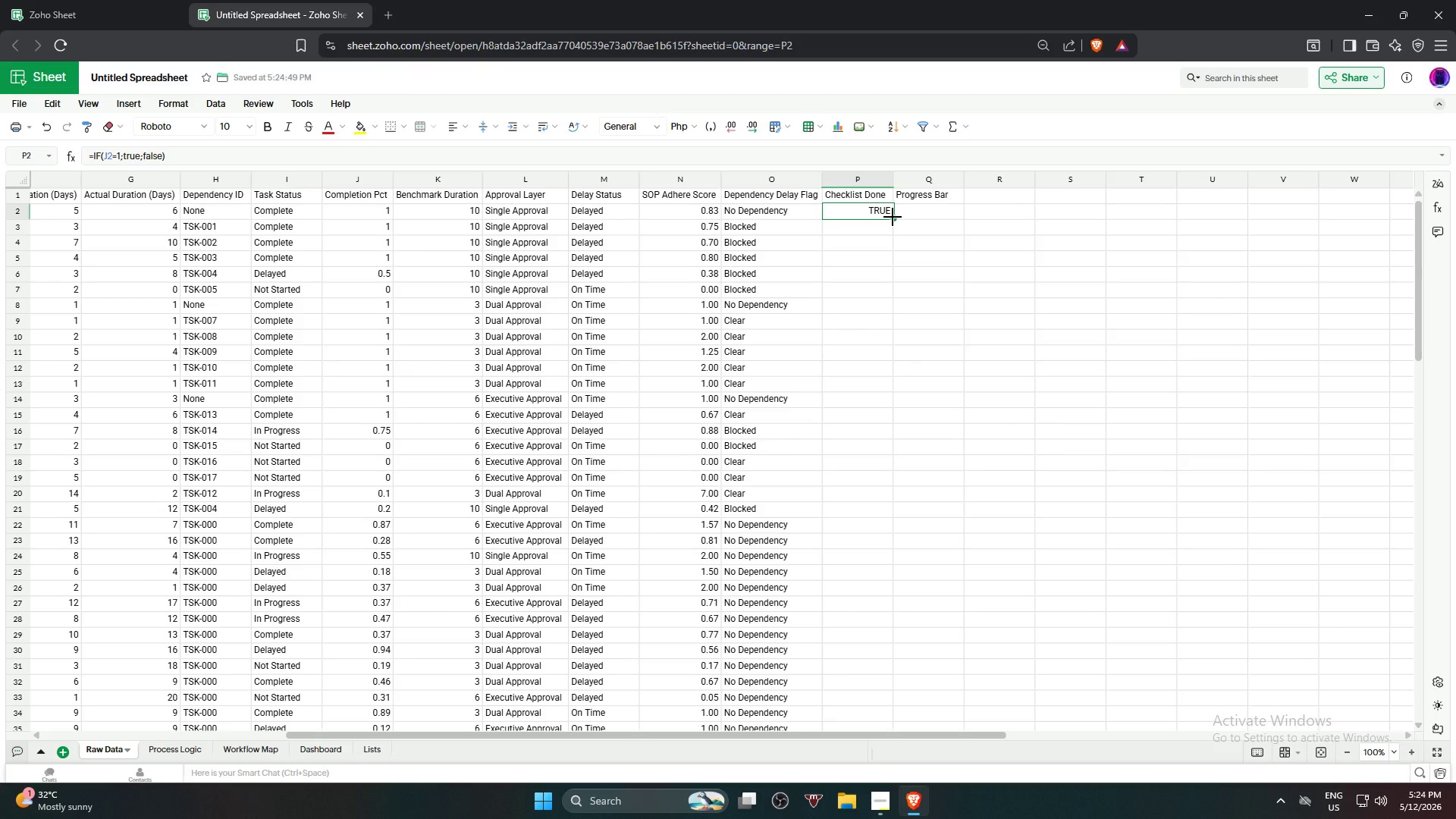 
left_click_drag(start_coordinate=[894, 221], to_coordinate=[888, 306])
 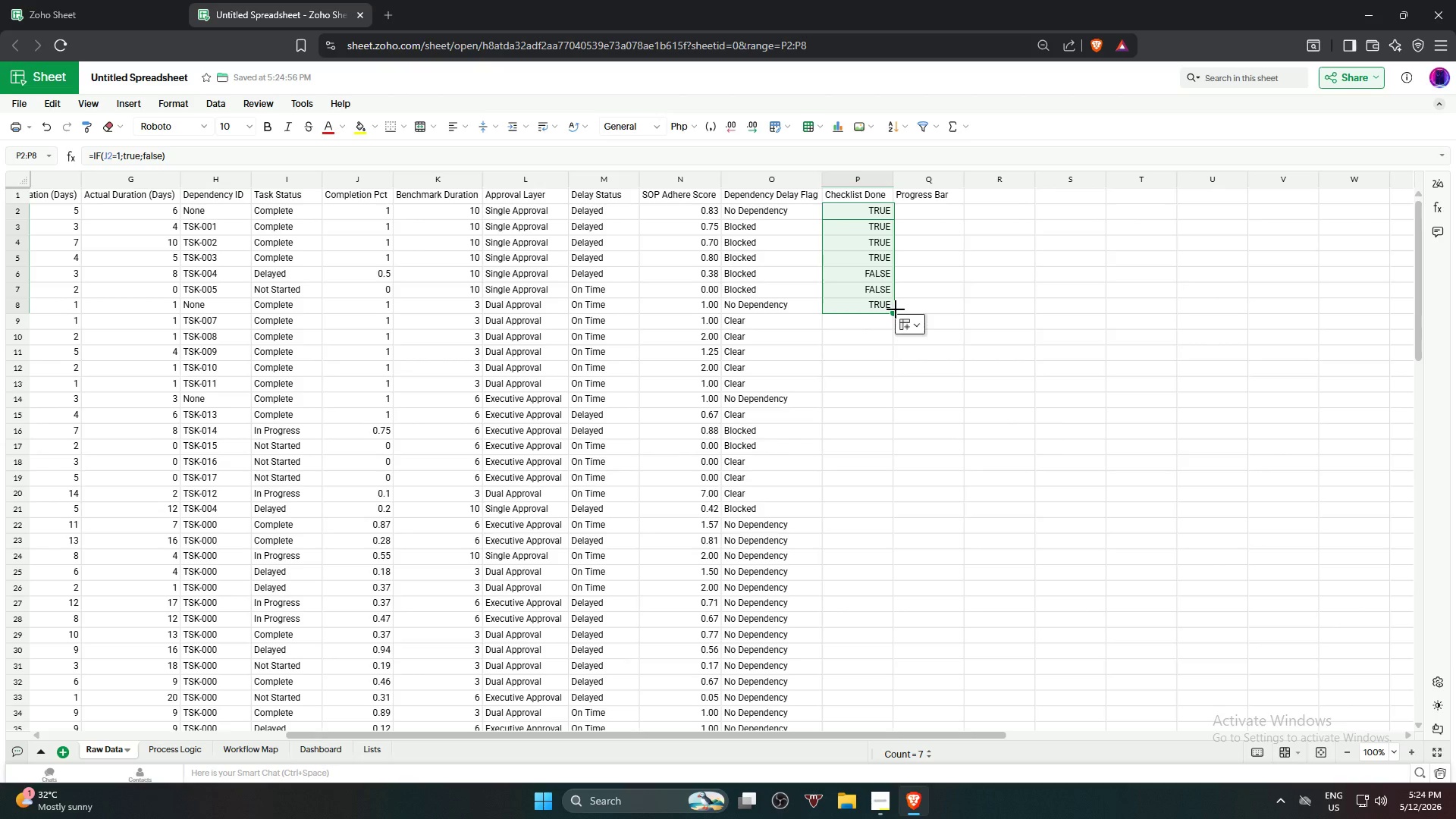 
left_click_drag(start_coordinate=[895, 311], to_coordinate=[851, 481])
 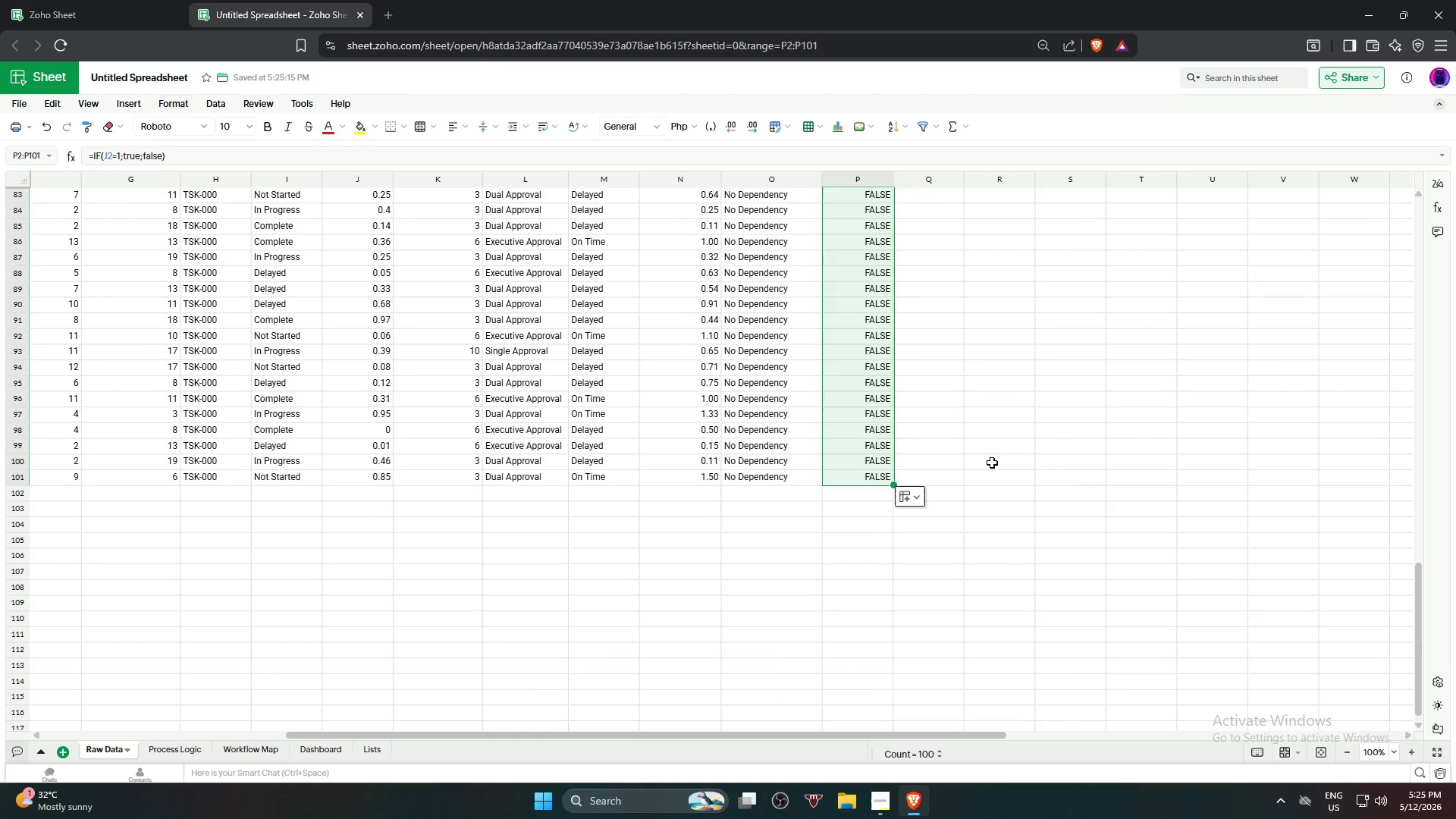 
scroll: coordinate [836, 626], scroll_direction: down, amount: 11.0
 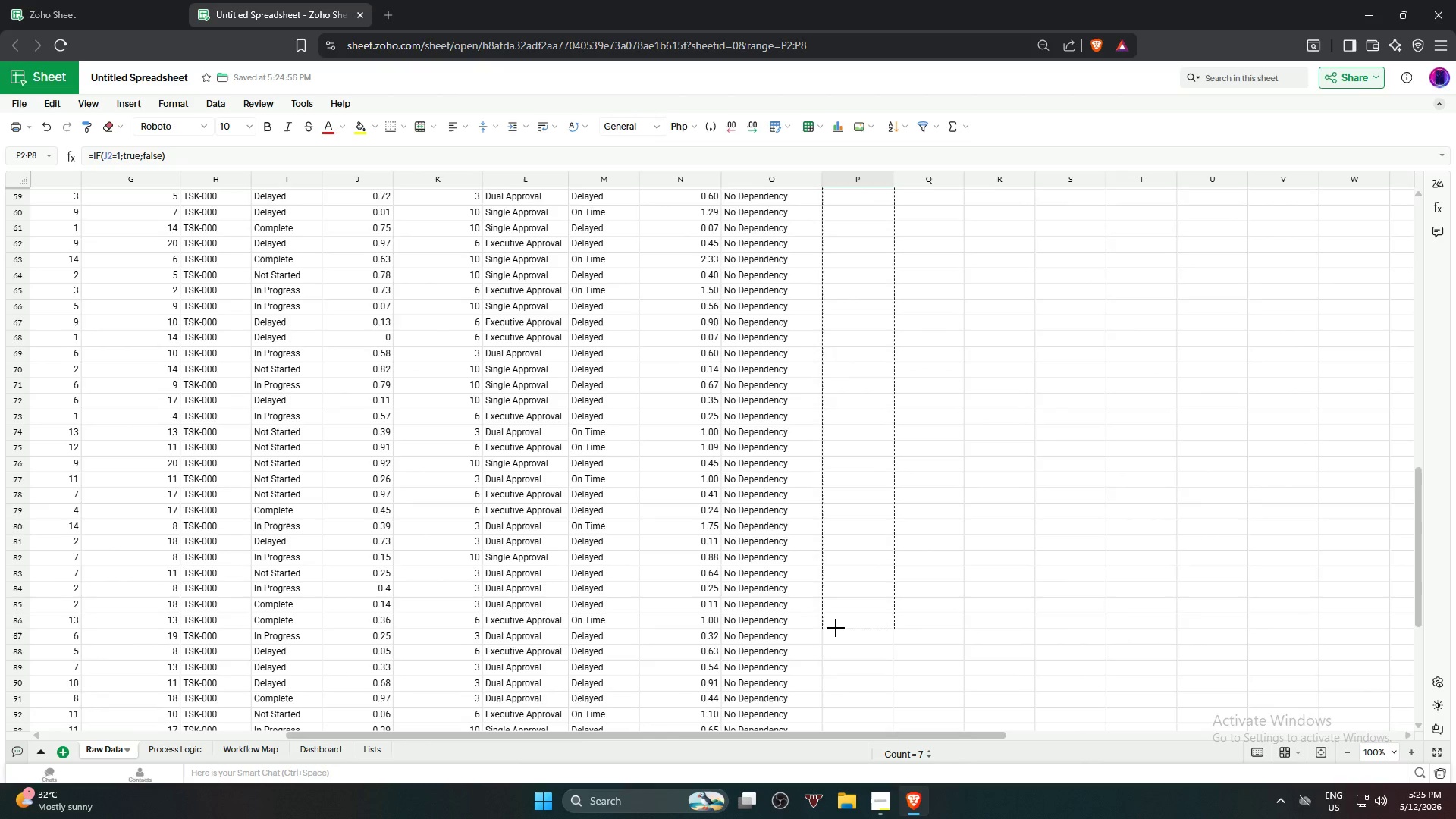 
scroll: coordinate [836, 628], scroll_direction: down, amount: 4.0
 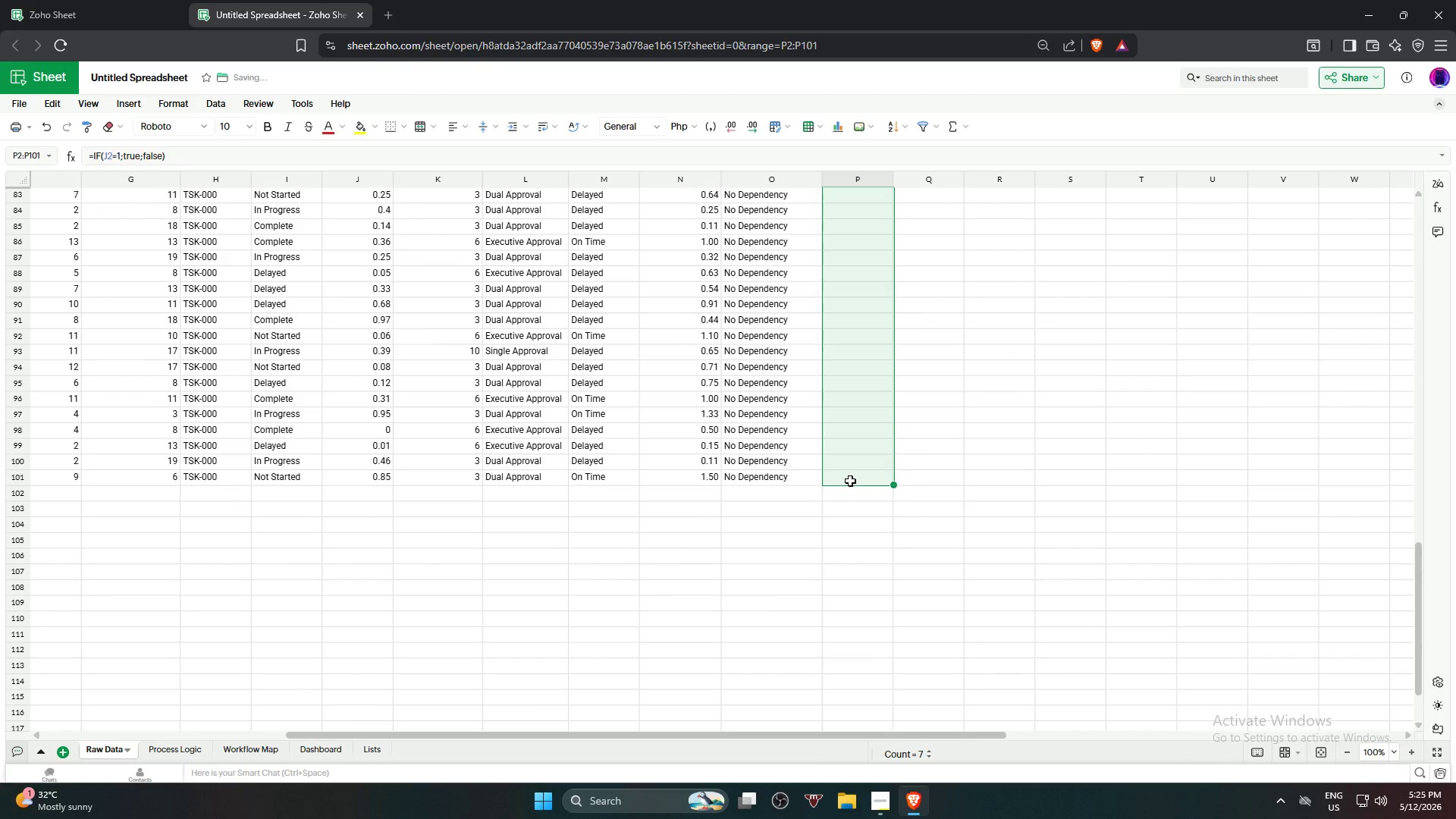 
left_click([992, 463])
 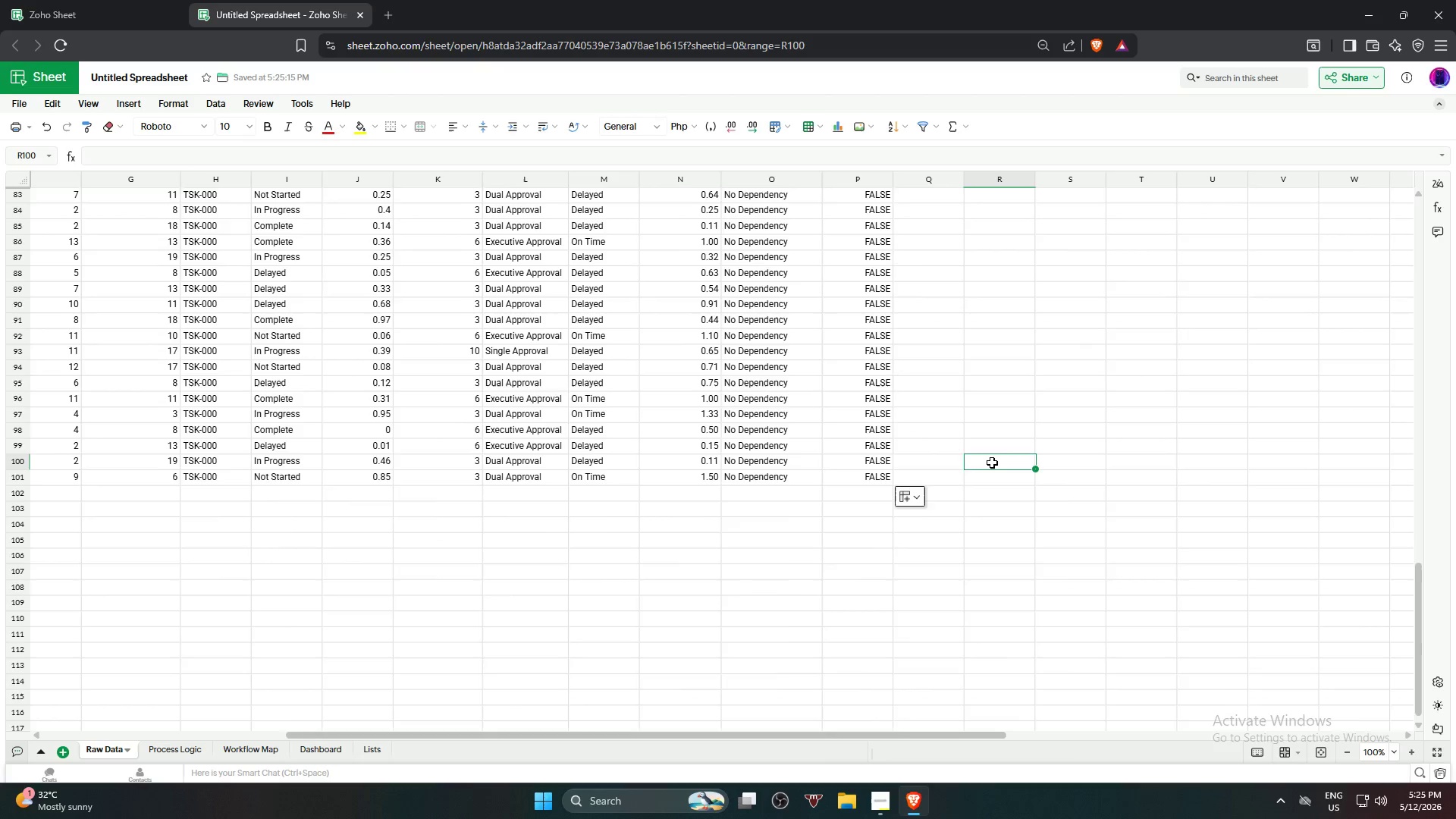 
scroll: coordinate [991, 461], scroll_direction: up, amount: 25.0
 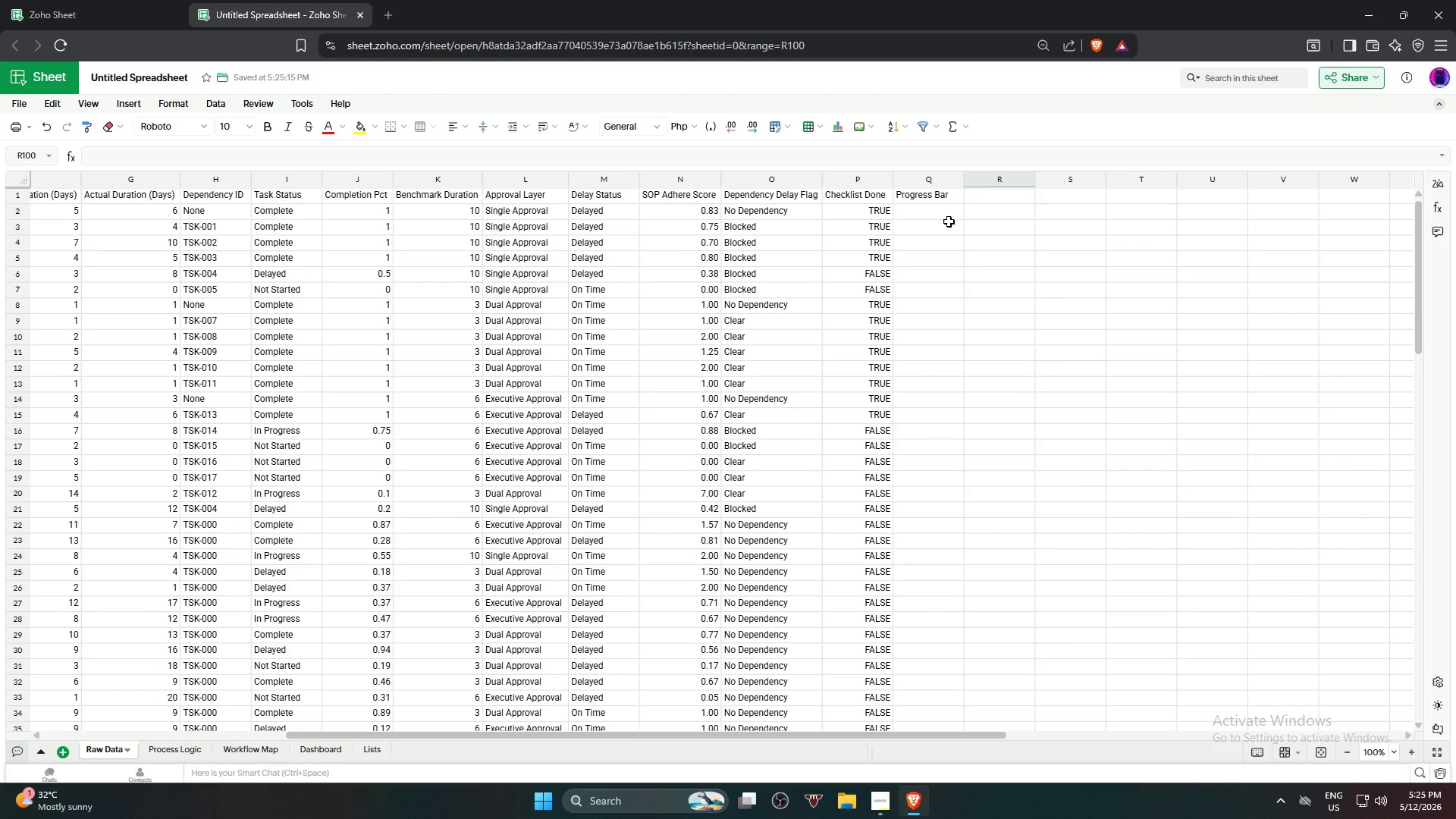 
left_click([944, 216])
 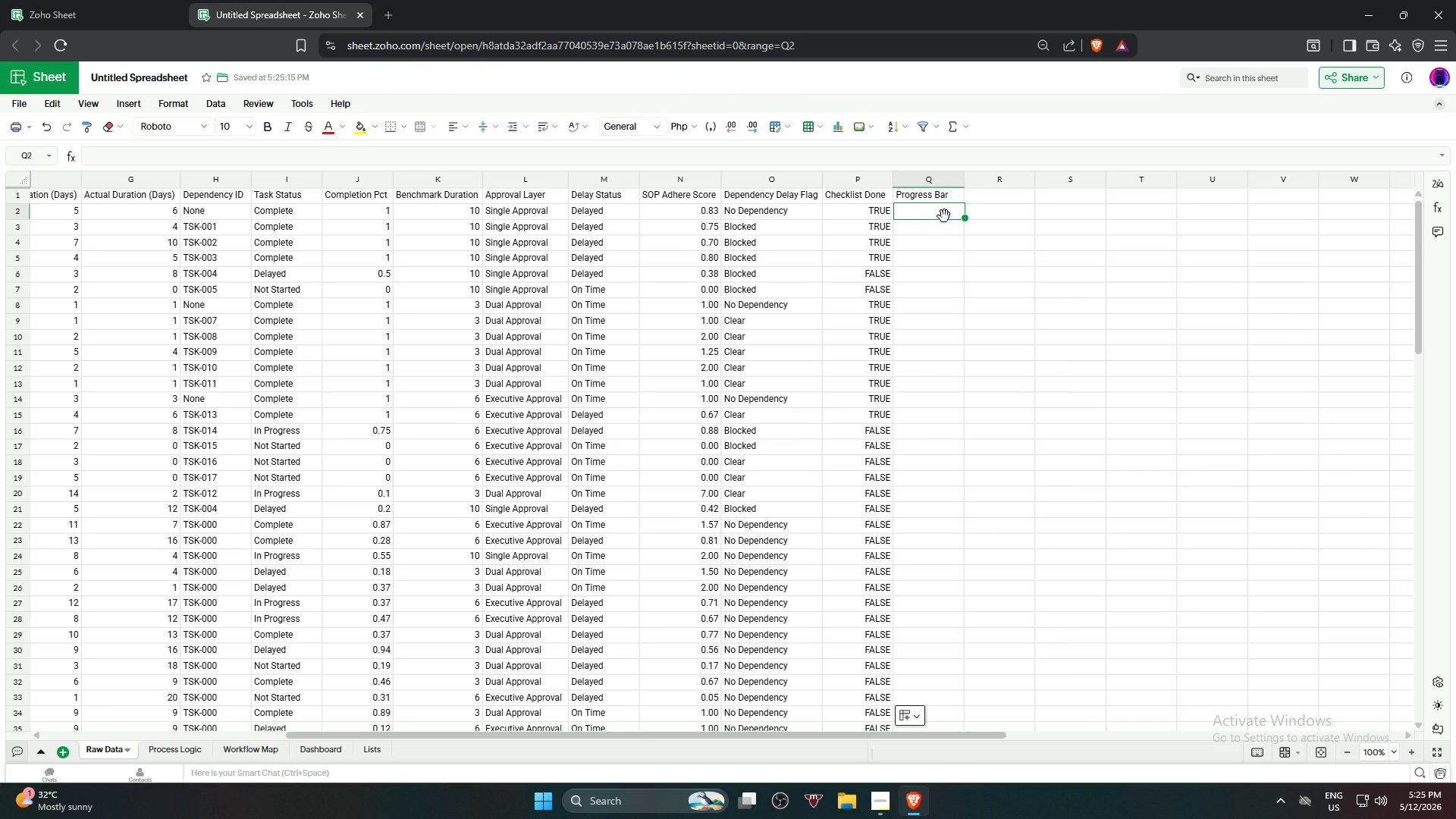 
wait(9.2)
 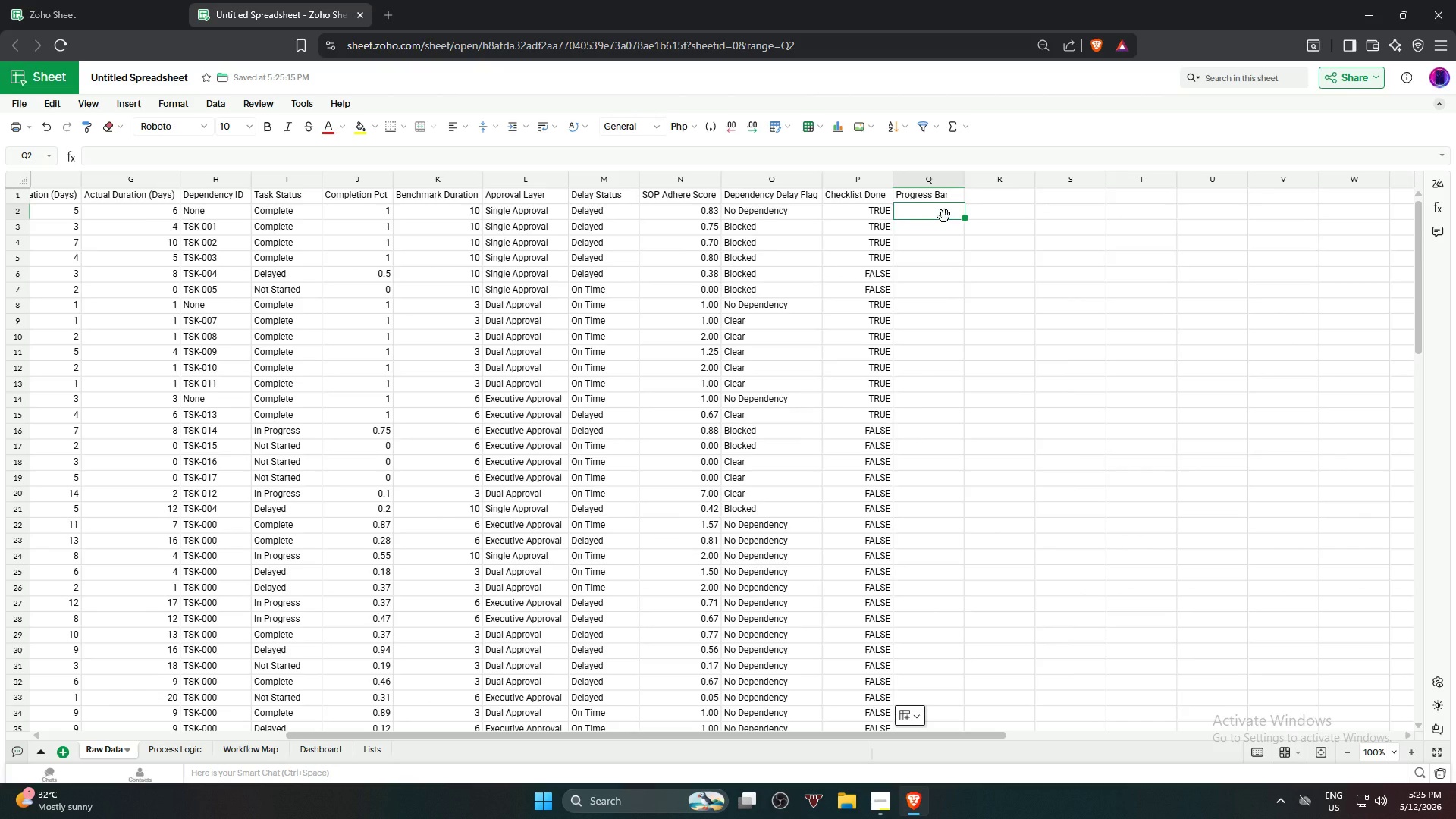 
key(Equal)
 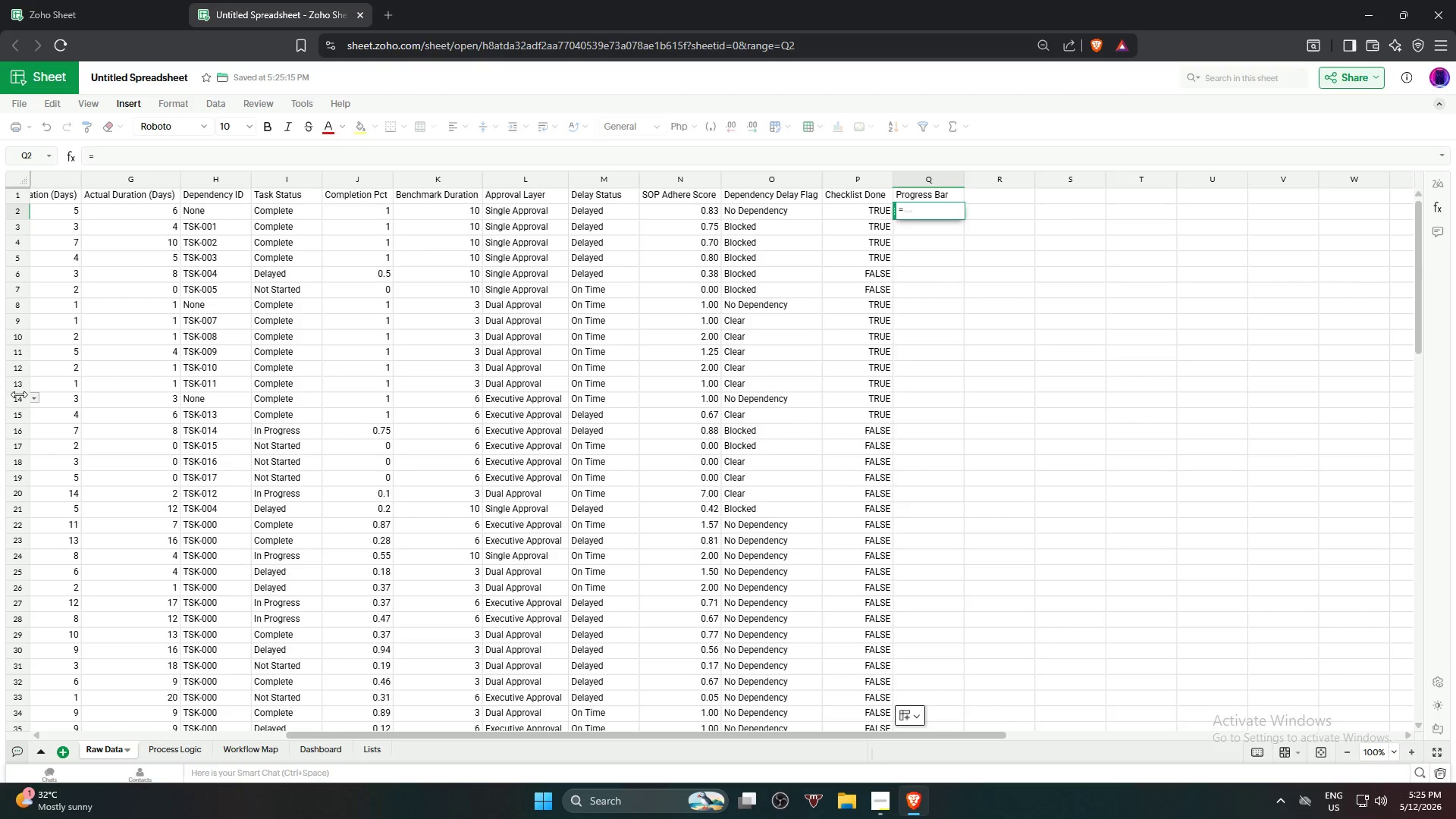 
wait(5.25)
 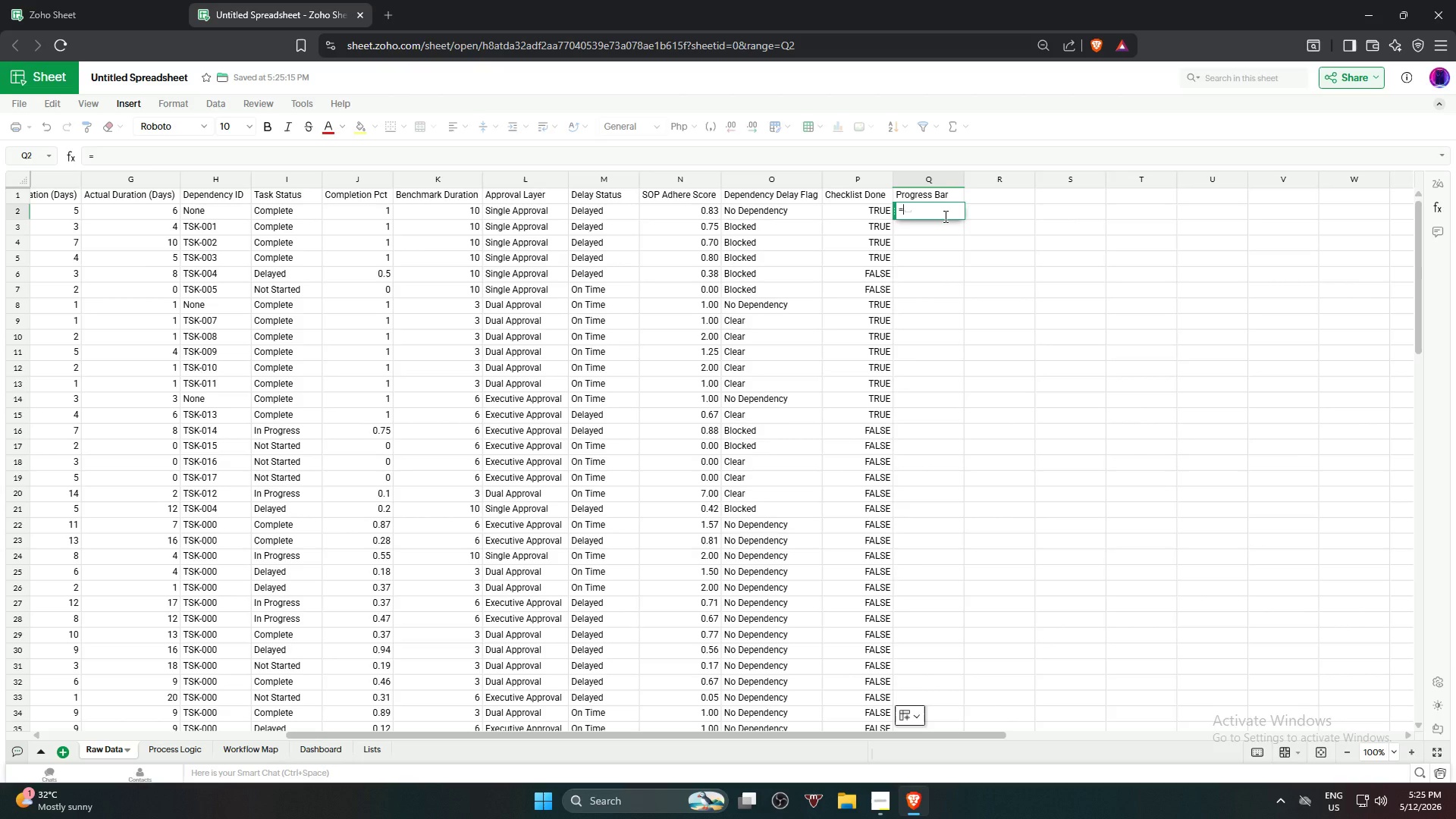 
left_click([127, 107])
 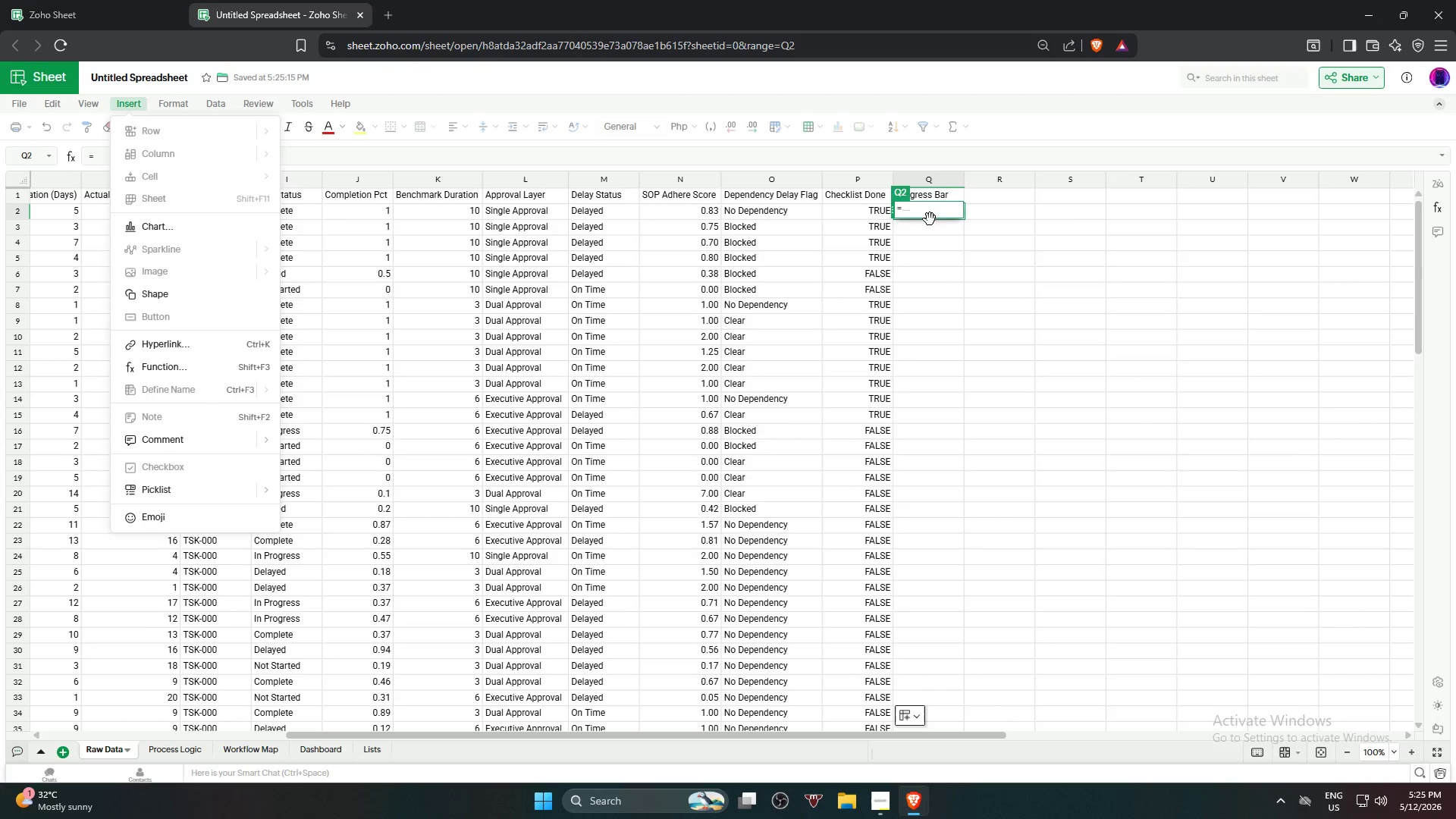 
key(Backspace)
 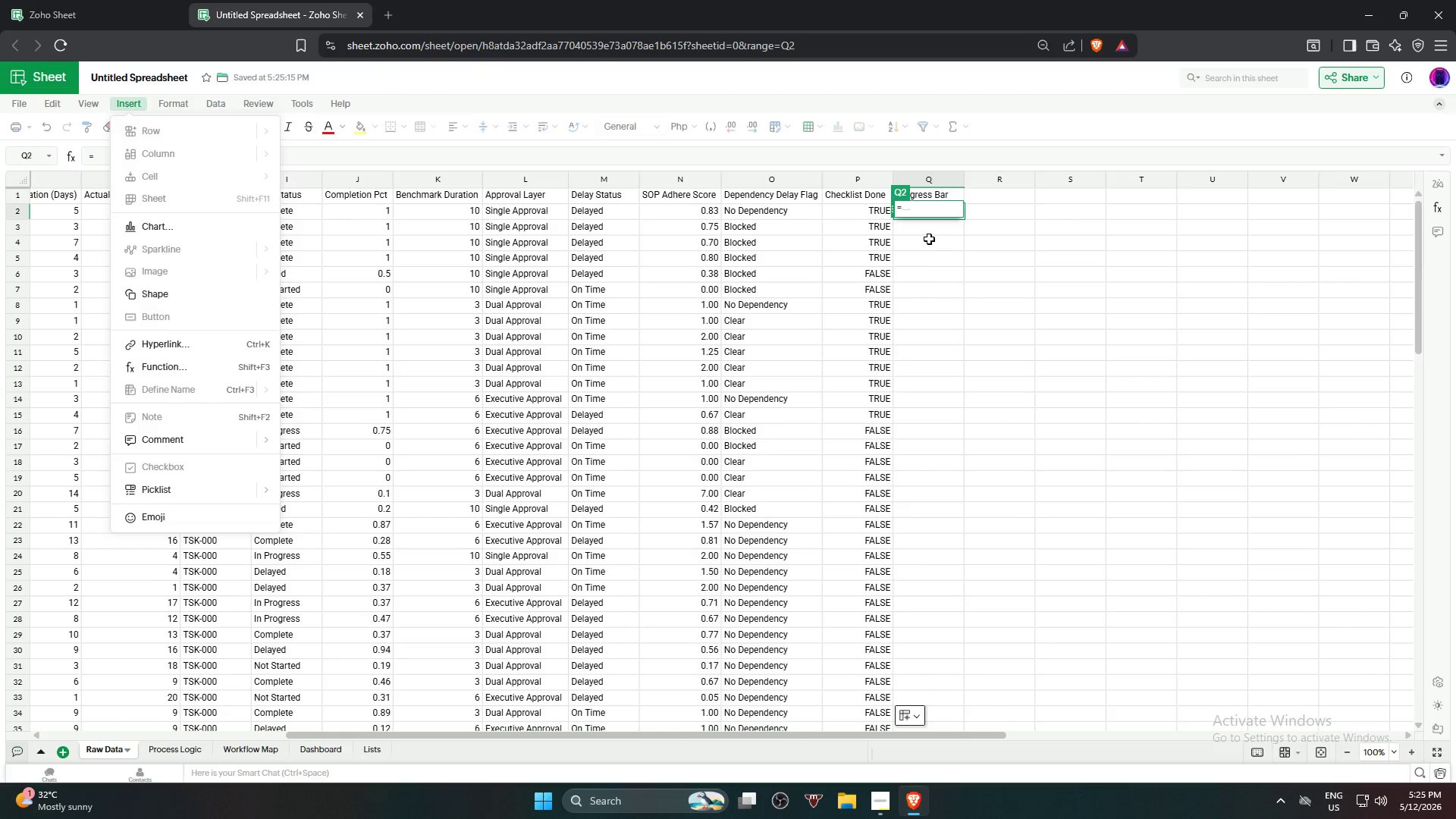 
left_click([929, 239])
 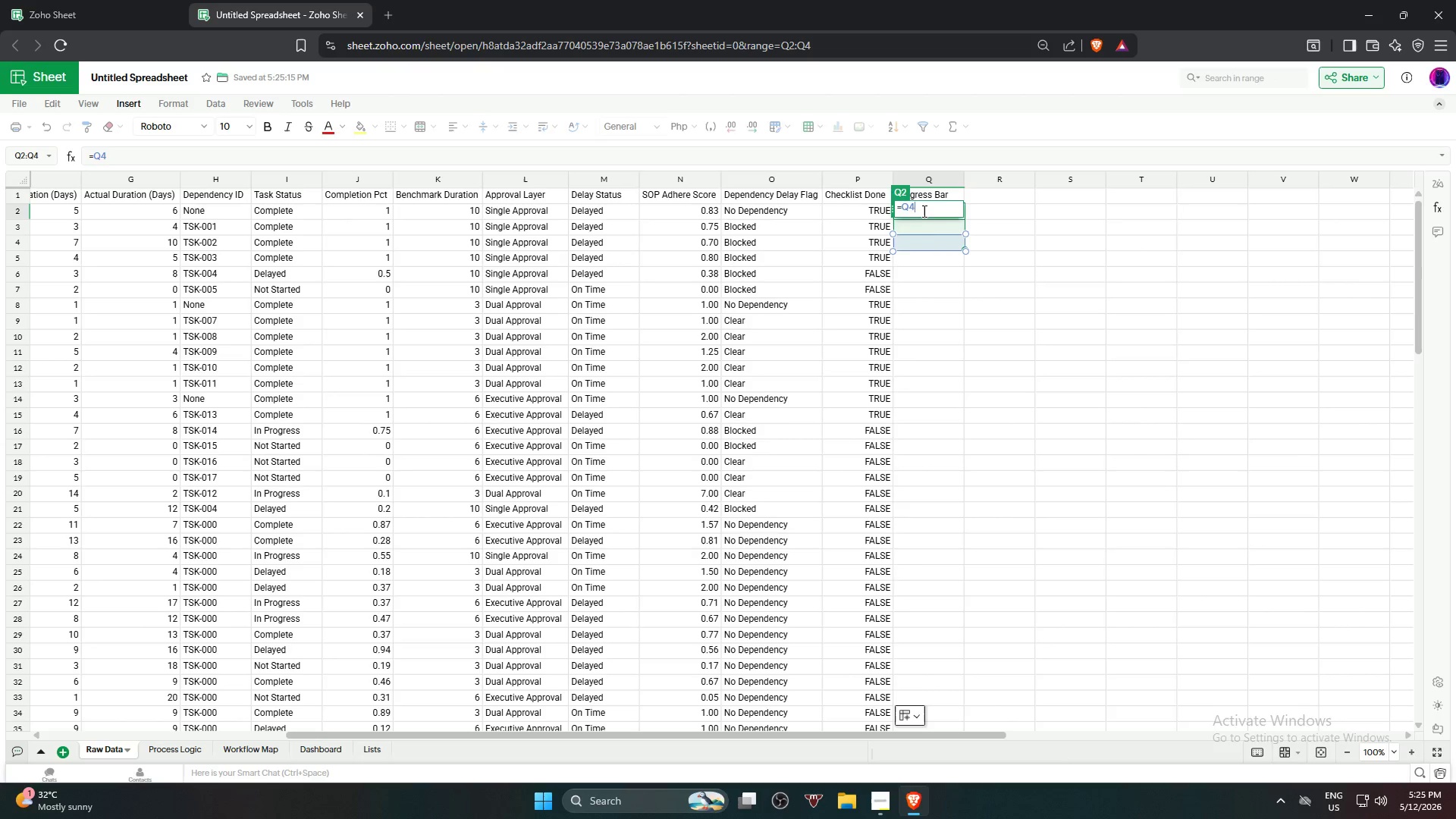 
key(Backspace)
 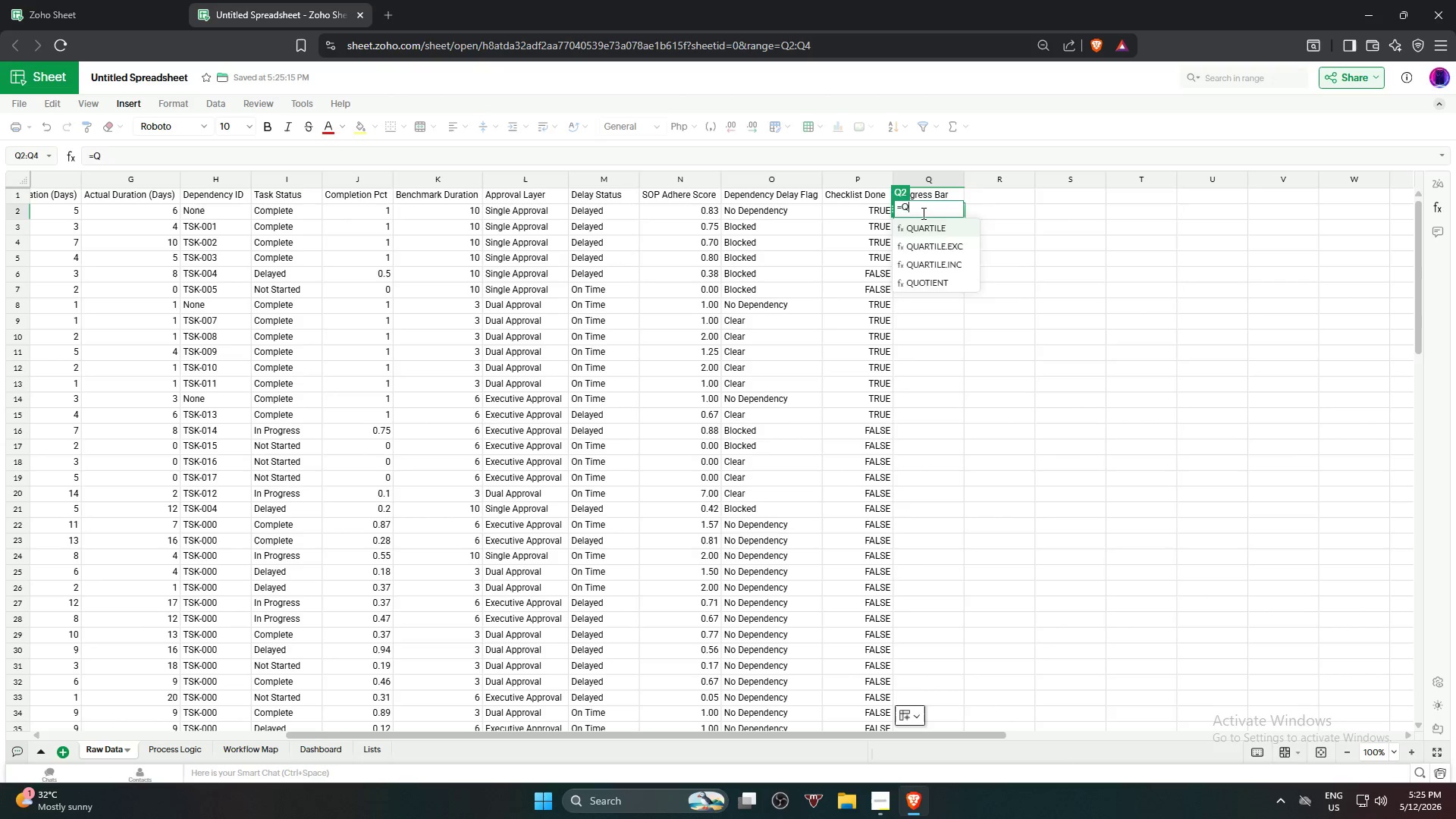 
key(Backspace)
 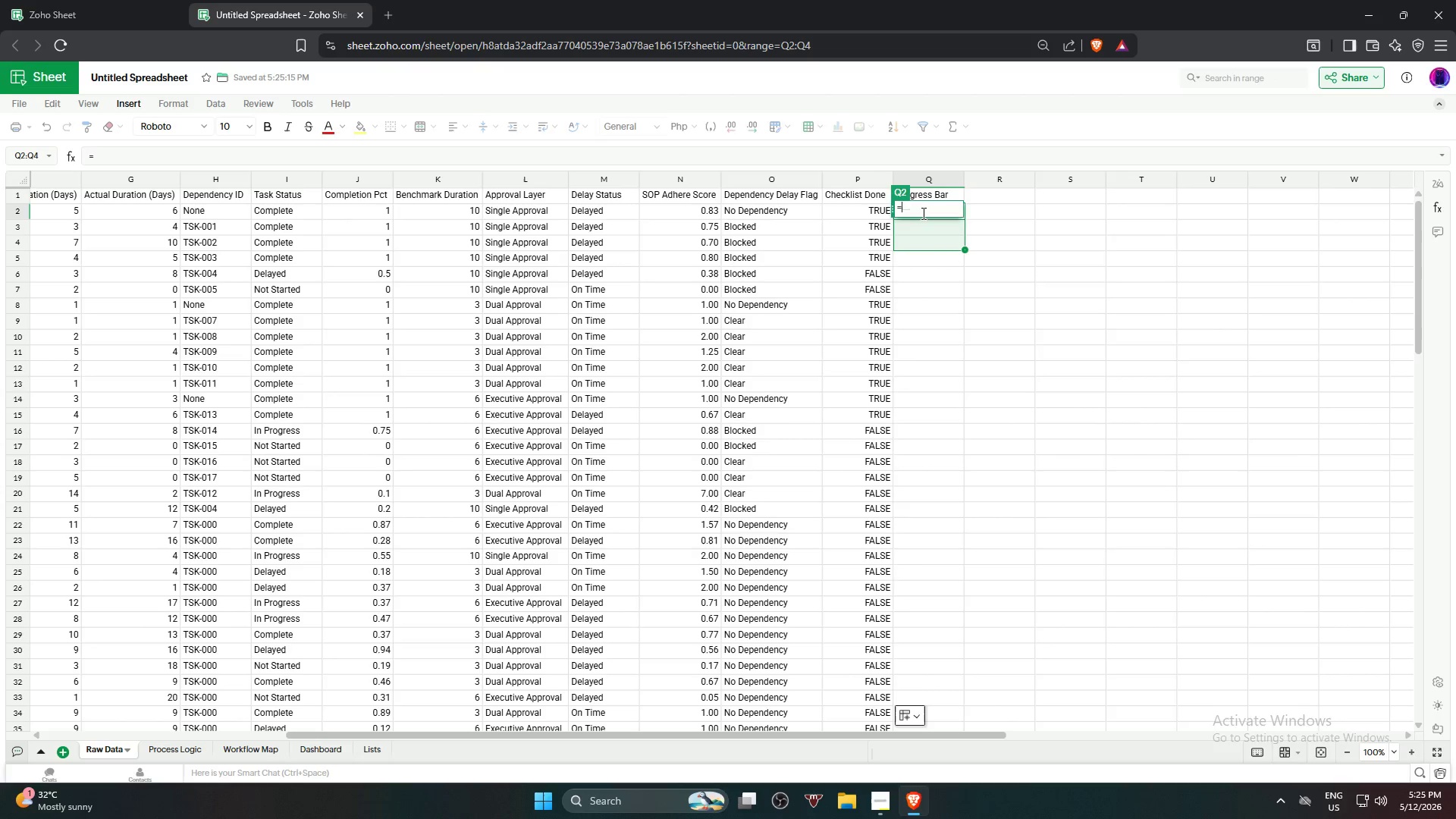 
key(Backspace)
 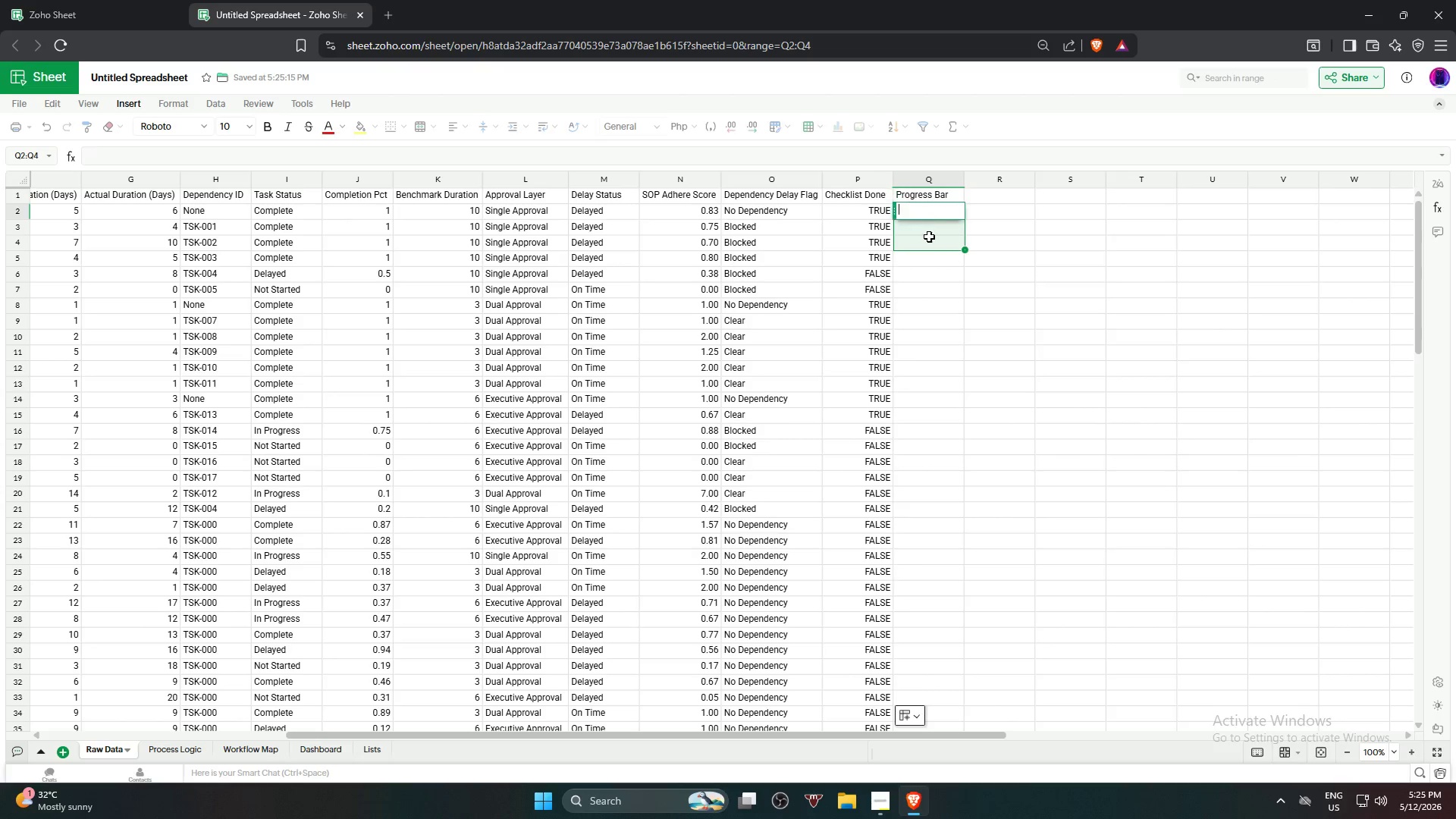 
key(Backspace)
 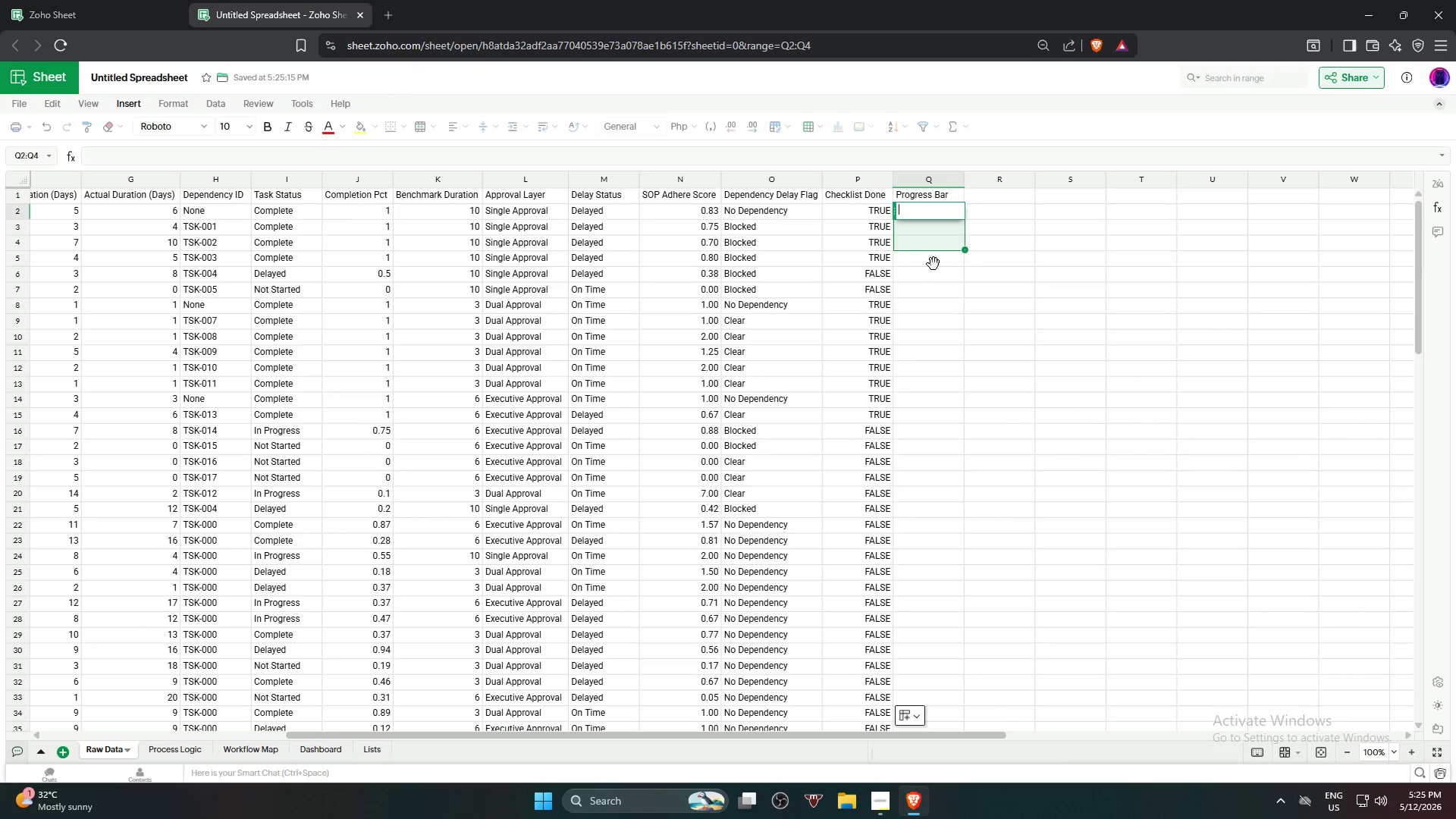 
left_click([934, 264])
 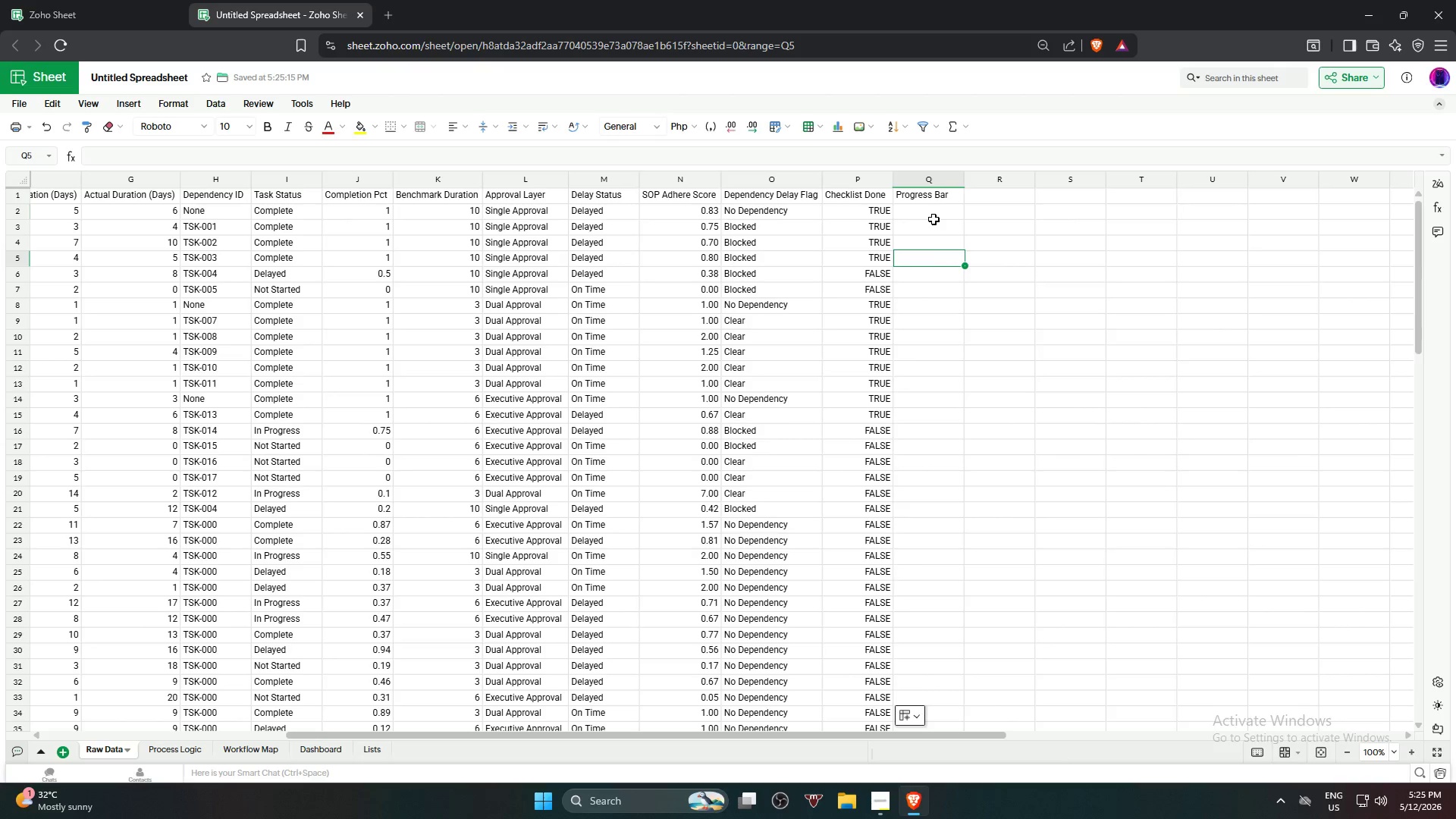 
left_click([934, 218])
 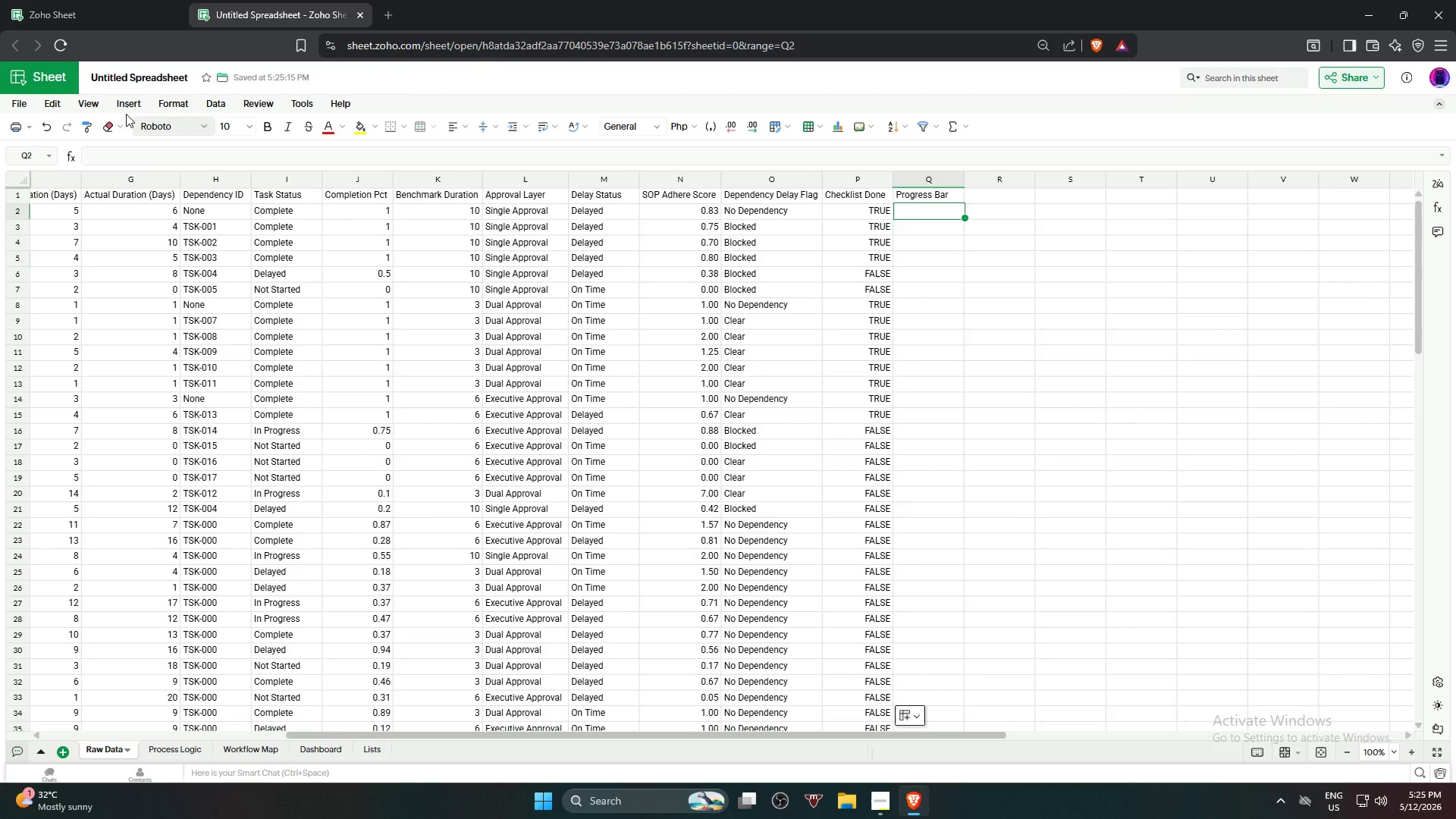 
left_click([121, 103])
 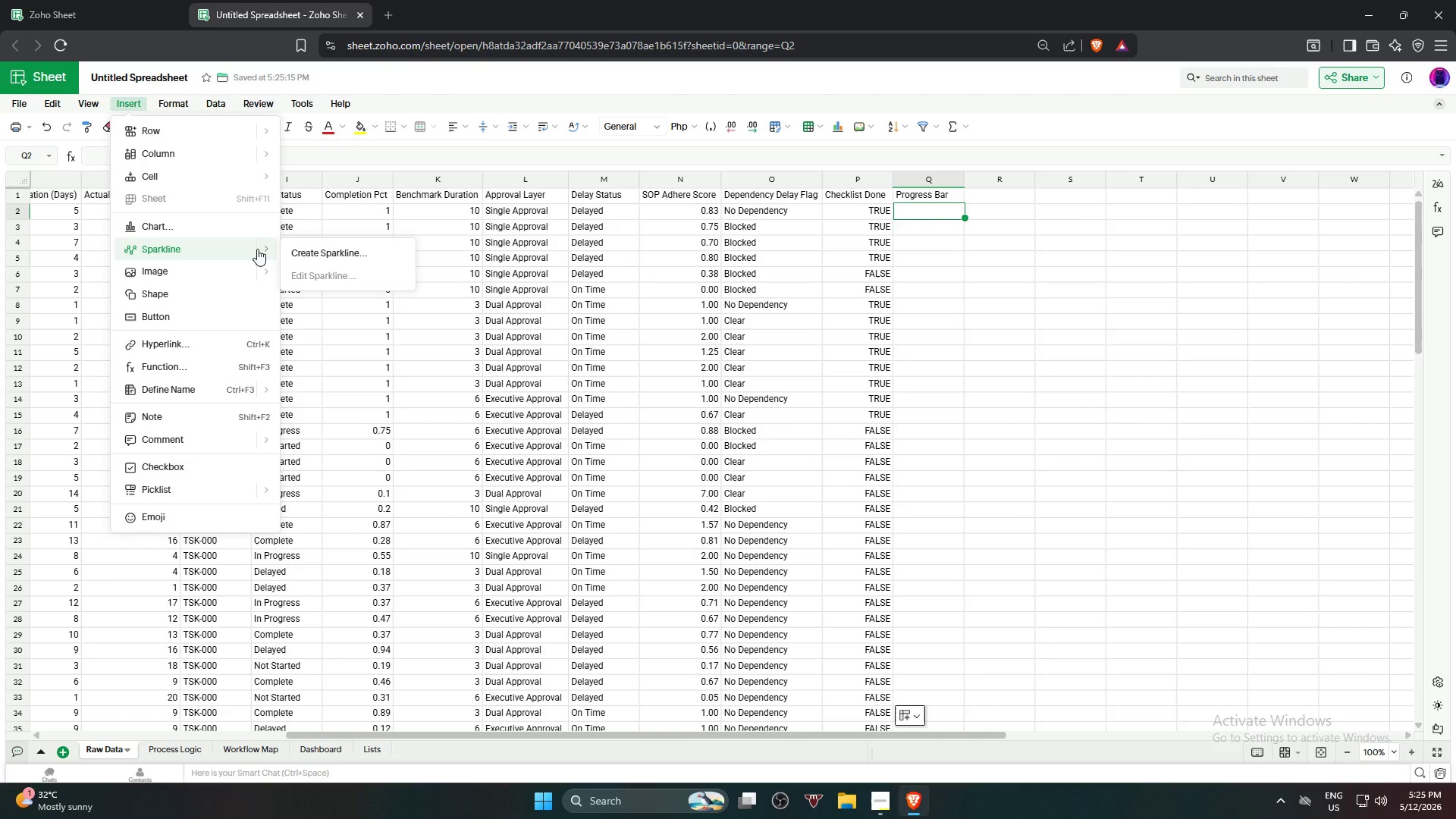 
left_click([295, 247])
 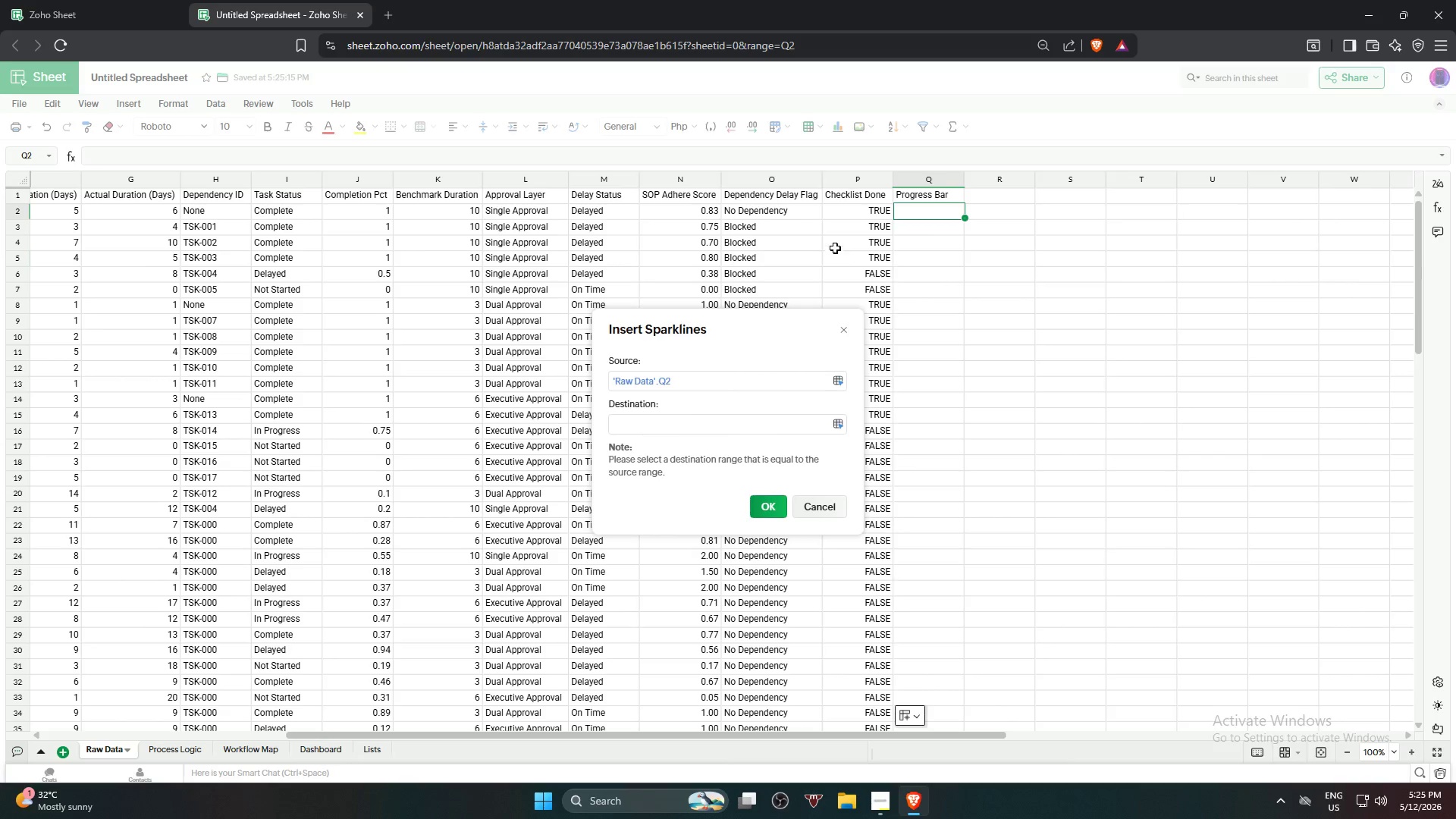 
left_click([903, 212])
 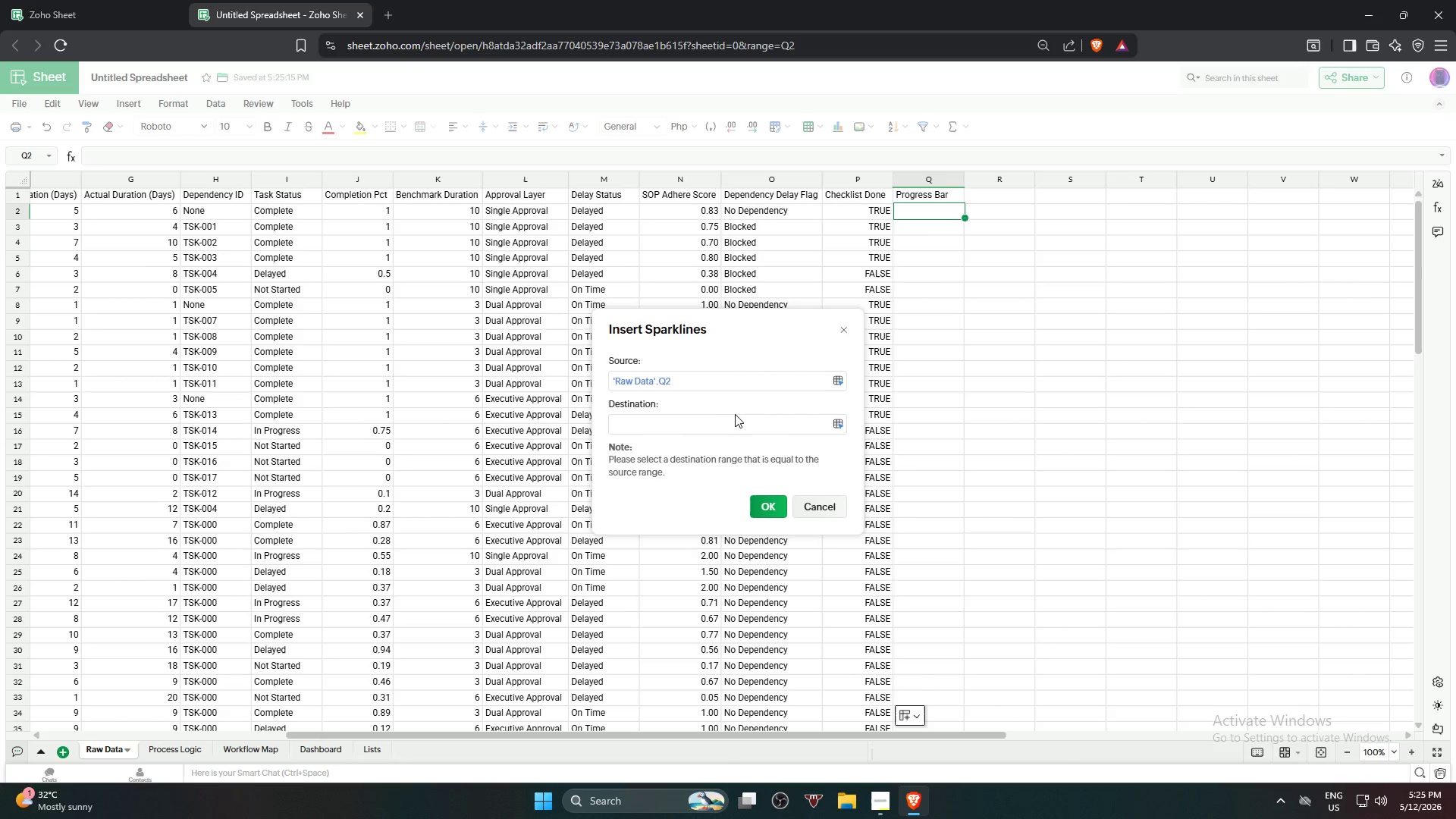 
double_click([742, 424])
 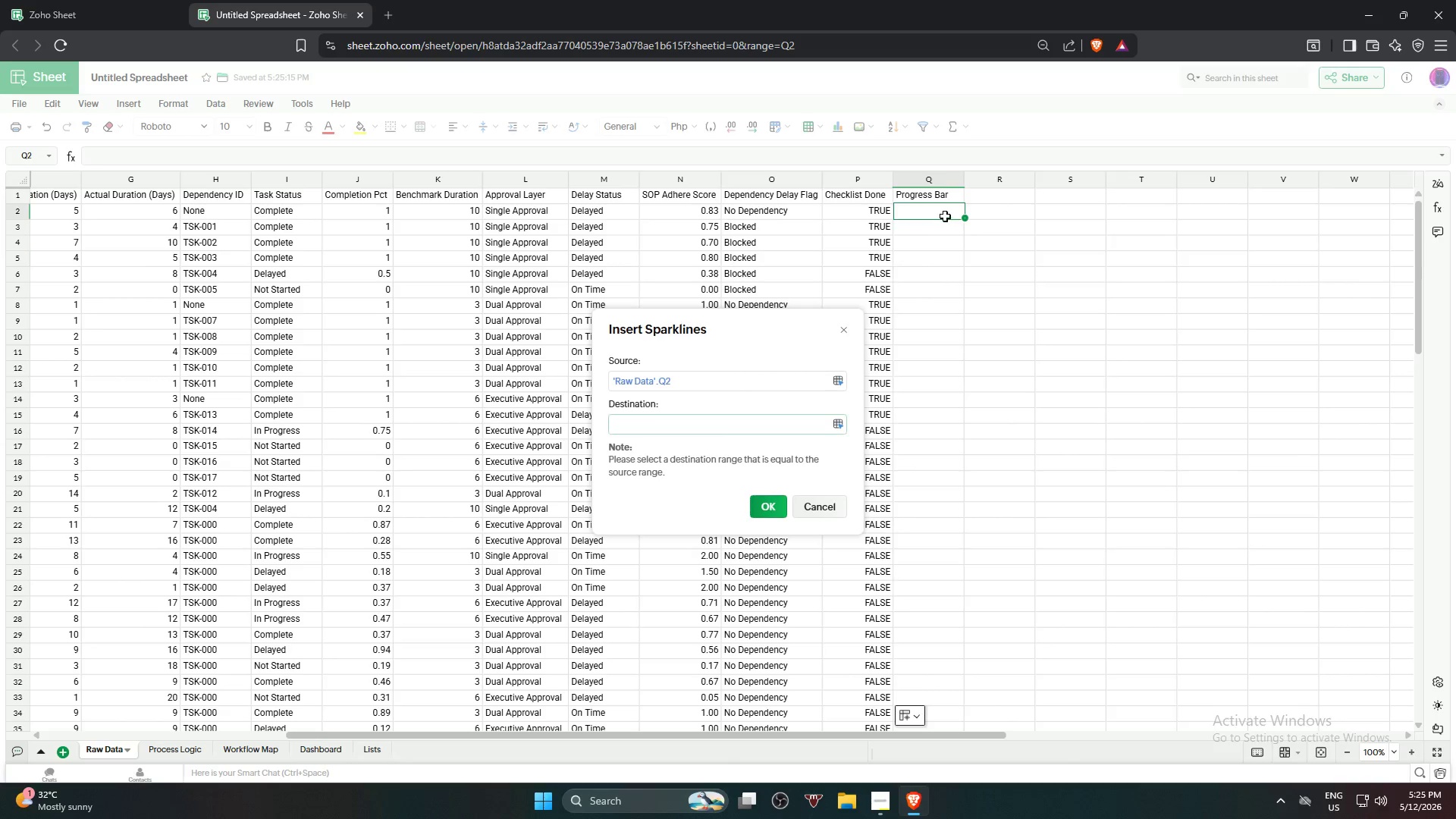 
left_click([942, 209])
 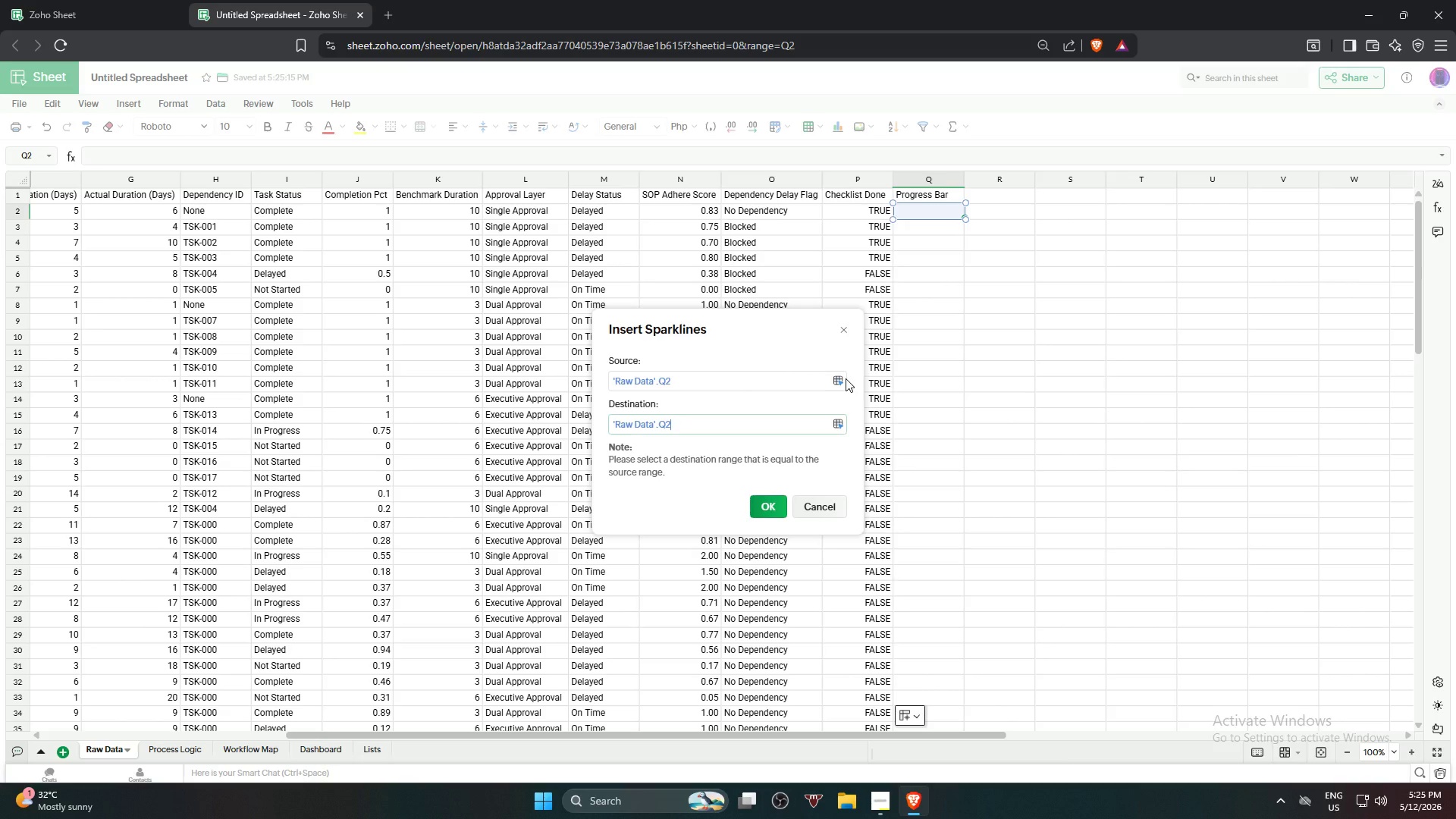 
left_click([835, 379])
 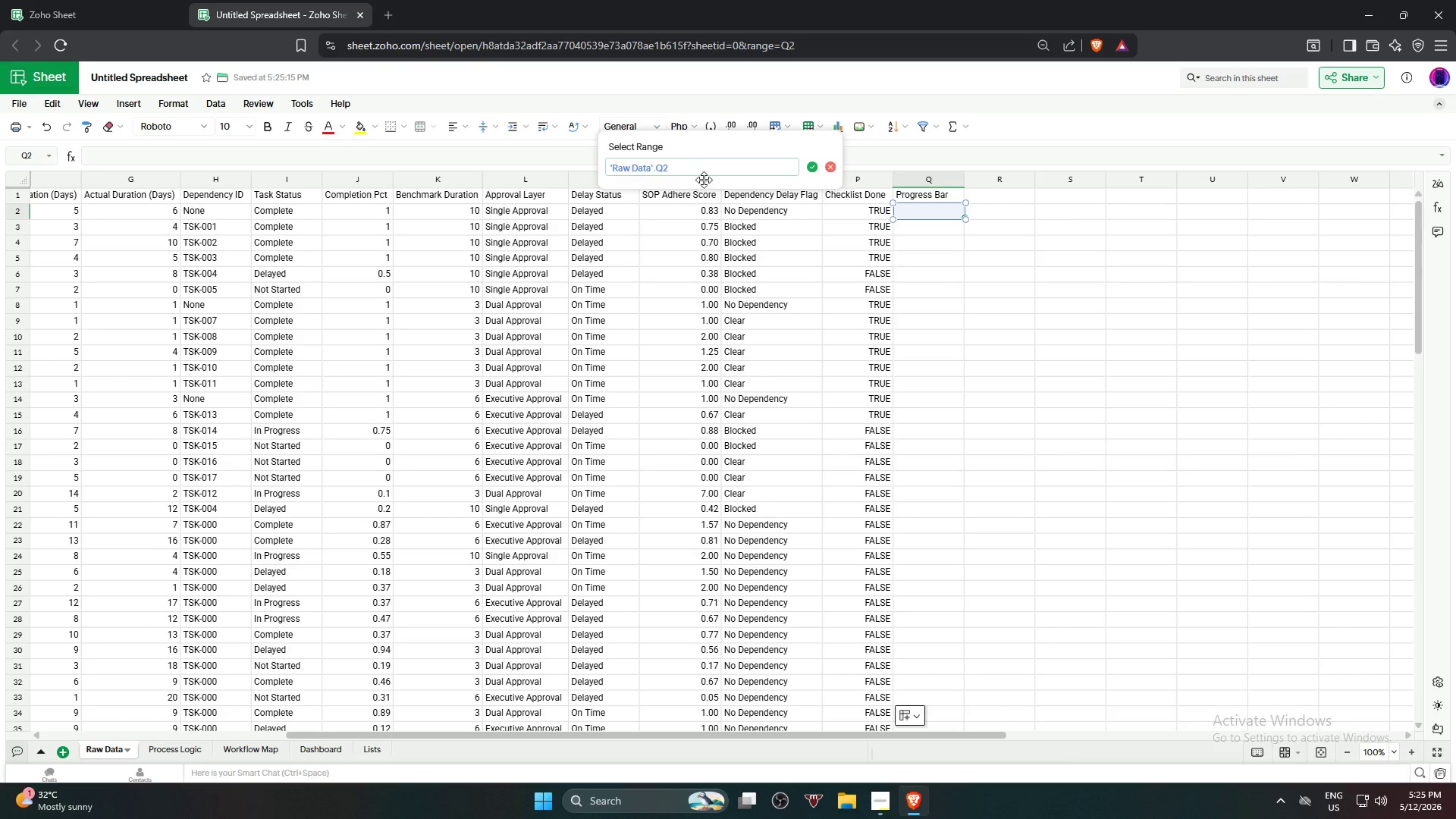 
left_click_drag(start_coordinate=[704, 176], to_coordinate=[557, 181])
 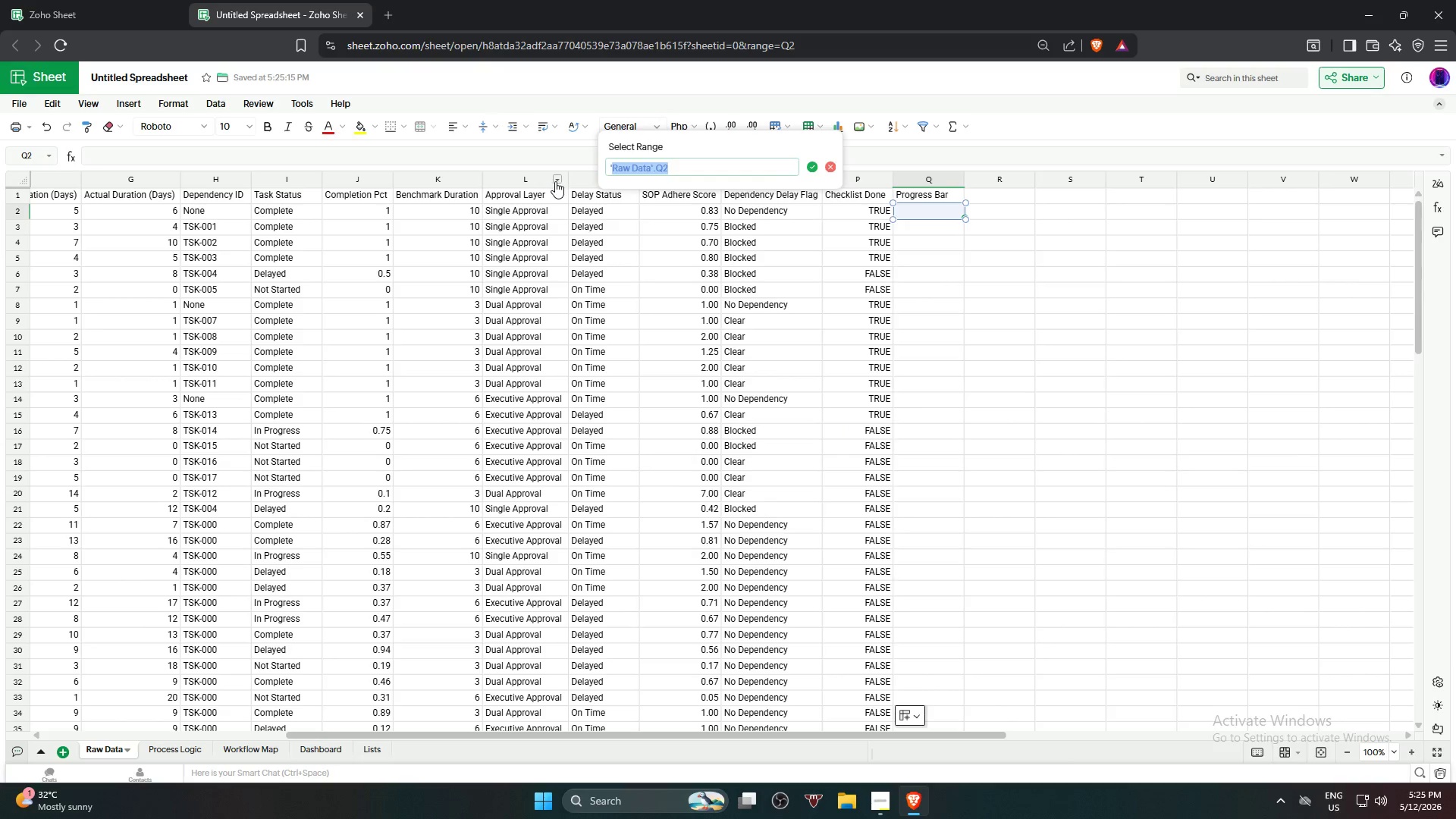 
key(Backspace)
 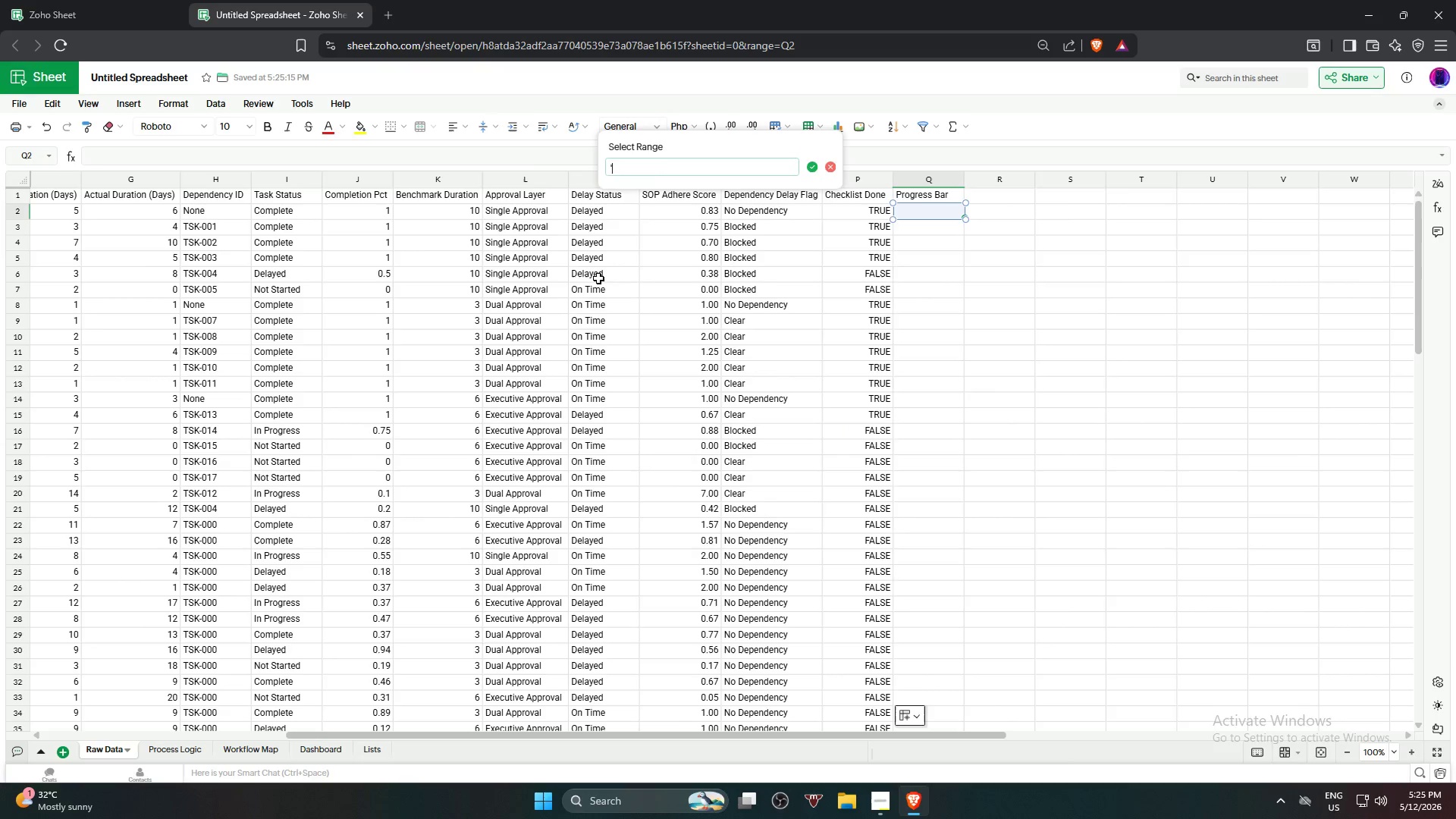 
scroll: coordinate [537, 293], scroll_direction: up, amount: 4.0
 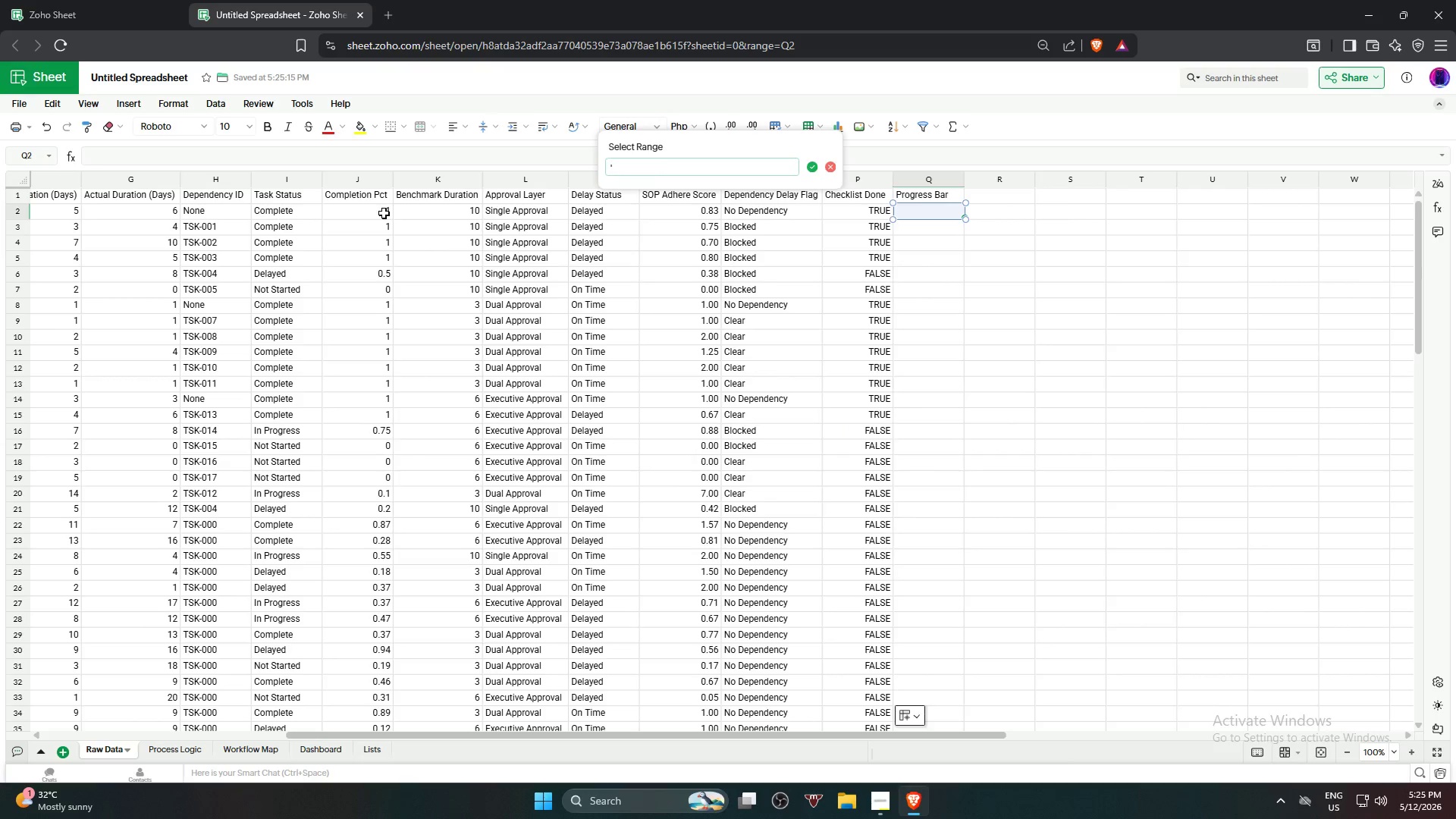 
left_click([384, 213])
 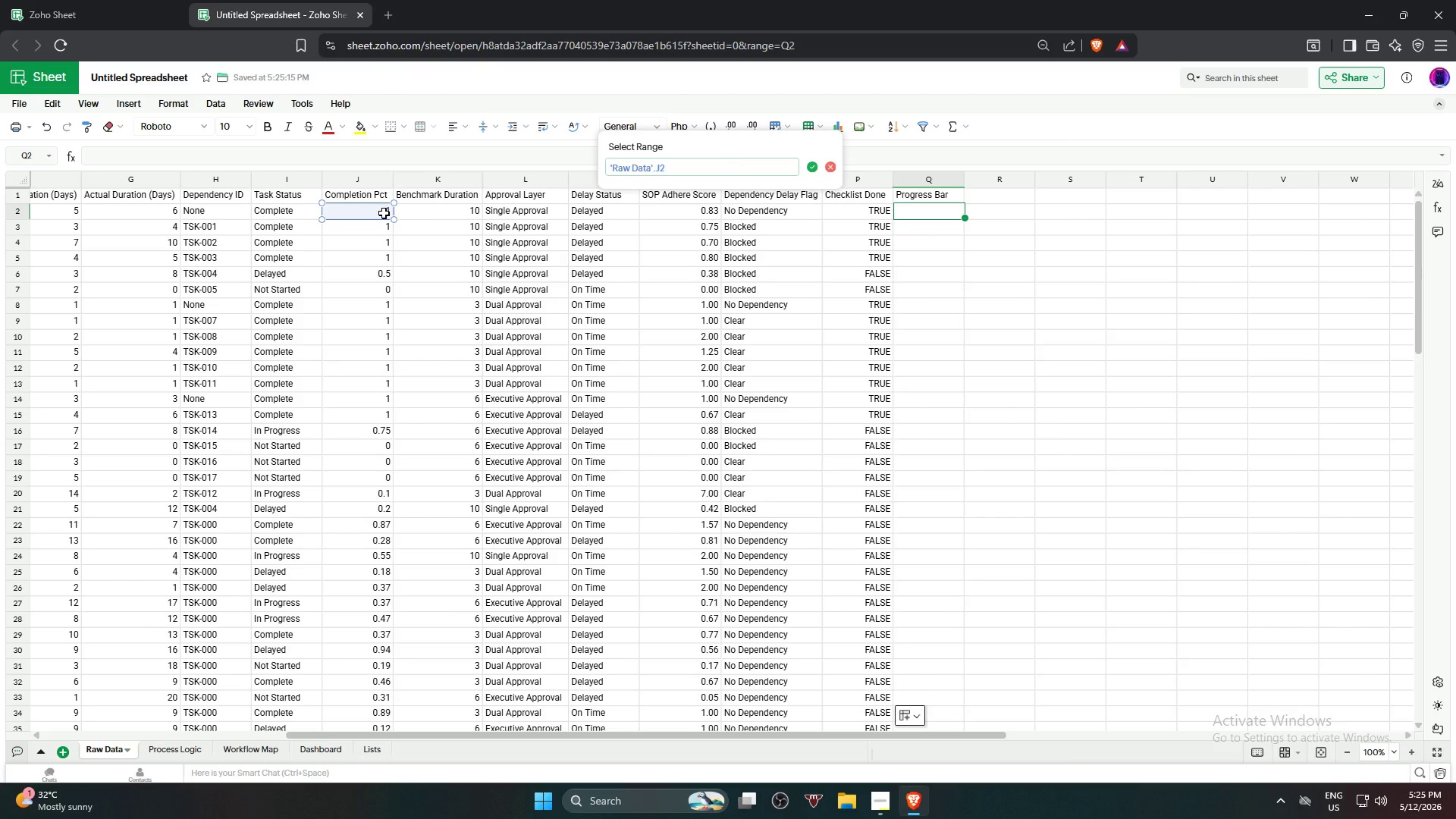 
key(Comma)
 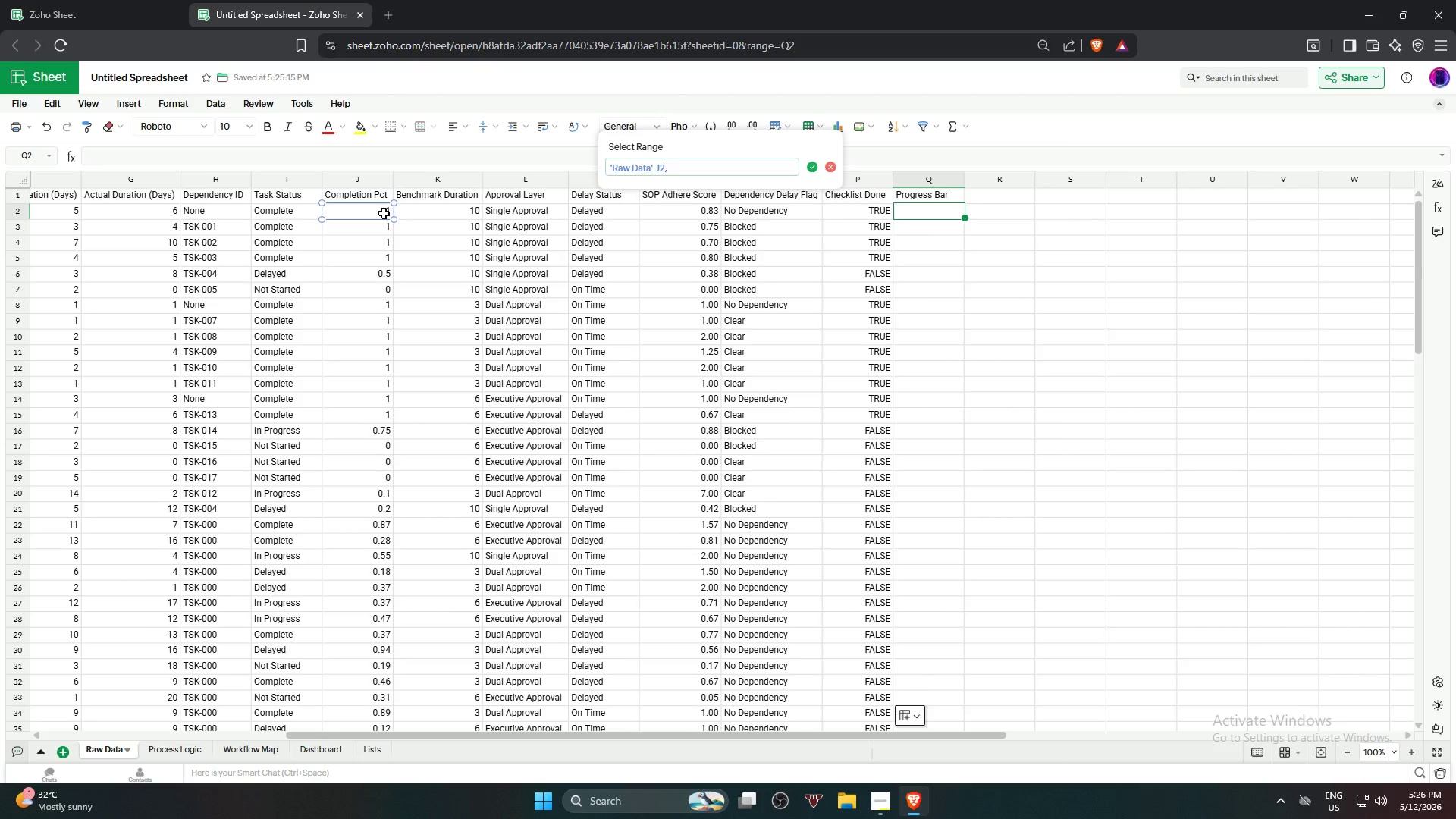 
key(Shift+BracketLeft)
 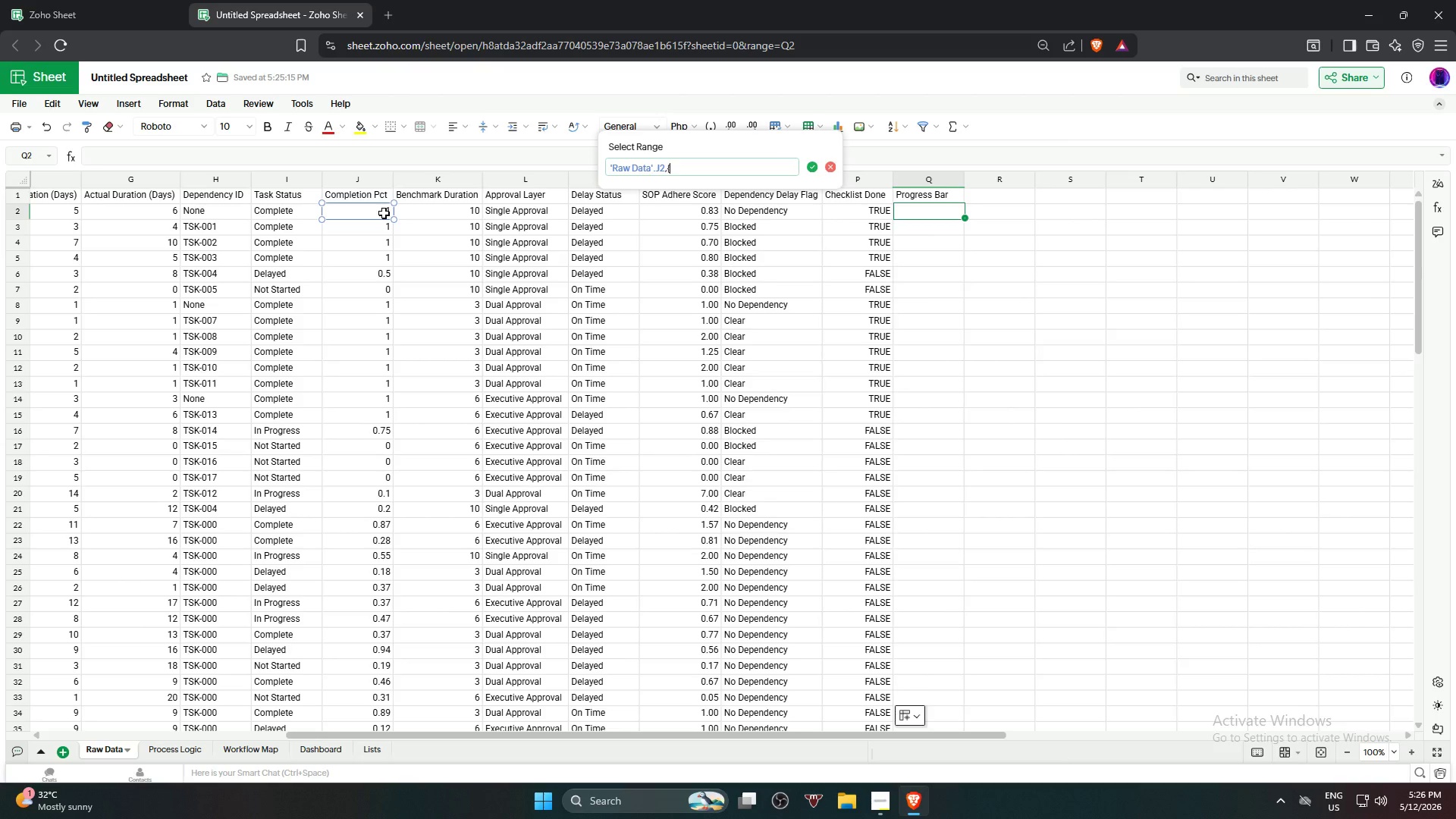 
type(CH)
key(Backspace)
key(Backspace)
type(chat)
key(Backspace)
type(rttype")
 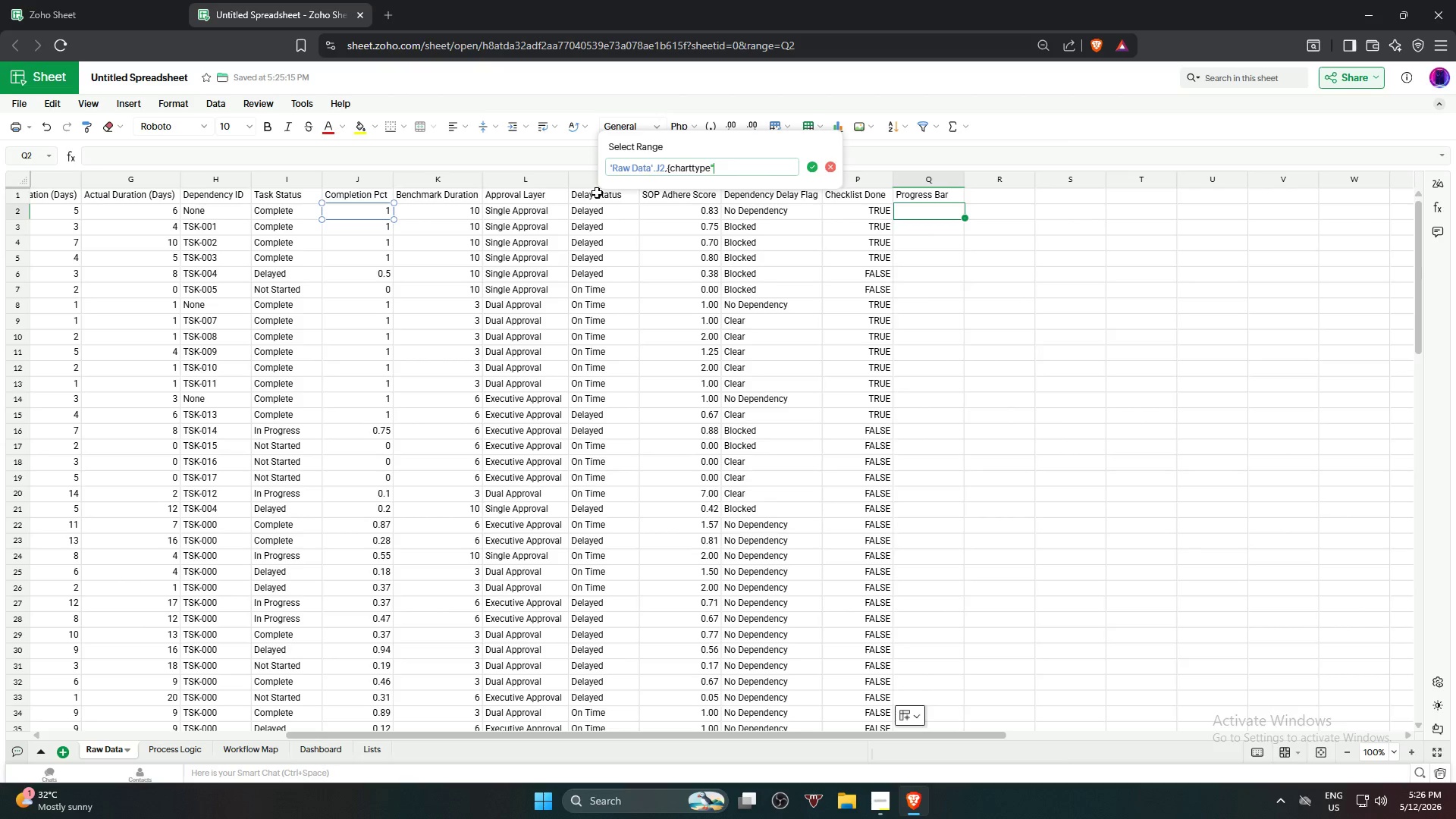 
left_click([674, 168])
 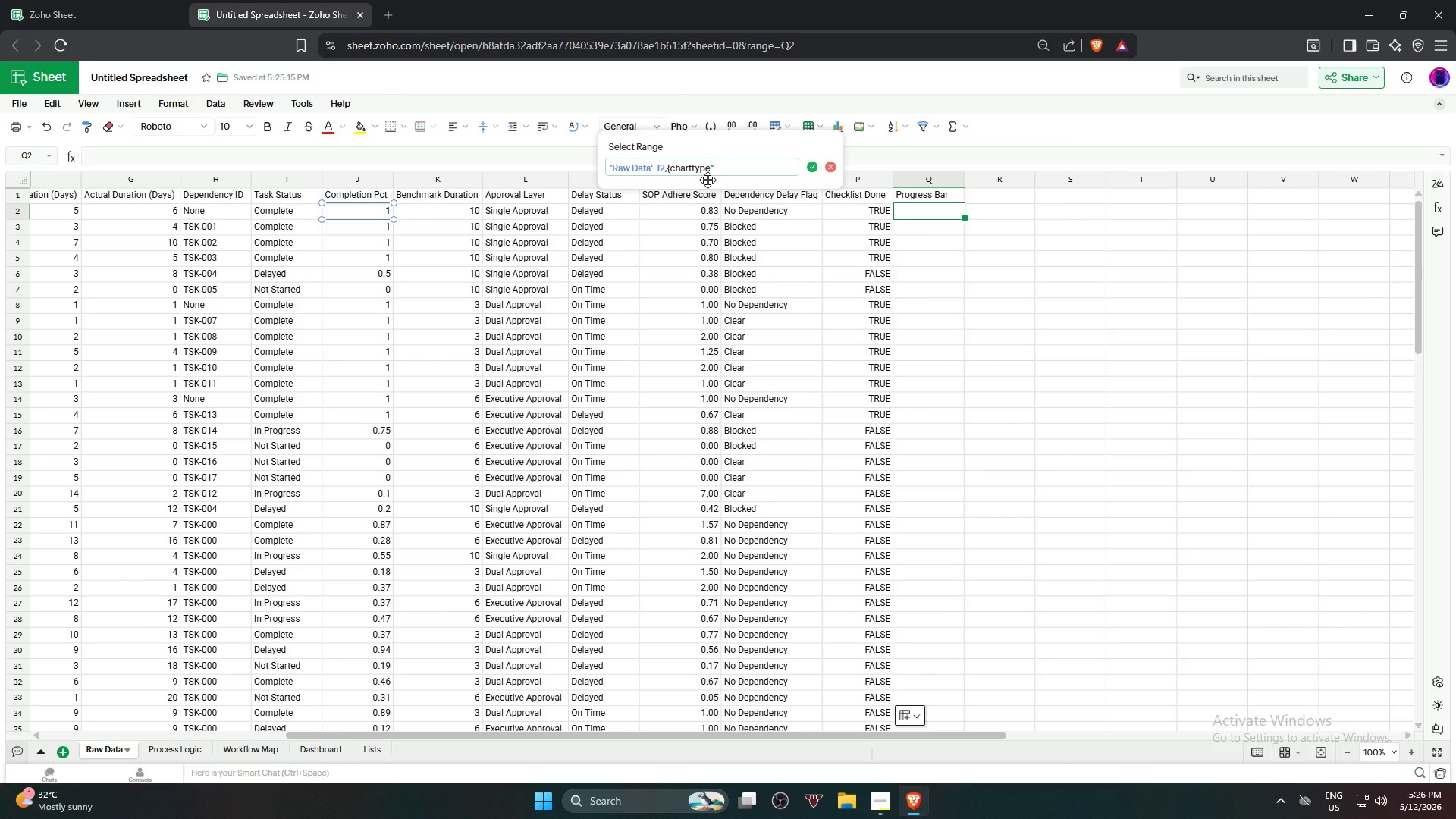 
key(ArrowLeft)
 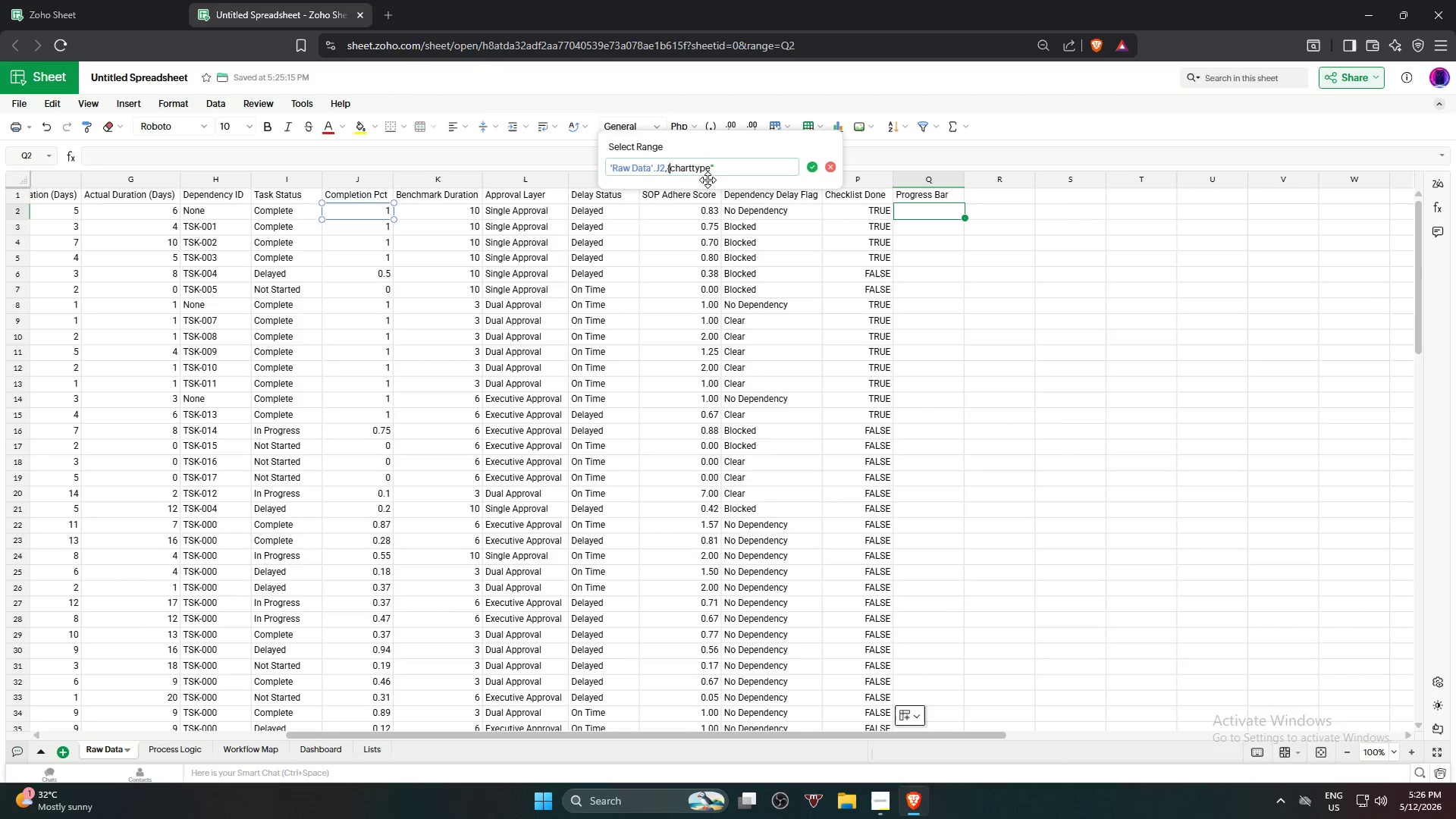 
key(Shift+ShiftRight)
 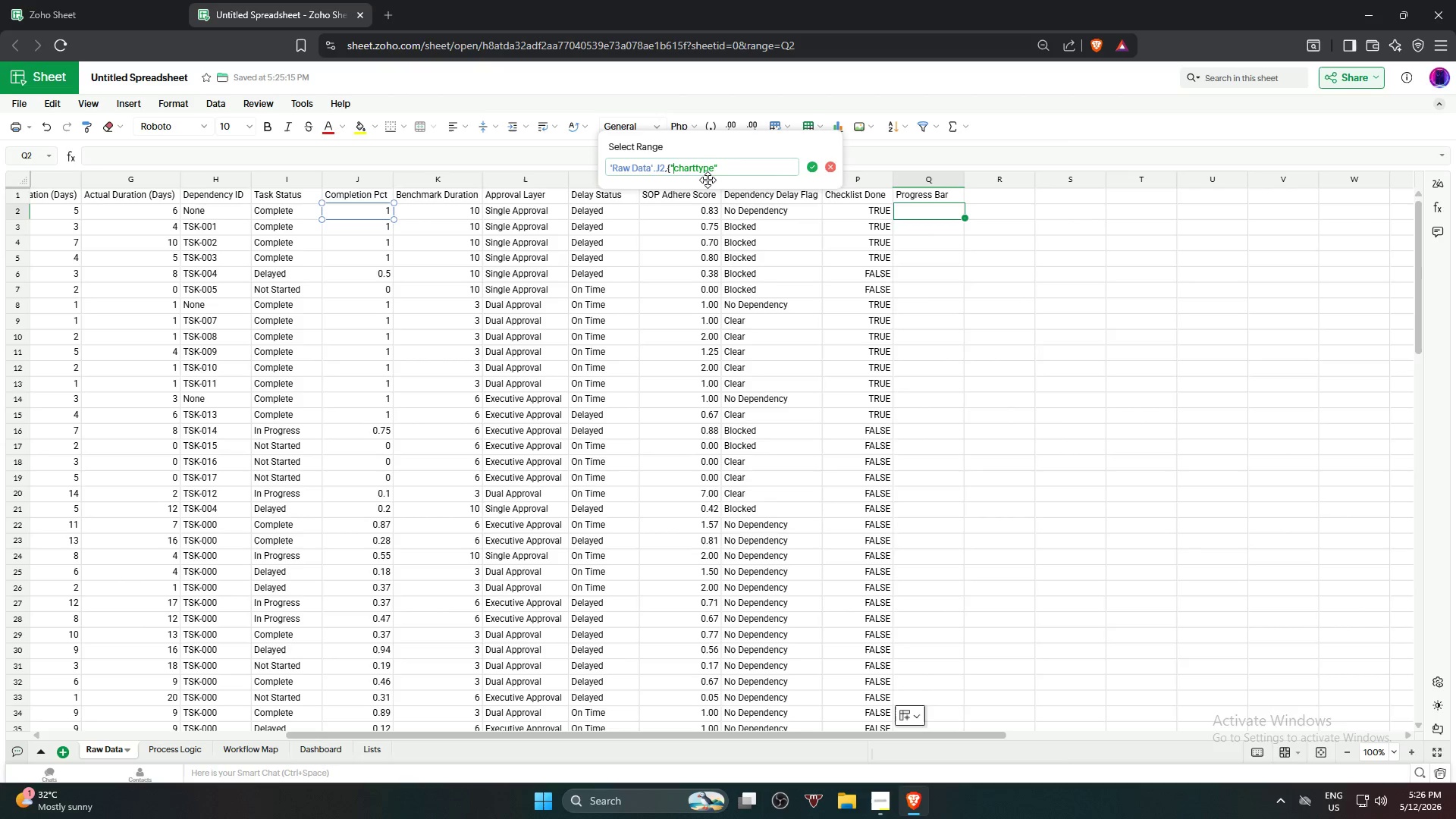 
key(Shift+Quote)
 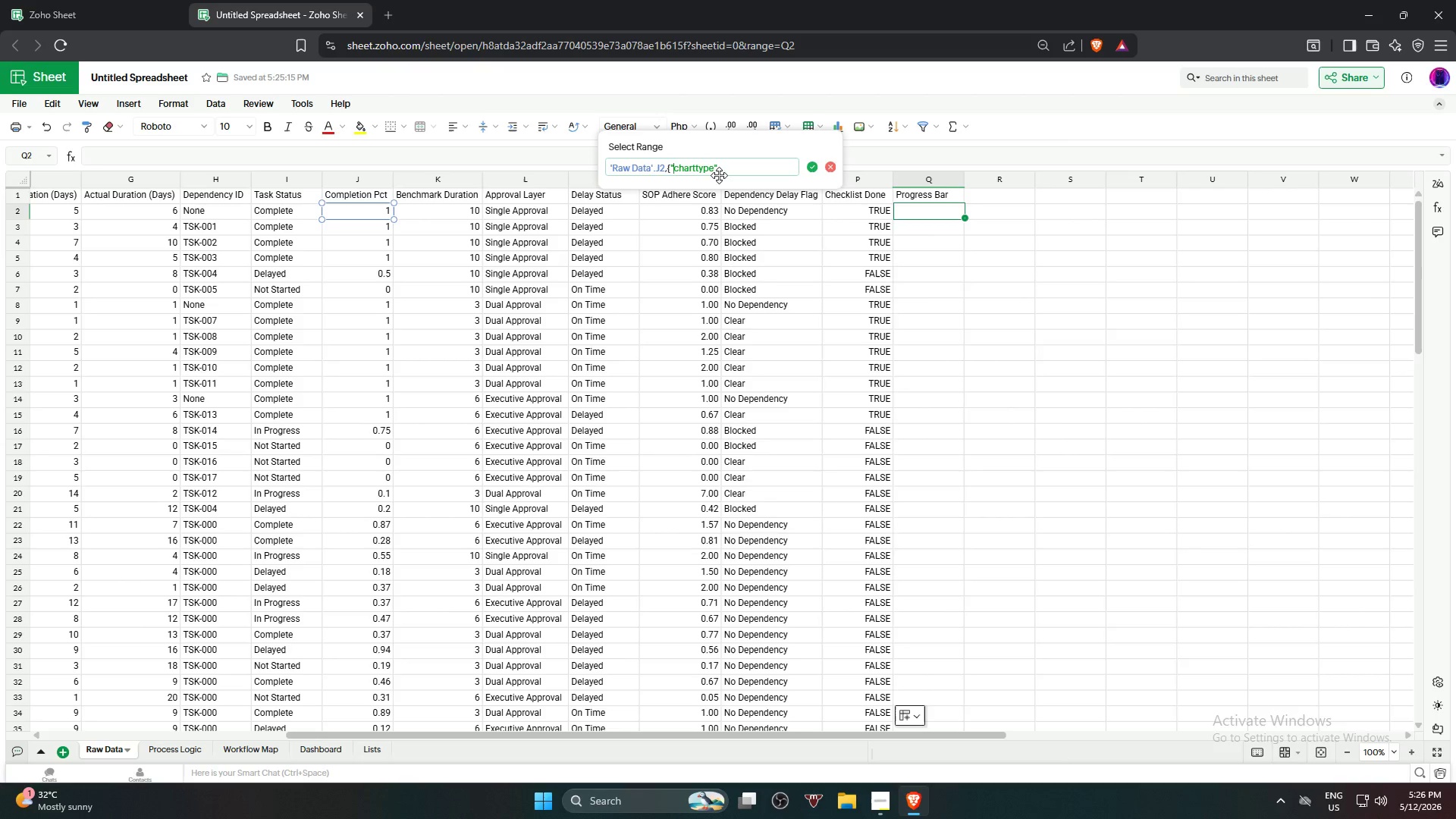 
left_click([735, 168])
 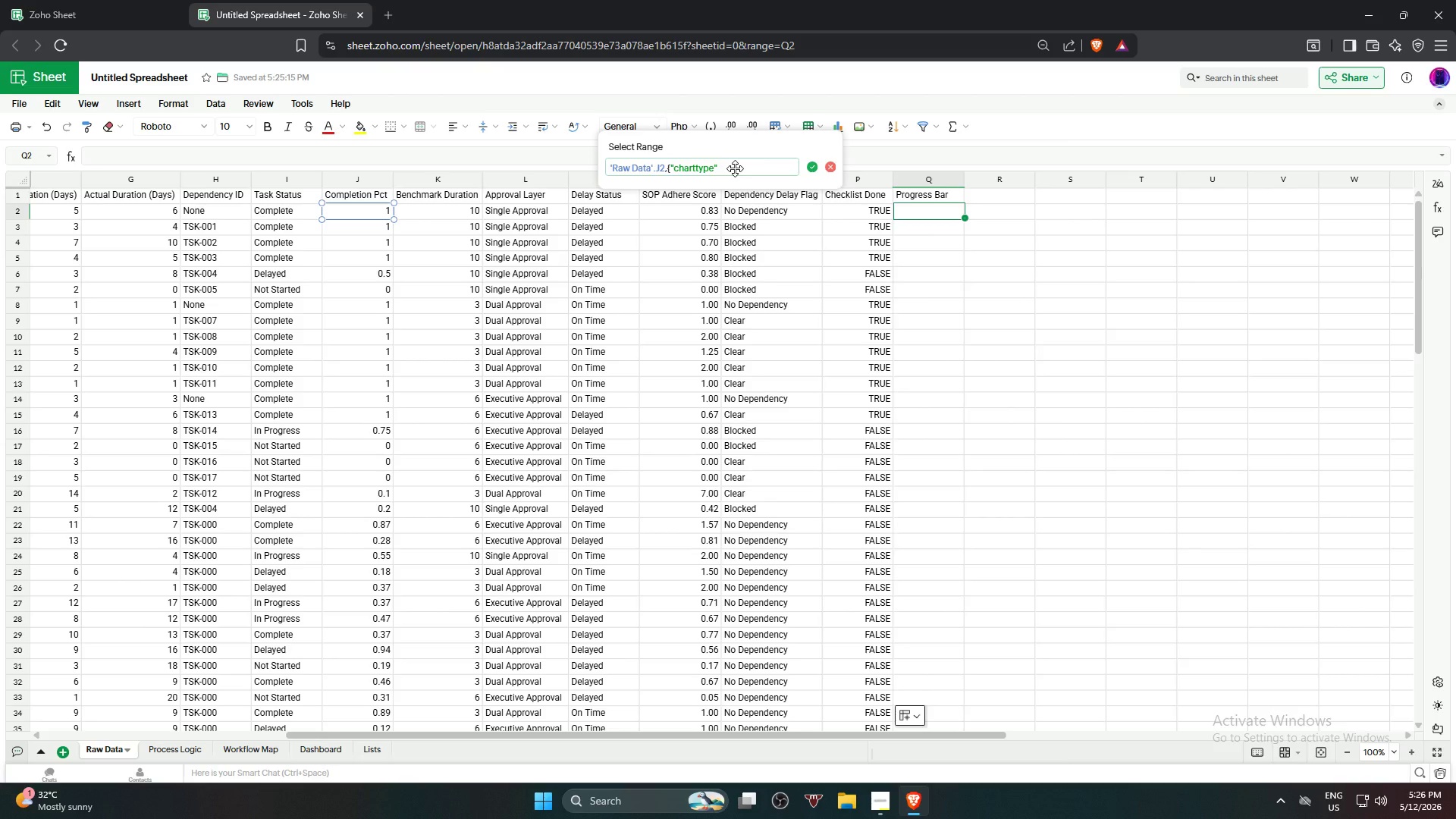 
type(,"bar")
 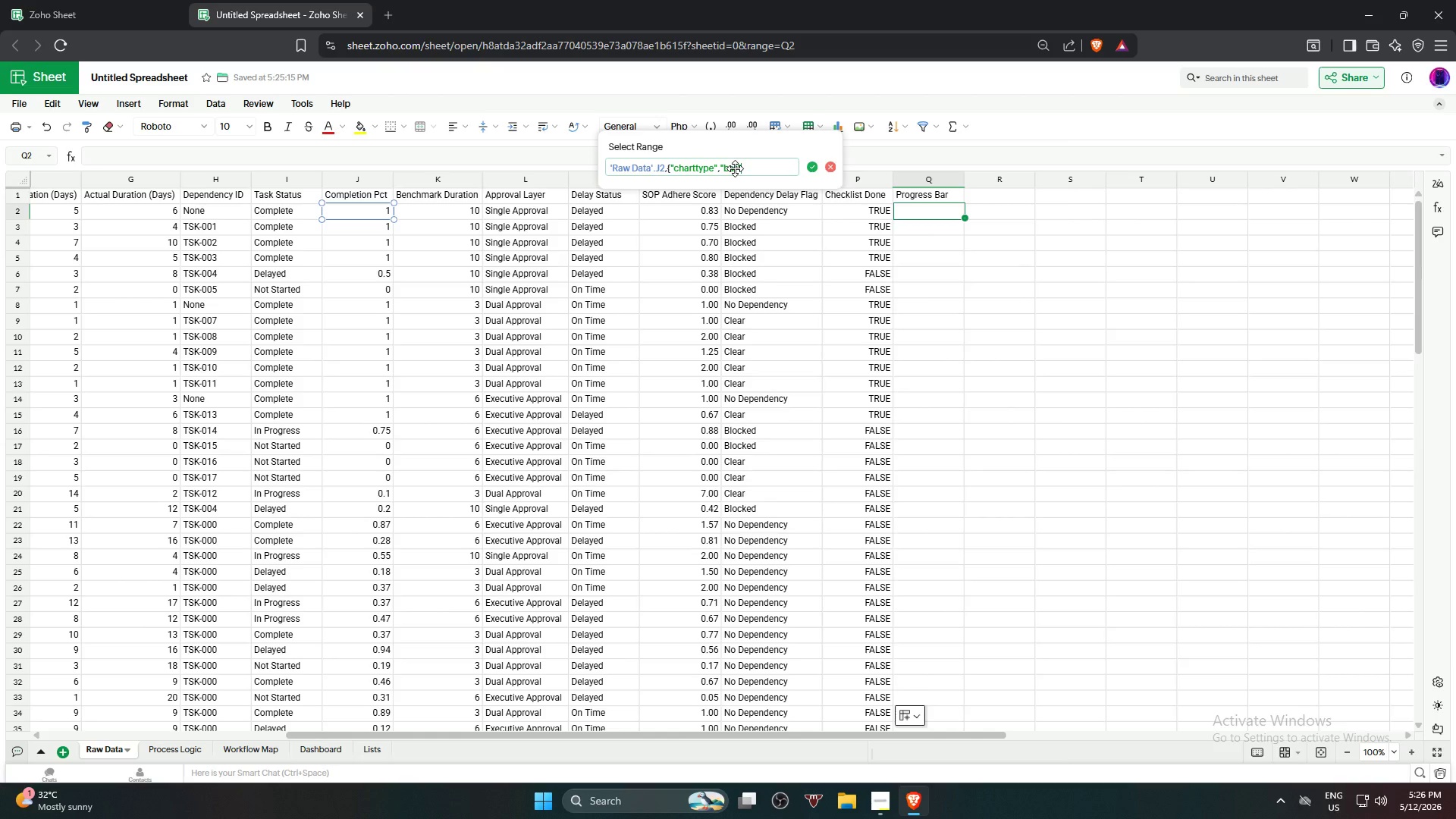 
key(Comma)
 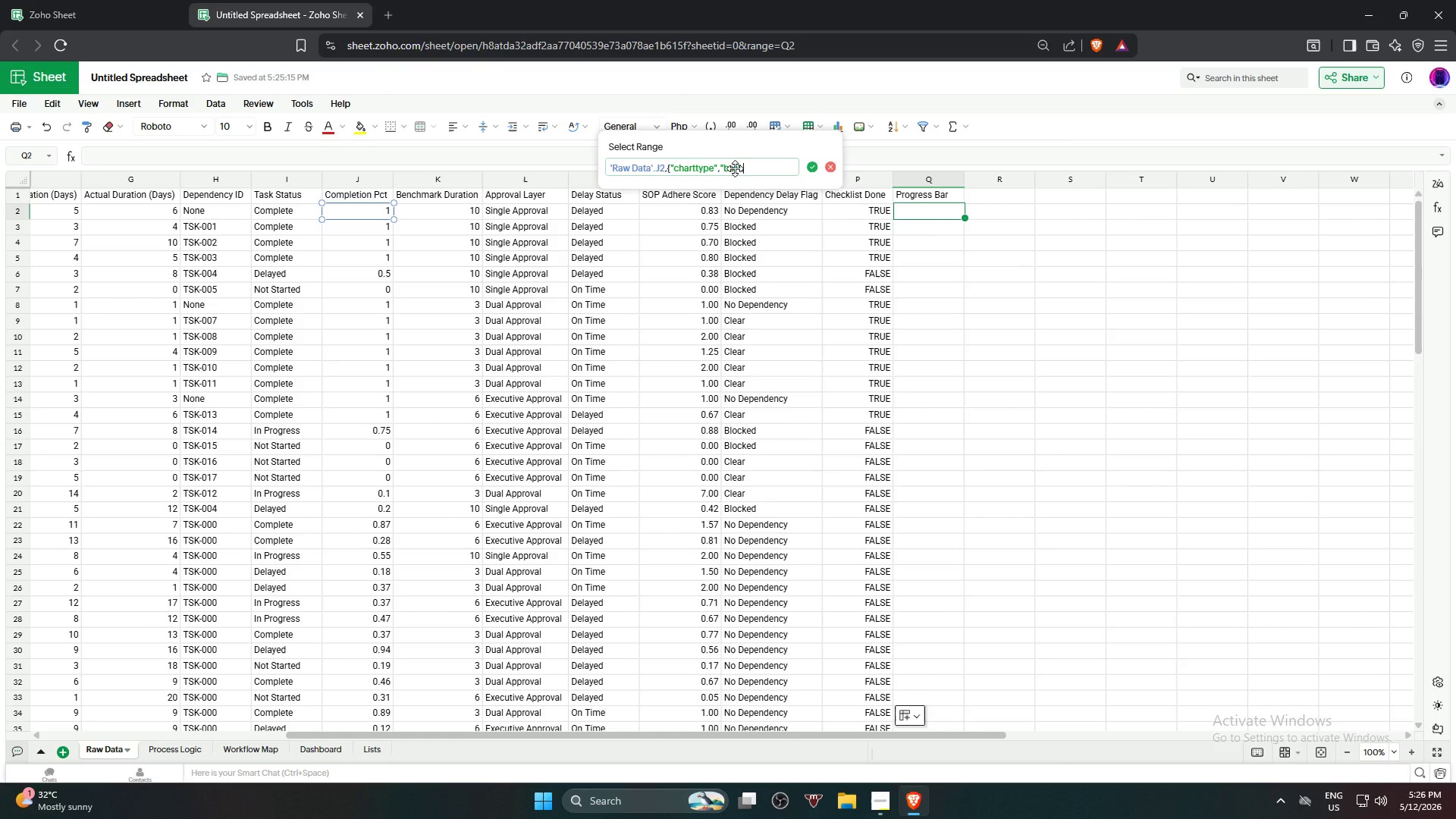 
key(Shift+ShiftRight)
 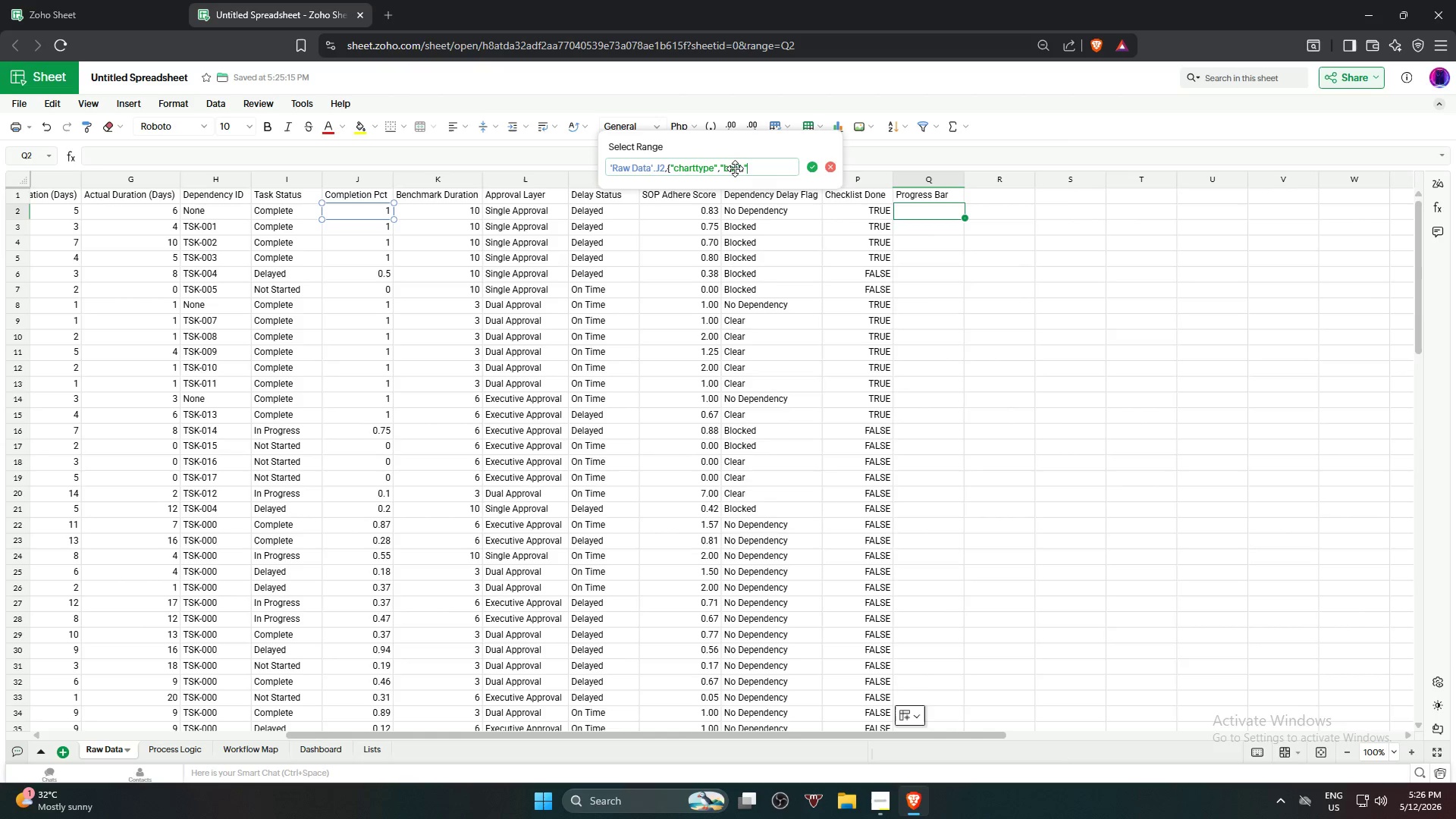 
key(Shift+Quote)
 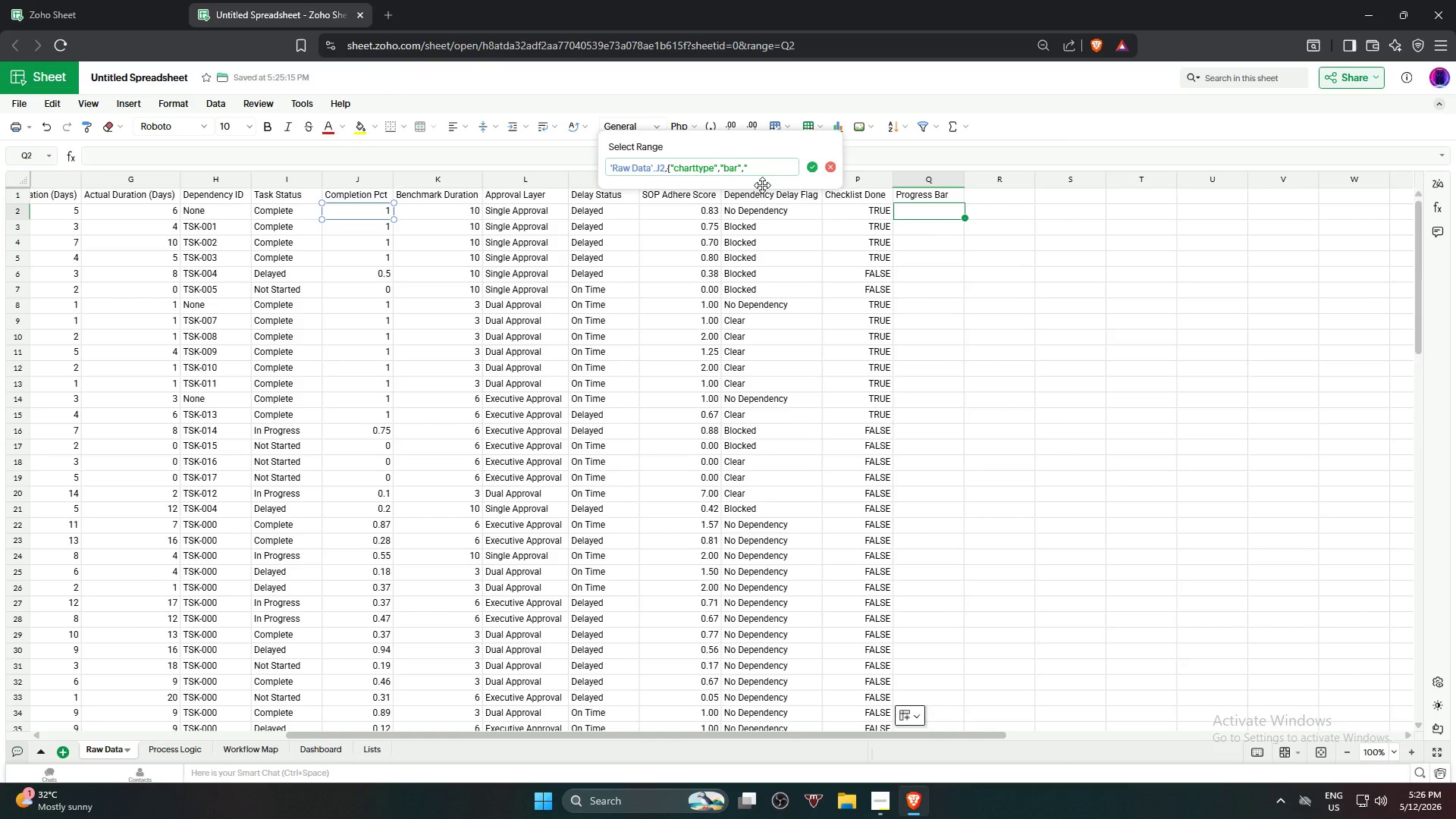 
type(max".)
key(Backspace)
type(,1})
 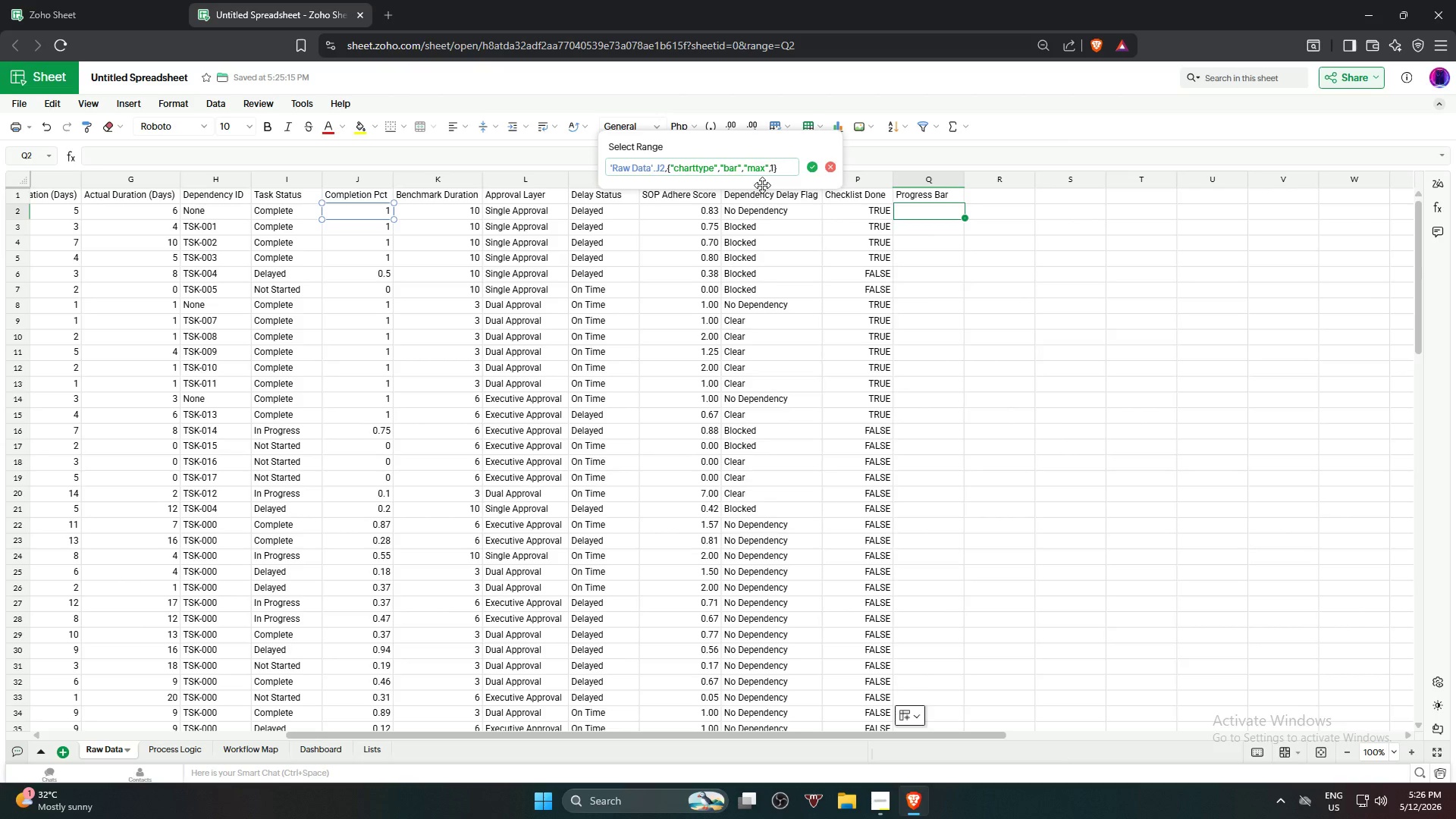 
key(Shift+0)
 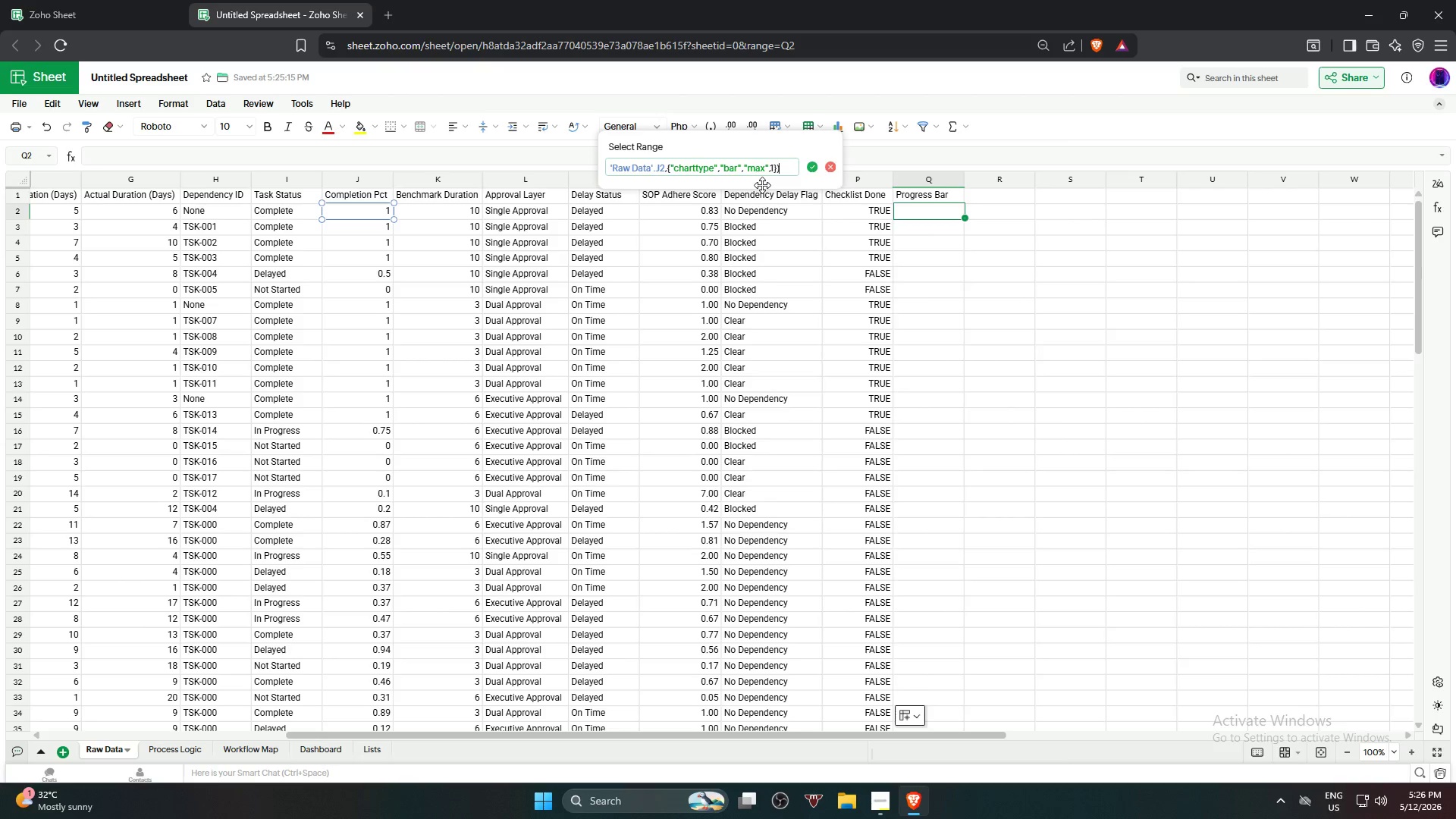 
key(Enter)
 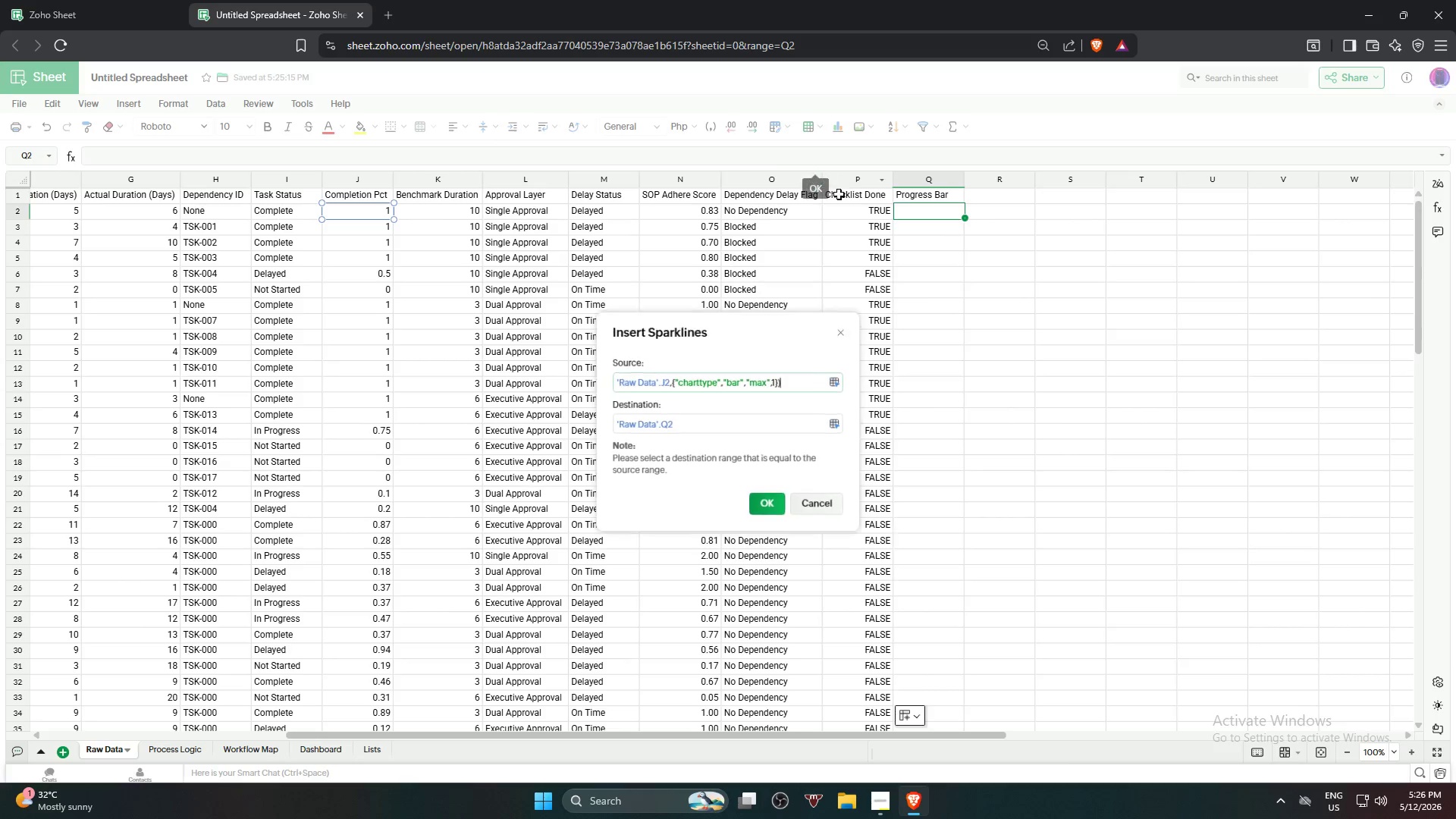 
left_click([755, 507])
 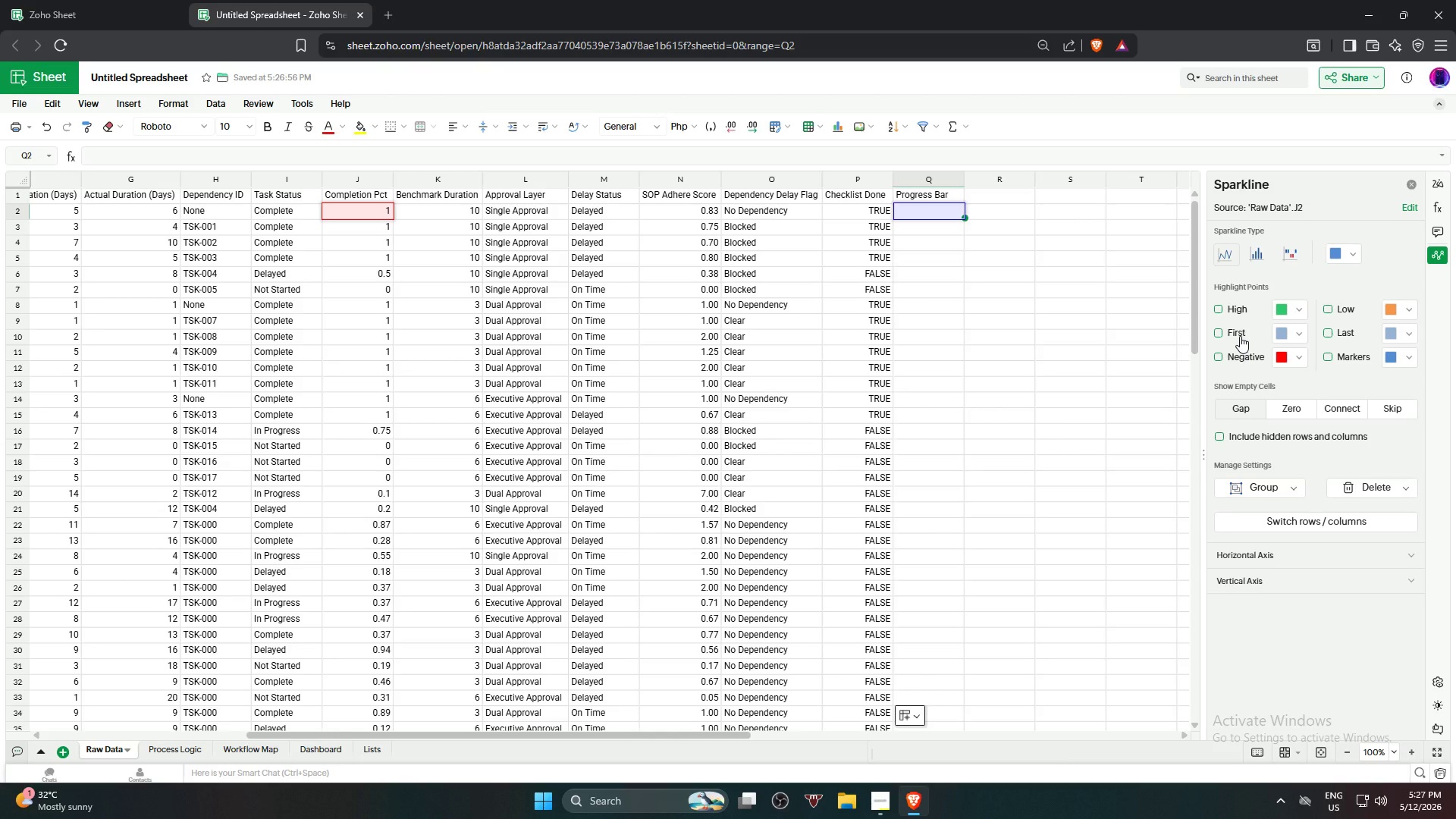 
wait(11.21)
 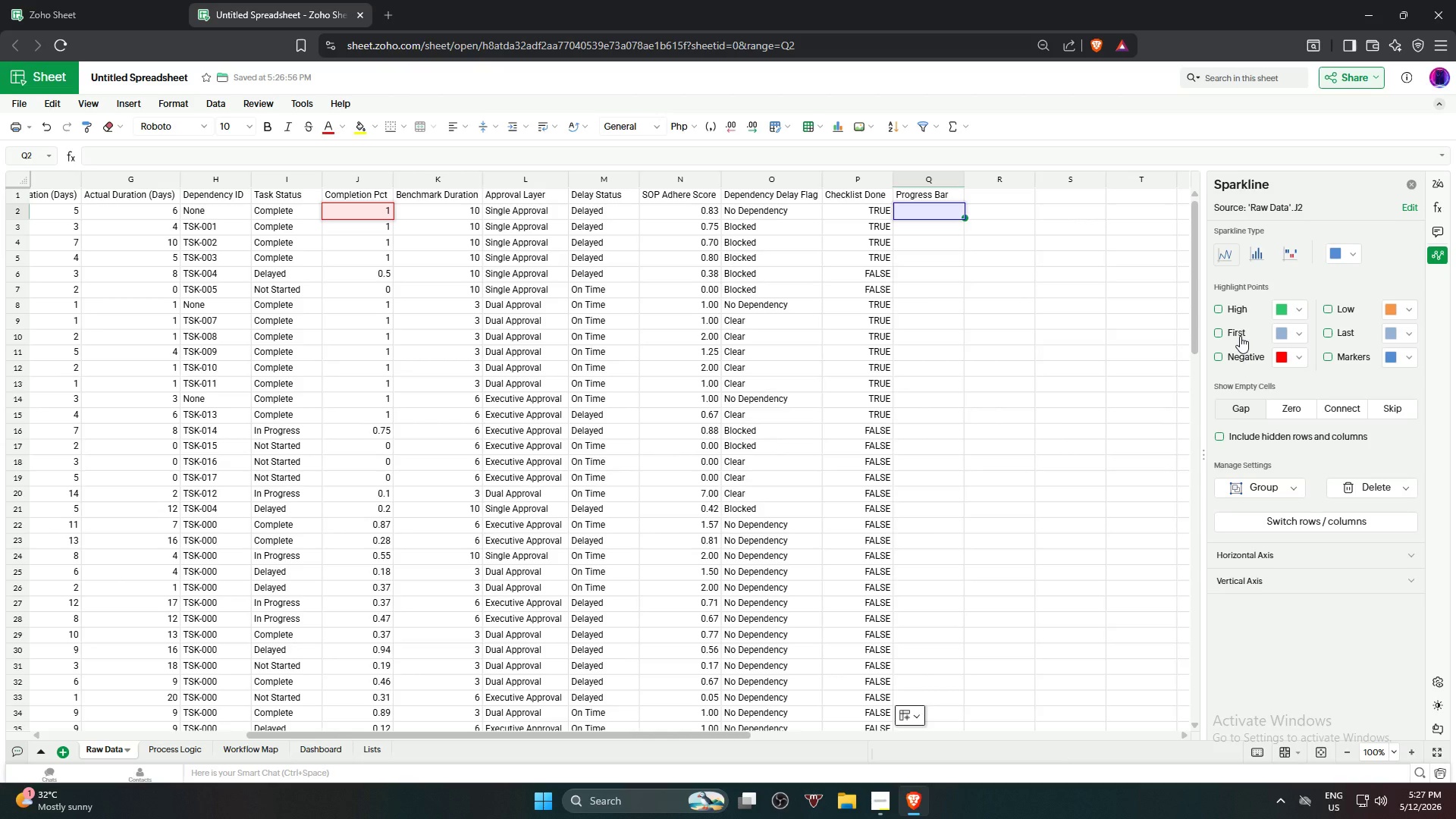 
mouse_move([1246, 253])
 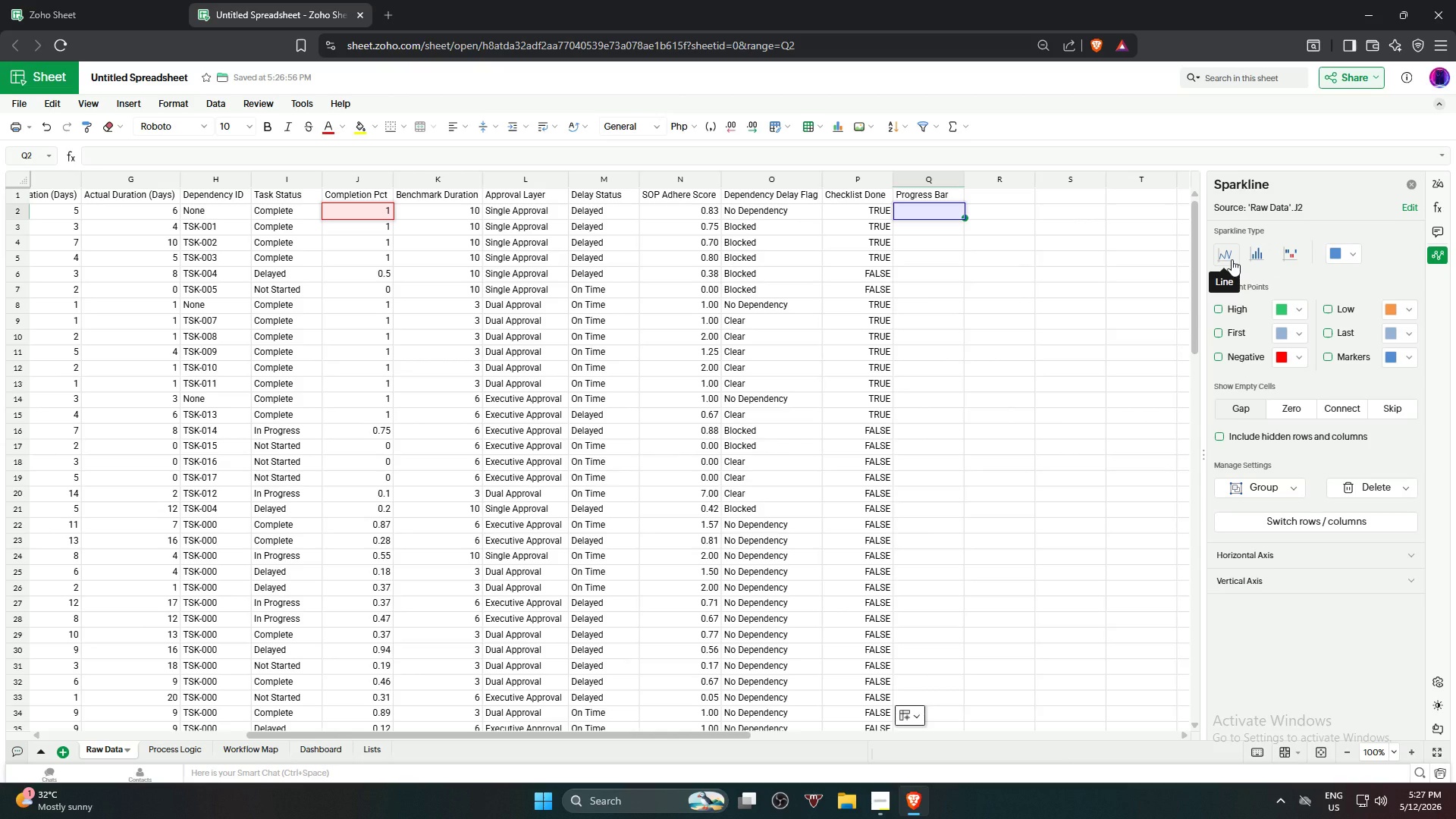 
wait(7.78)
 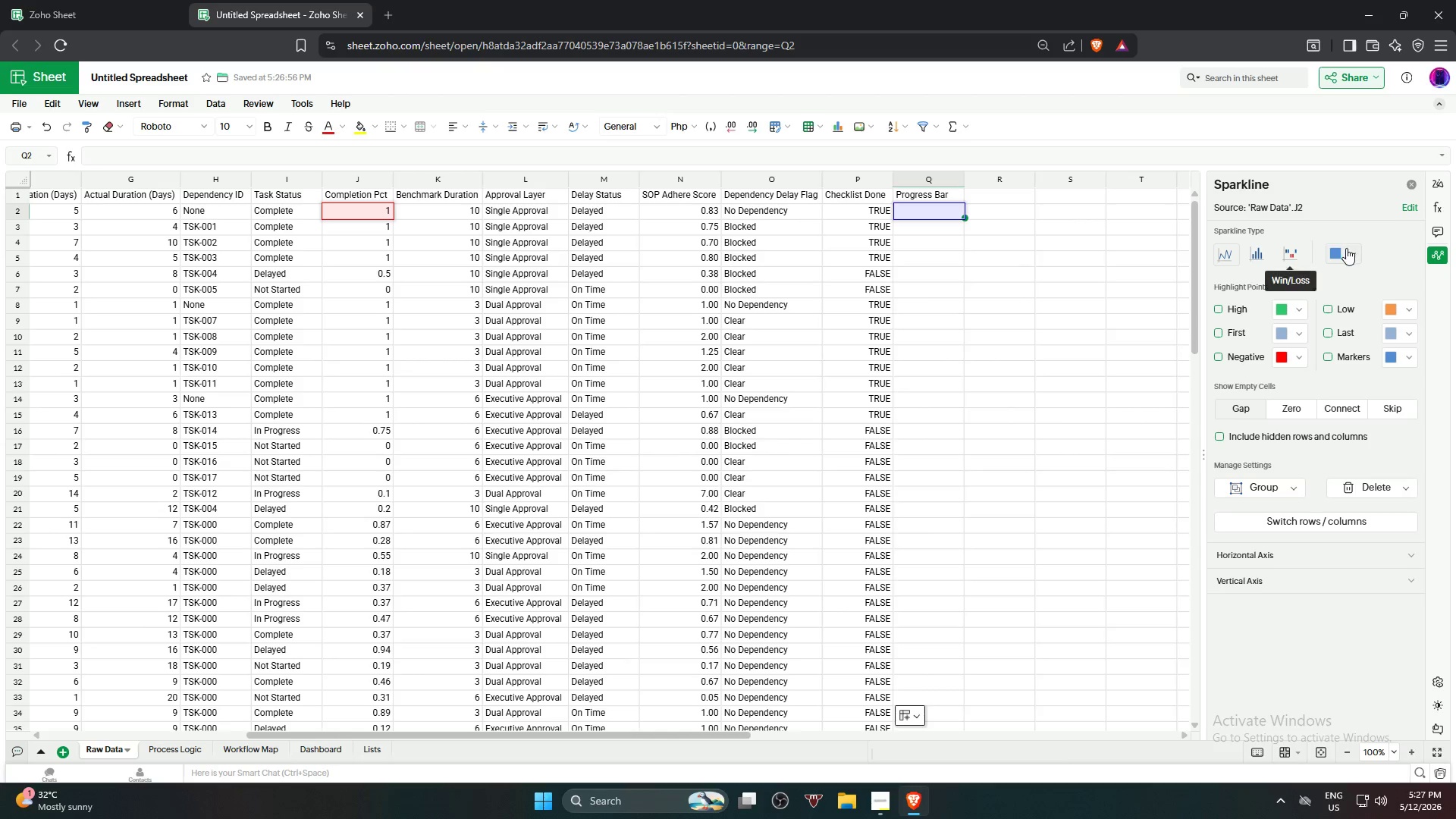 
mouse_move([1230, 264])
 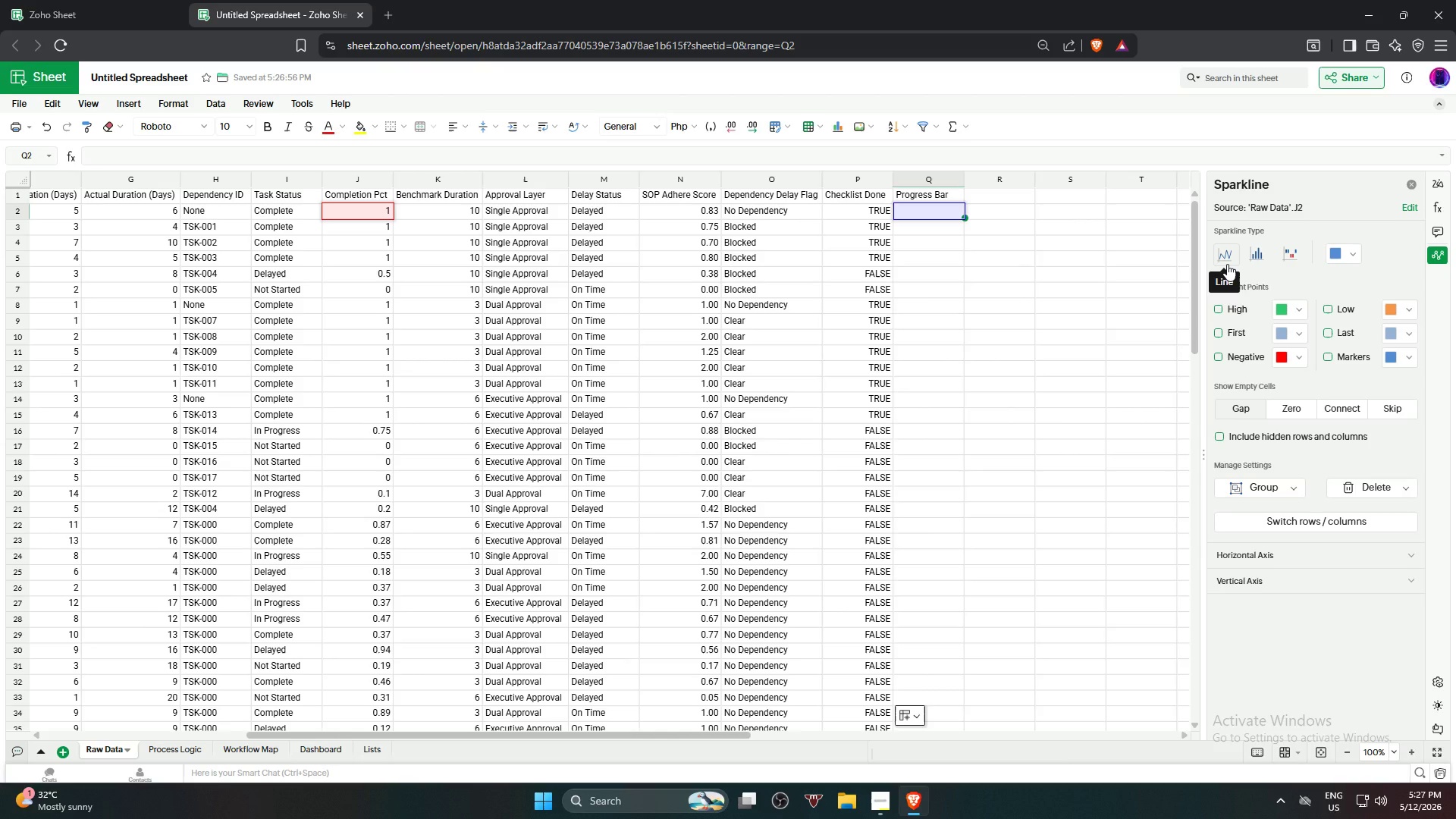 
mouse_move([1235, 248])
 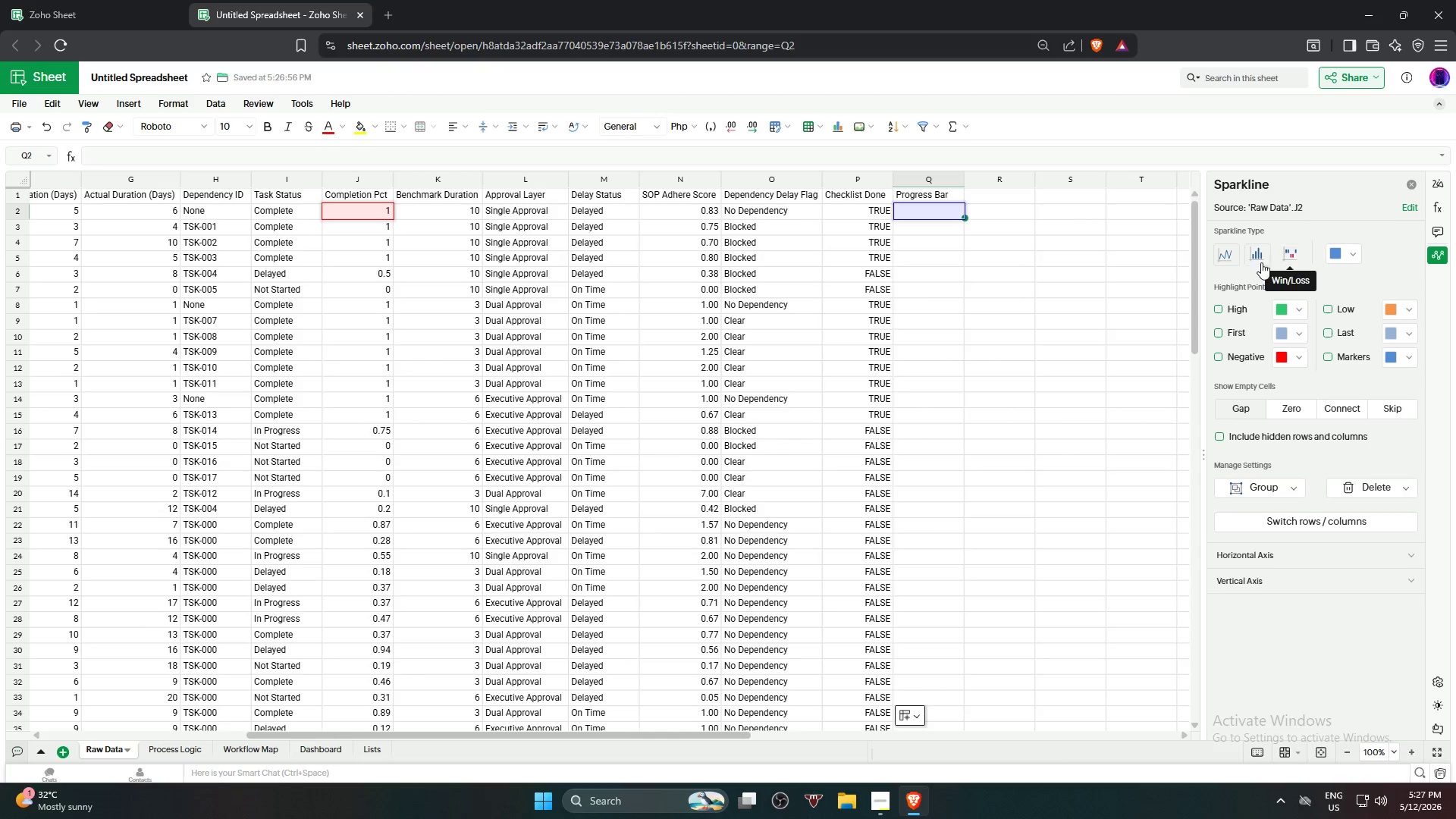 
left_click([1250, 262])
 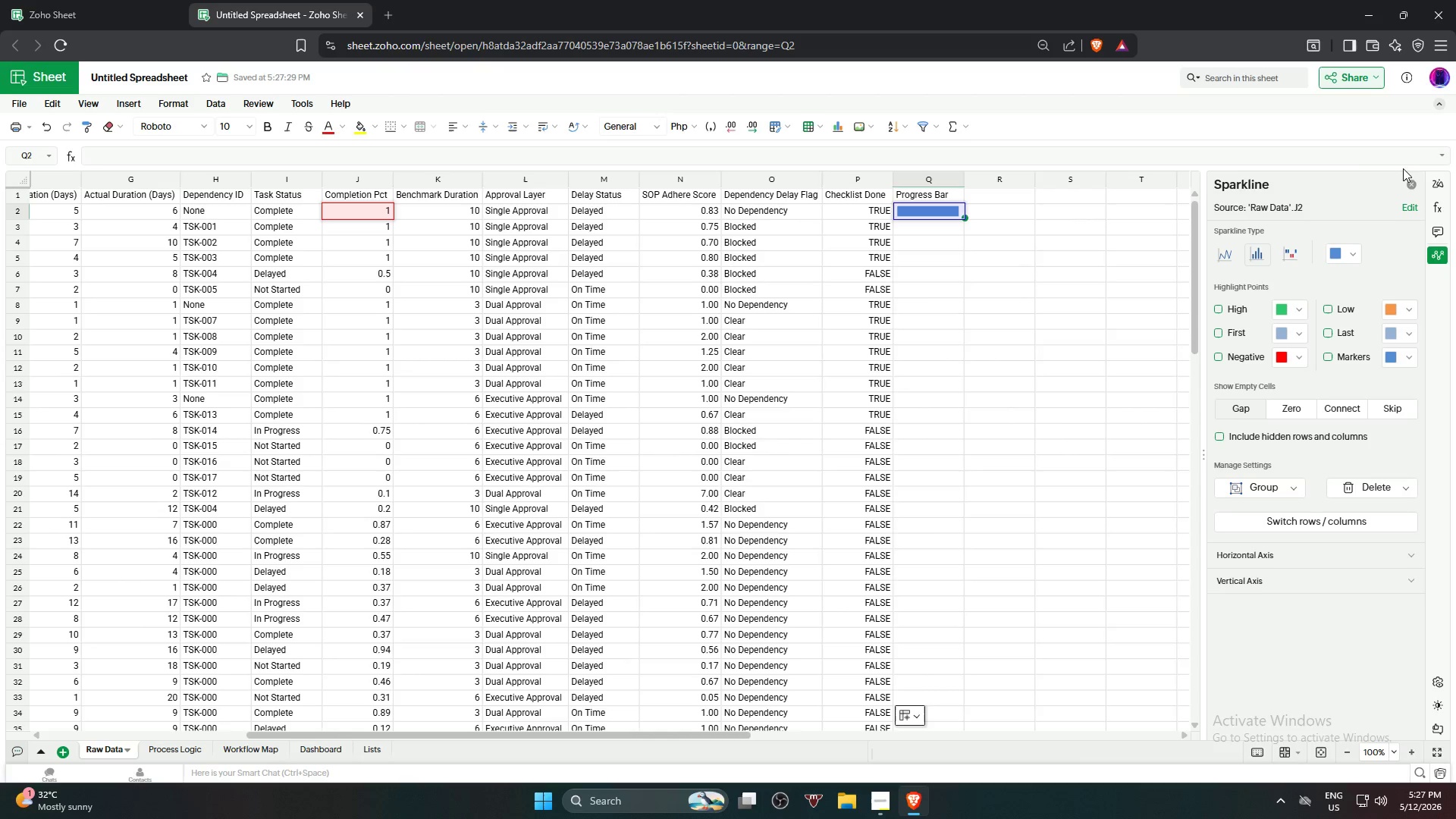 
wait(22.02)
 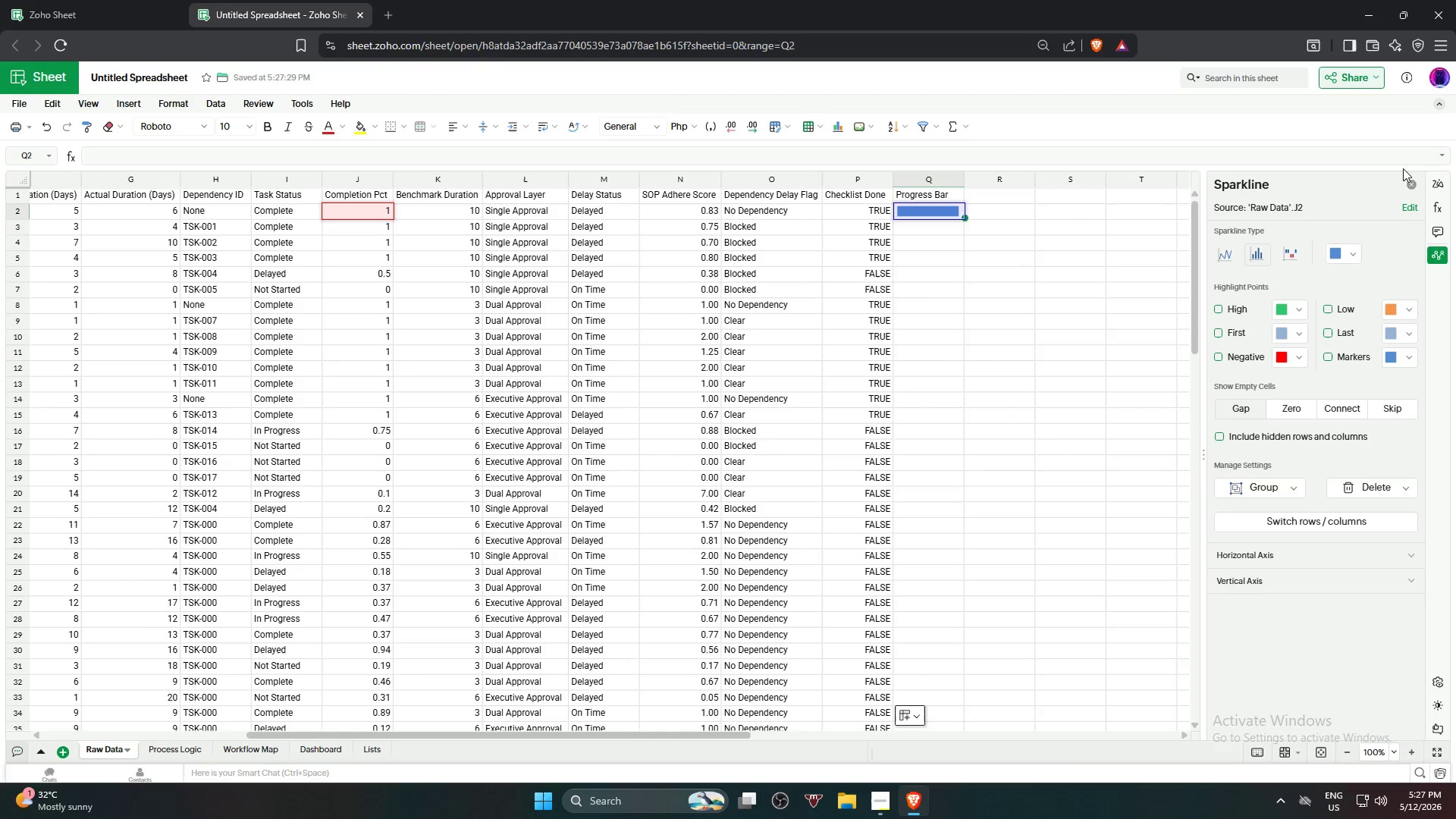 
left_click([1407, 183])
 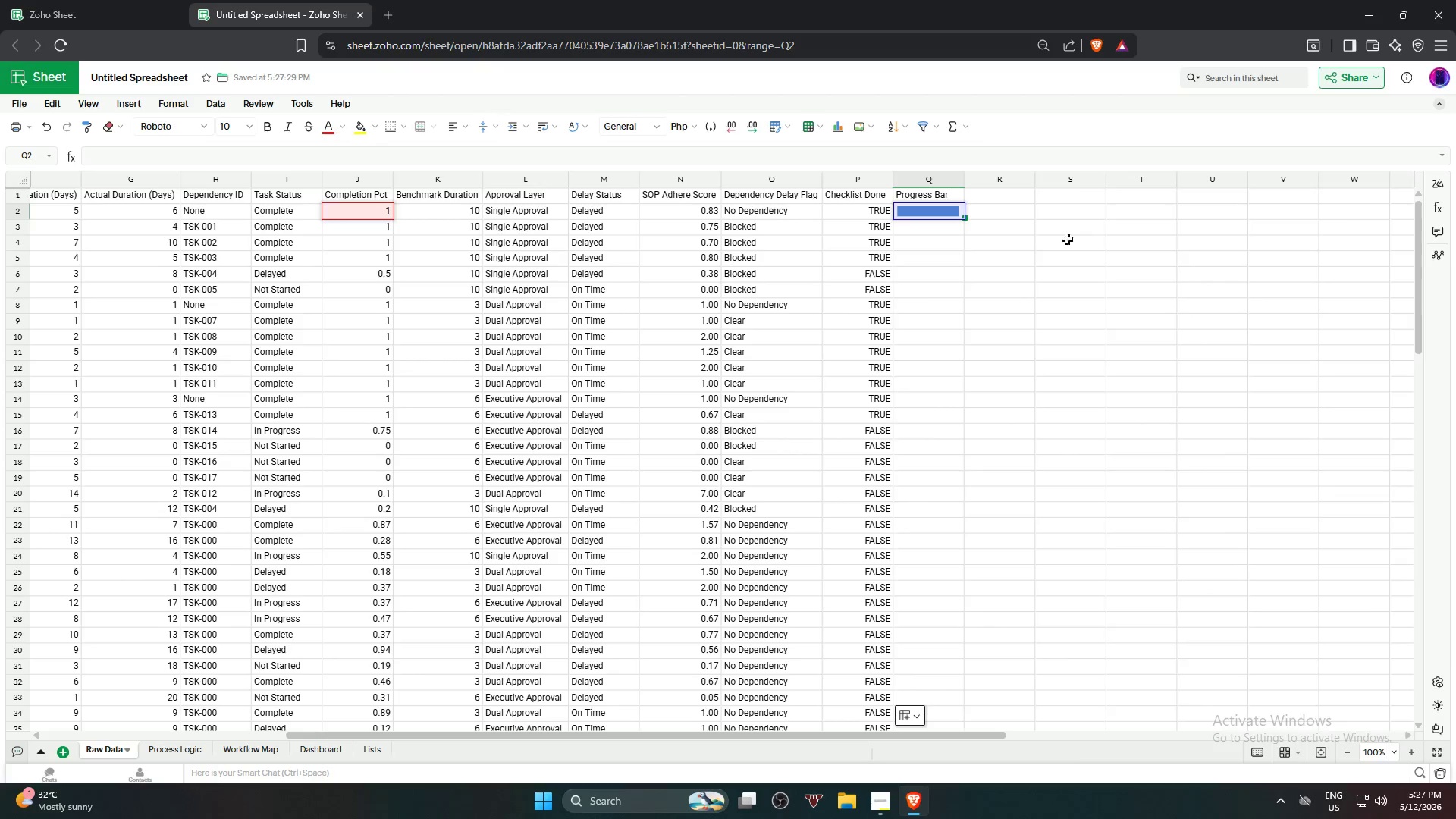 
left_click([1040, 247])
 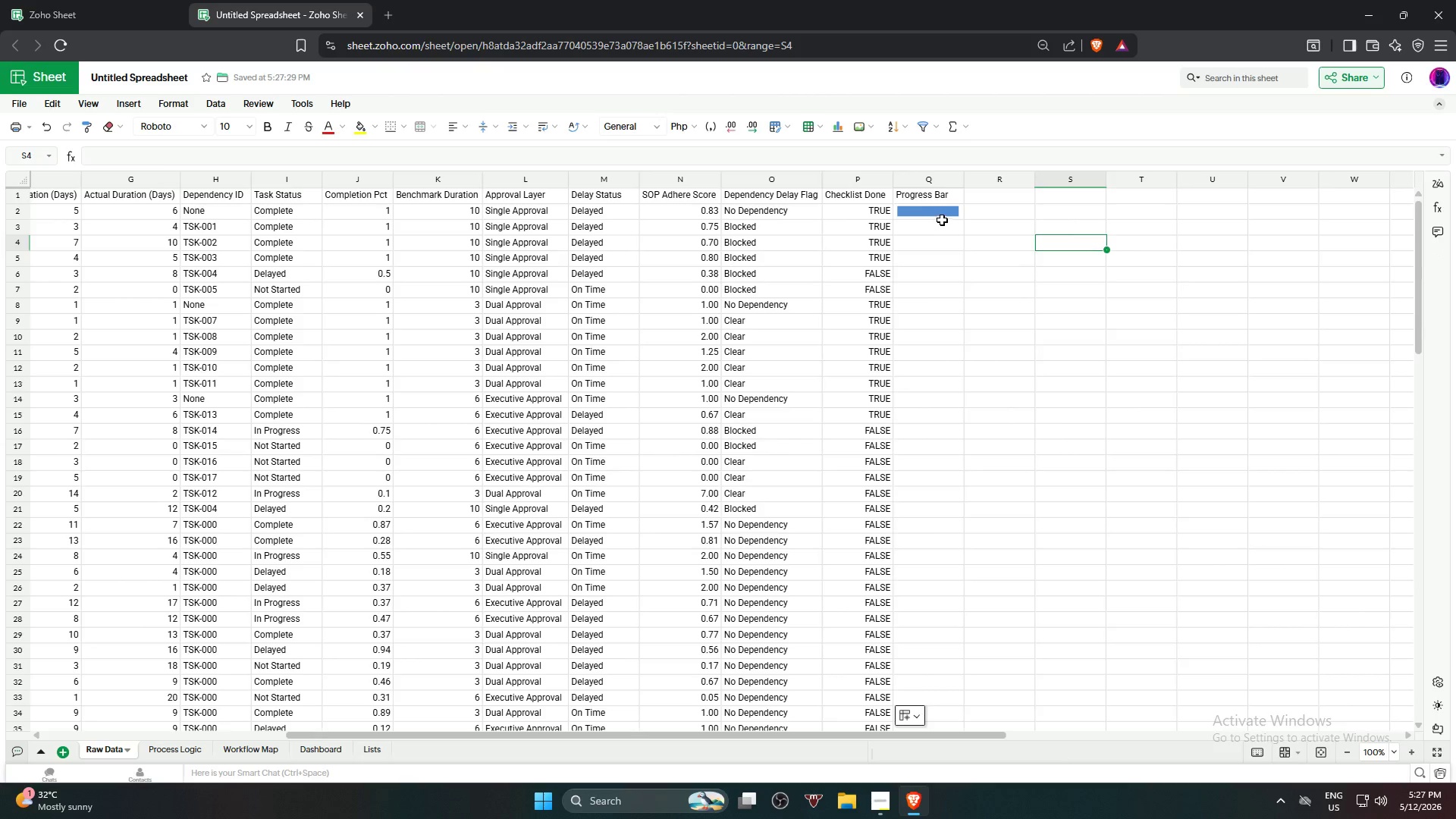 
left_click([942, 220])
 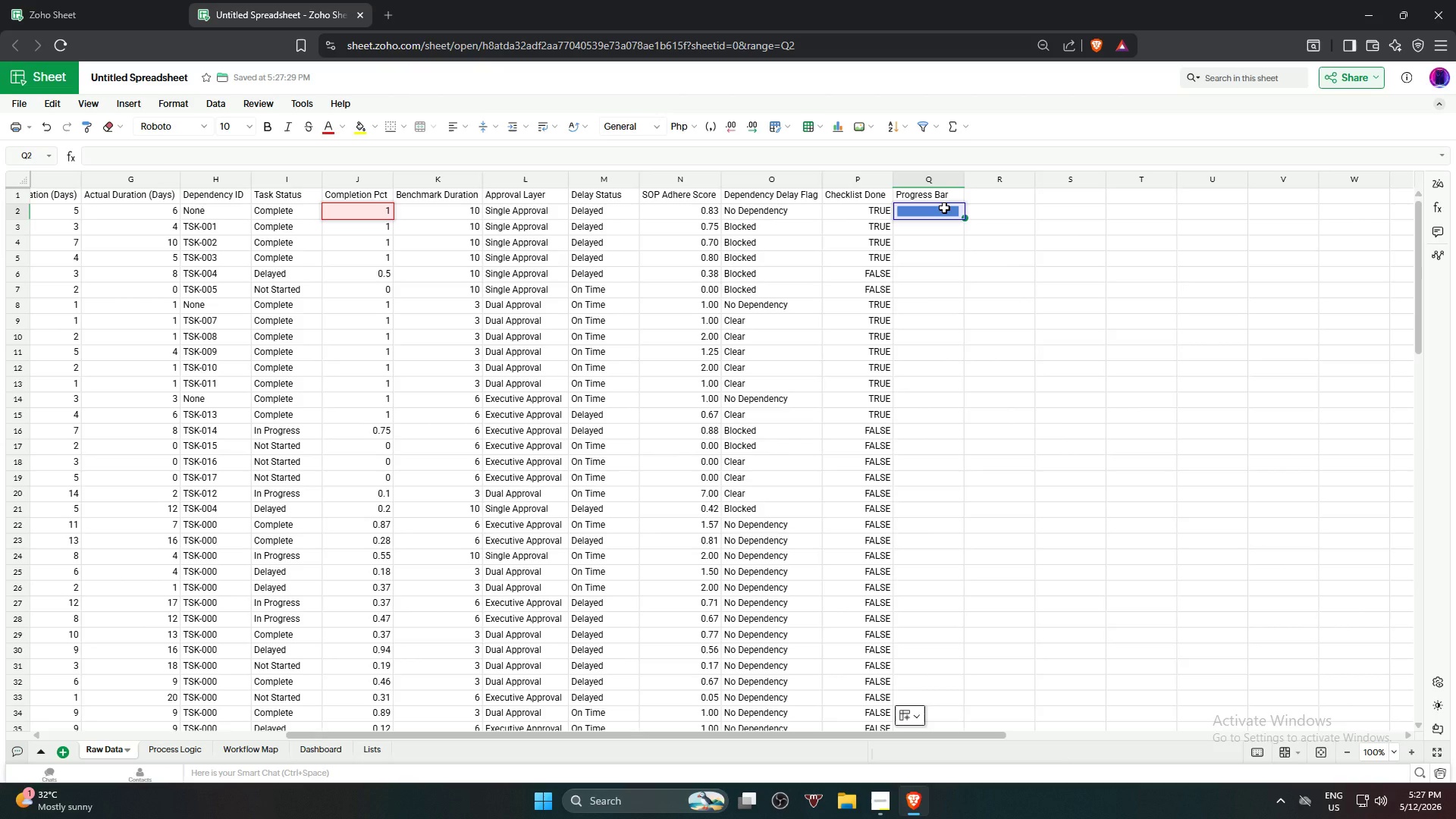 
wait(9.22)
 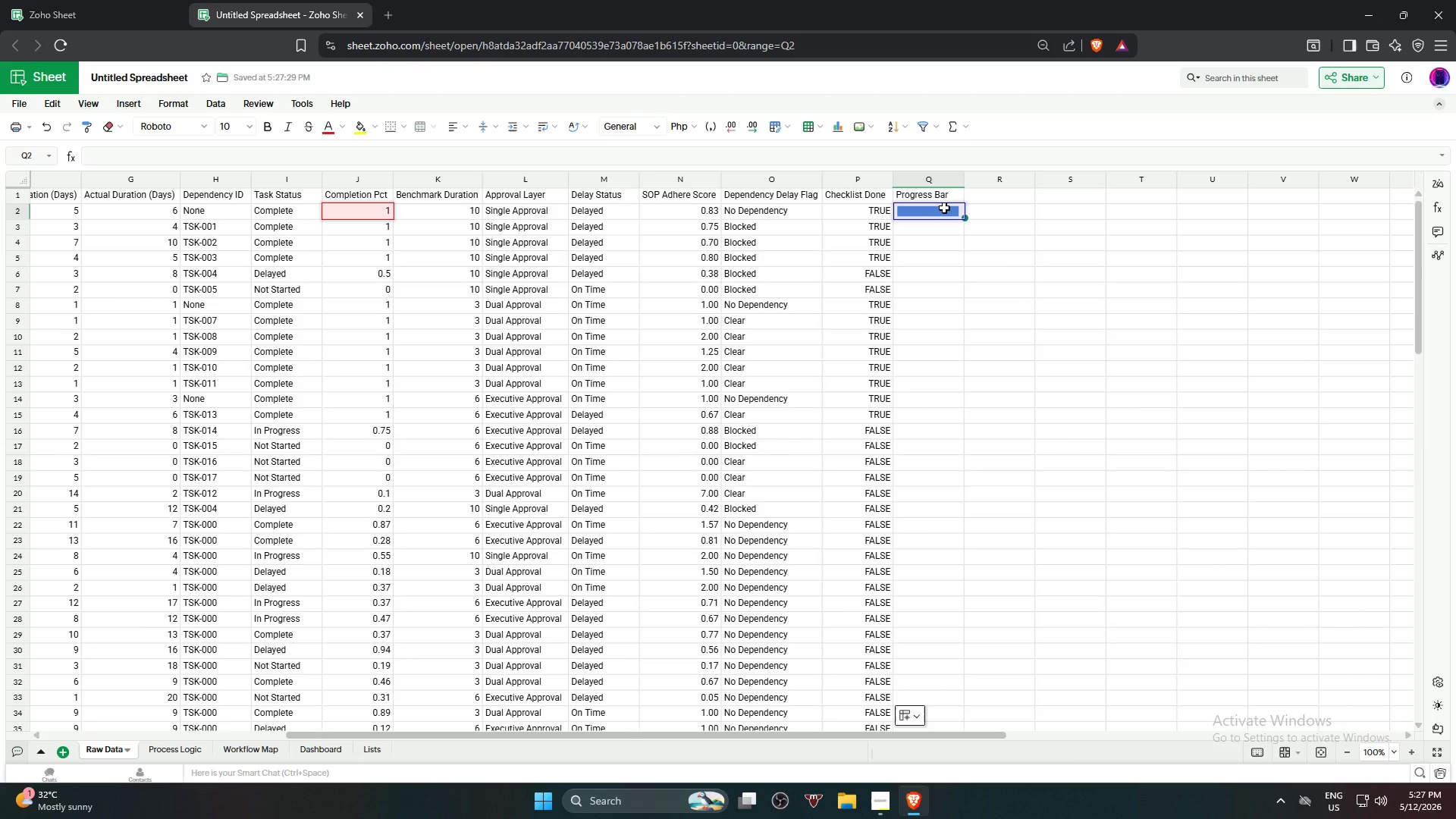 
left_click([975, 225])
 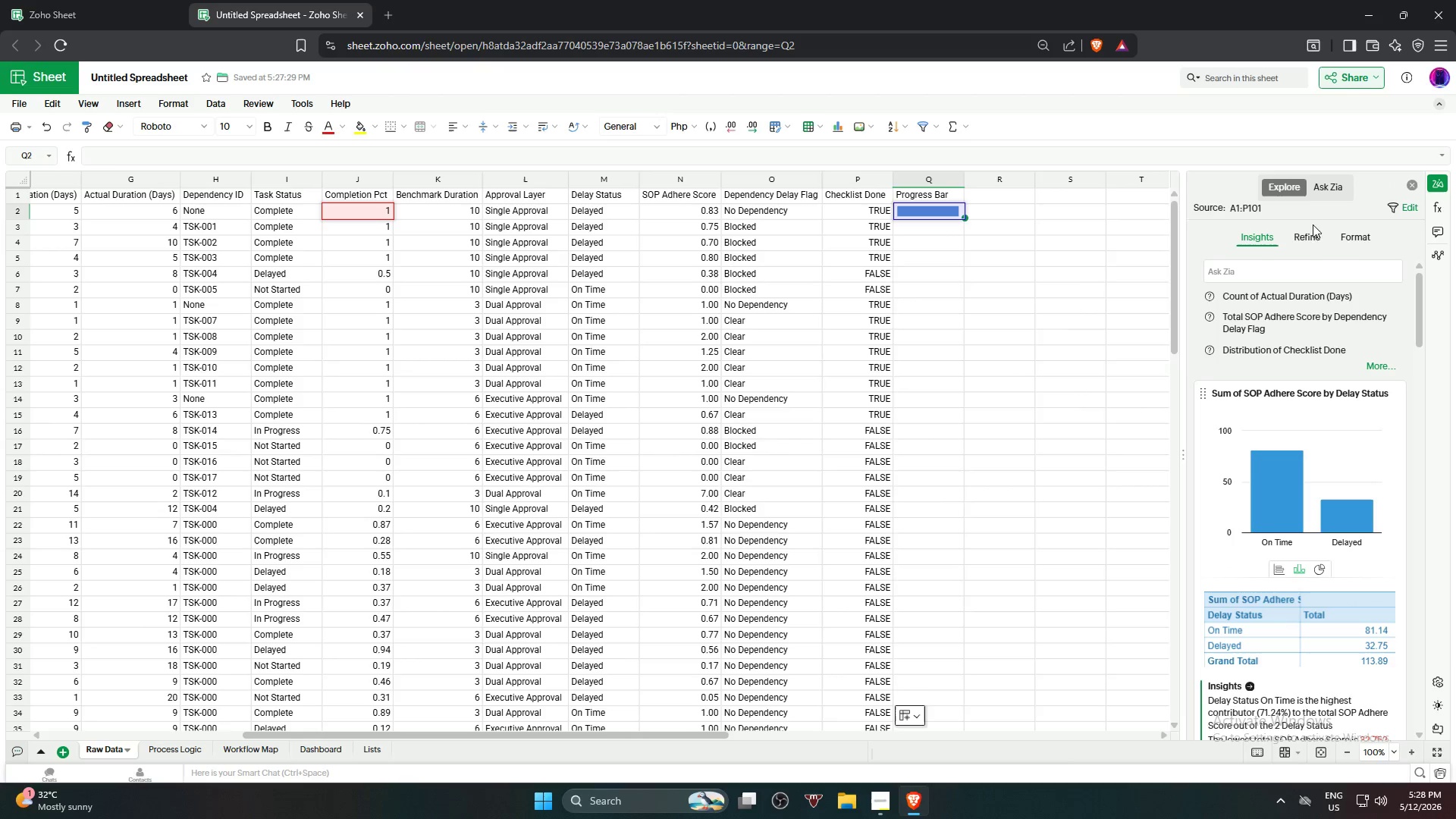 
left_click([1303, 239])
 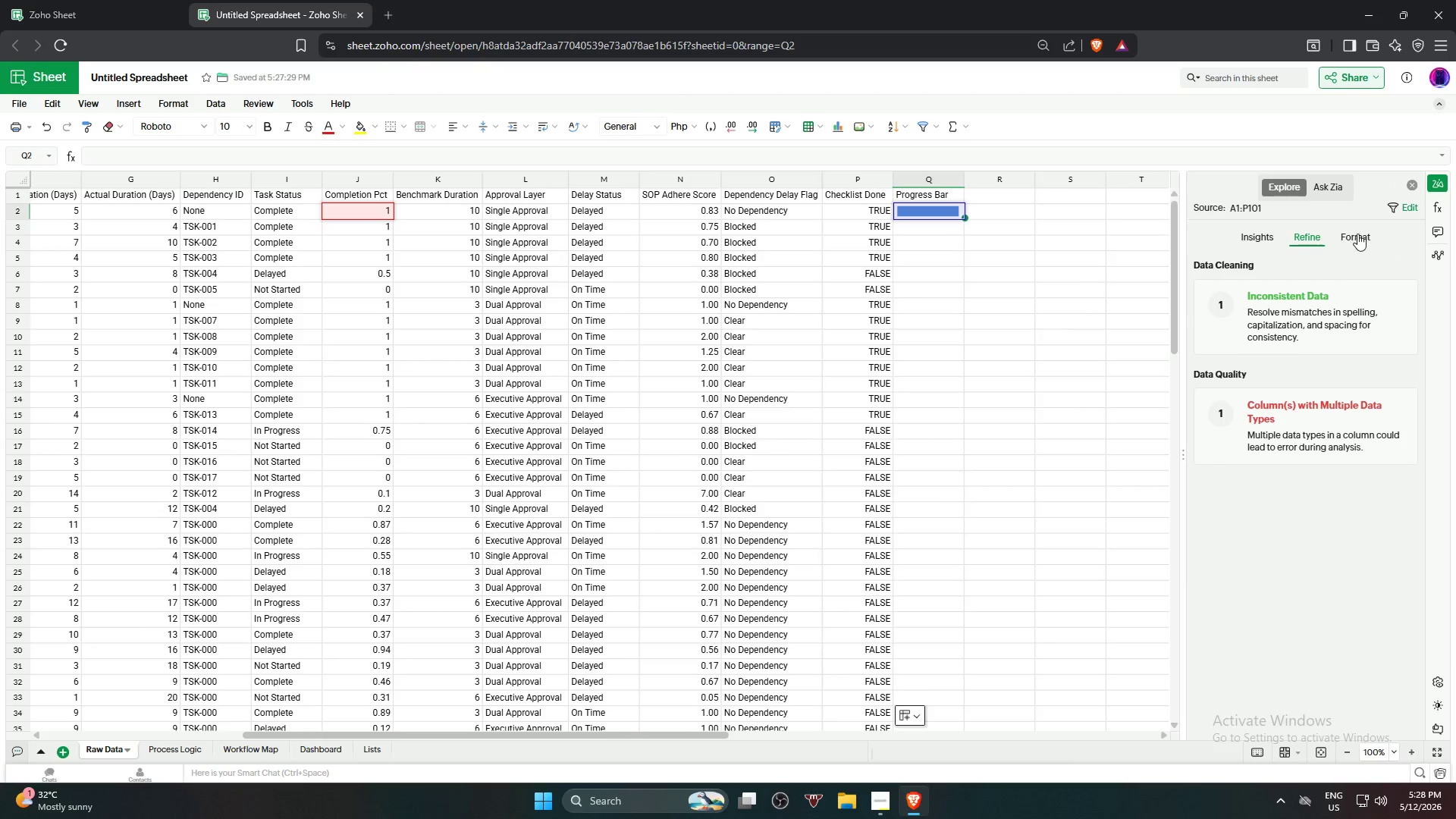 
left_click([1357, 234])
 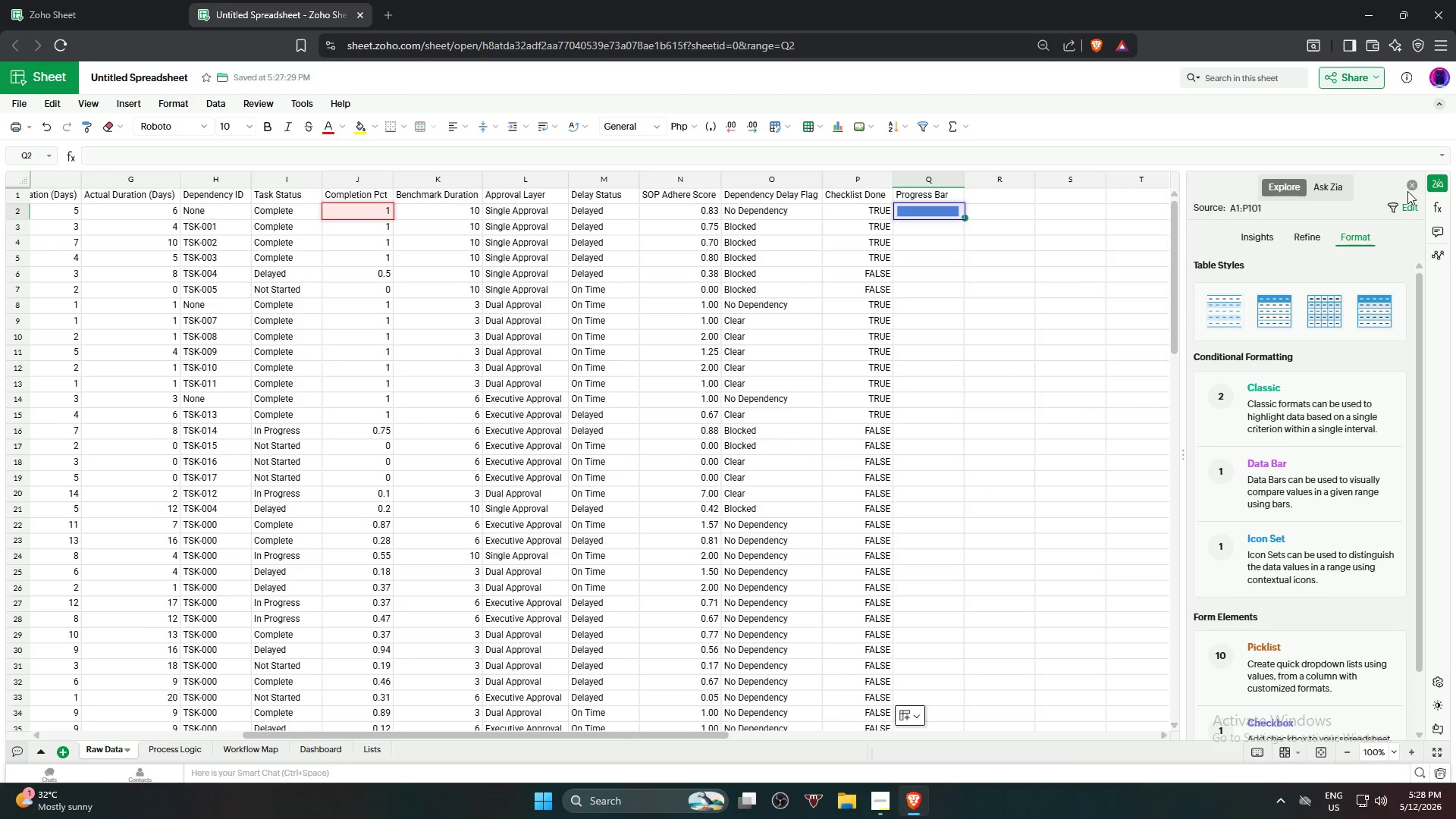 
left_click([1404, 179])
 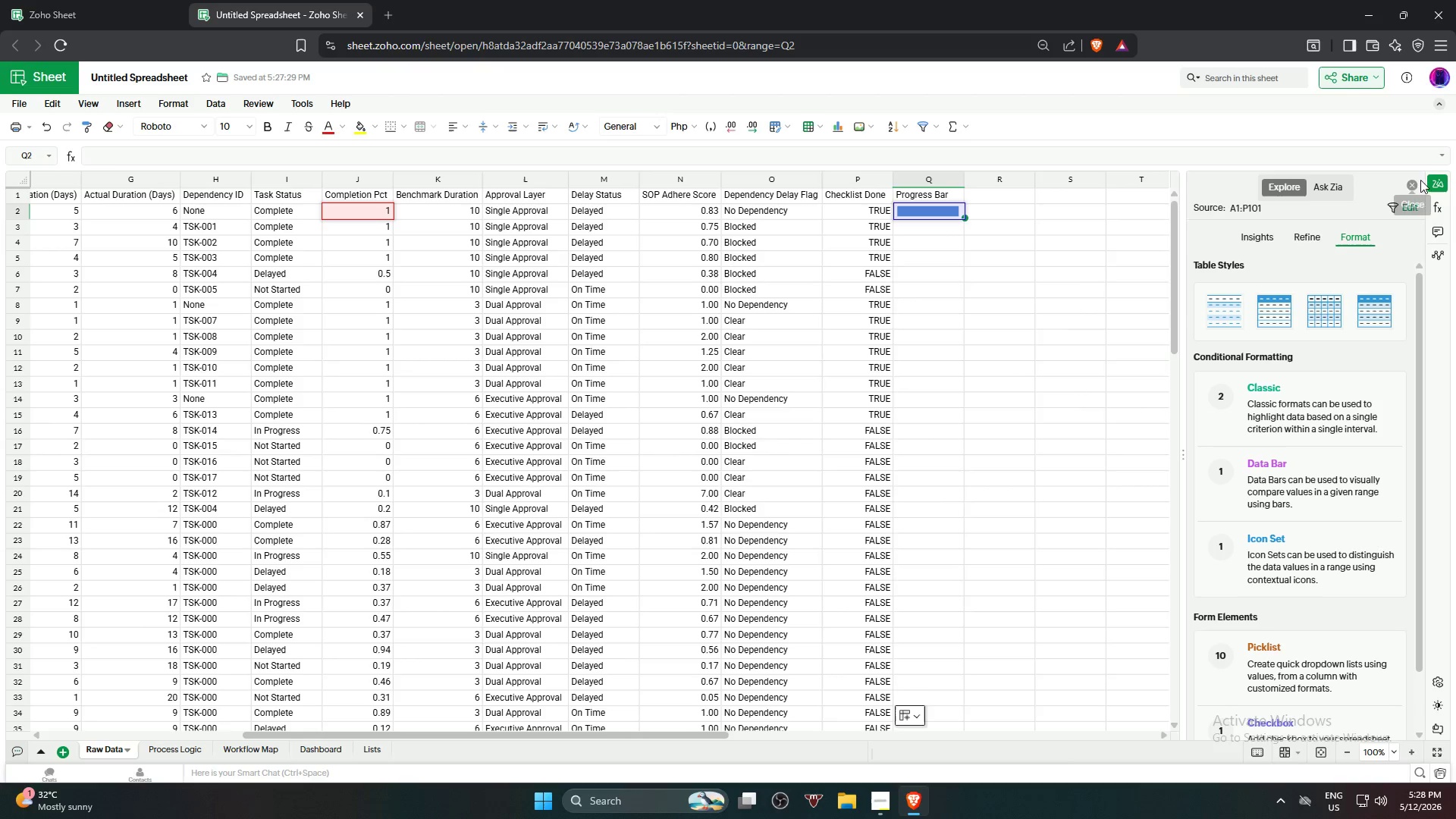 
left_click([1414, 184])
 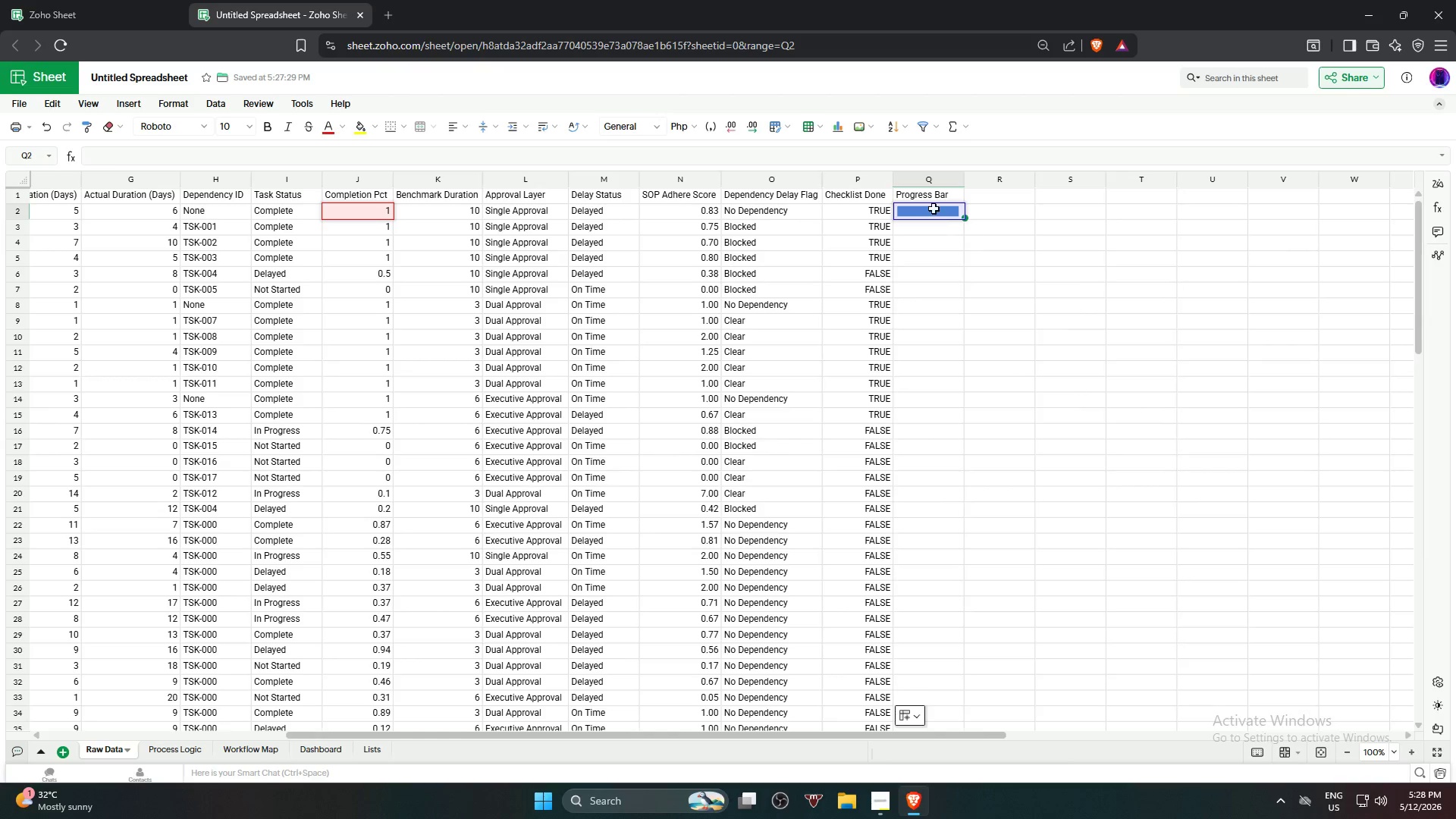 
right_click([943, 214])
 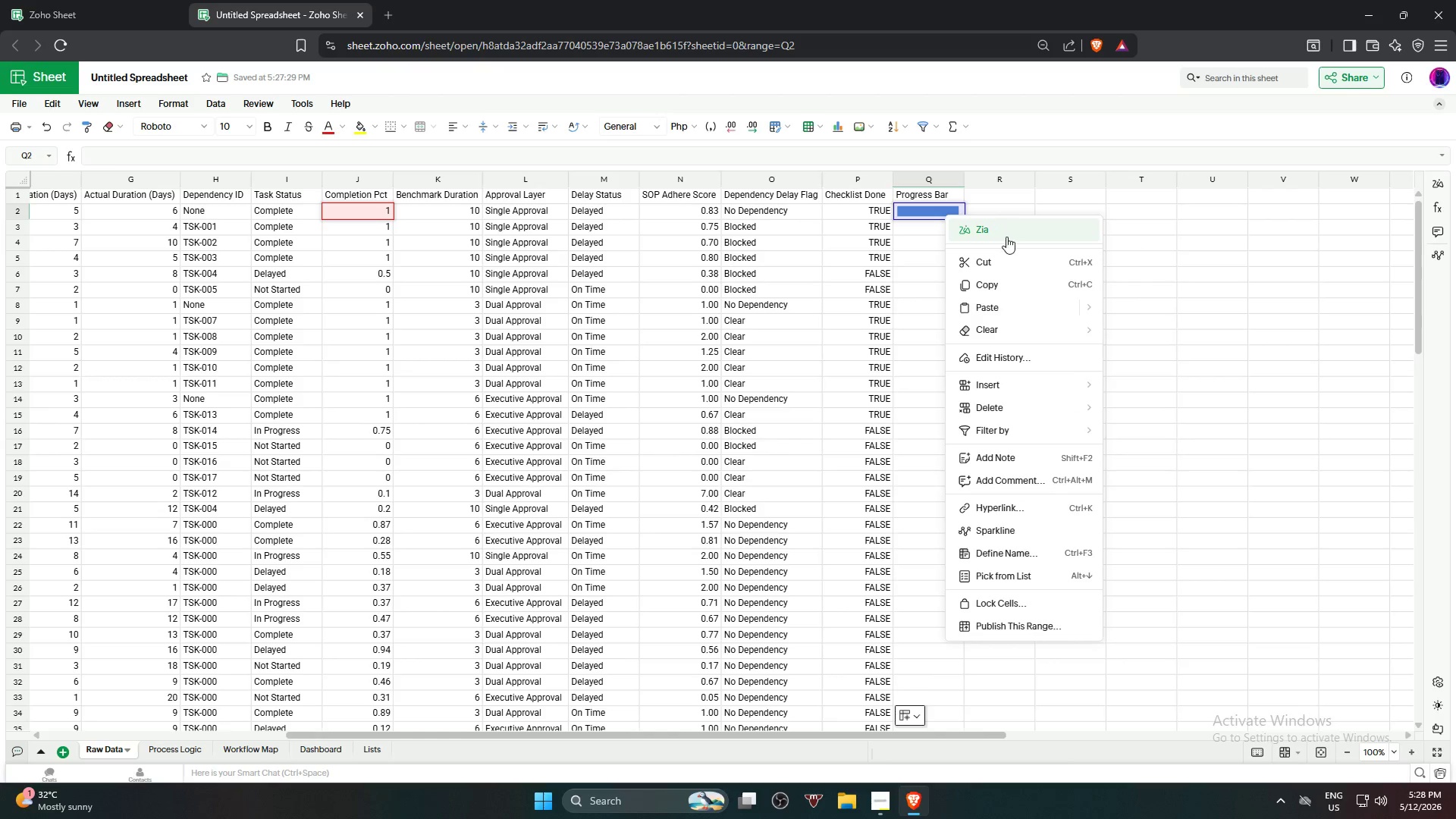 
left_click([1012, 255])
 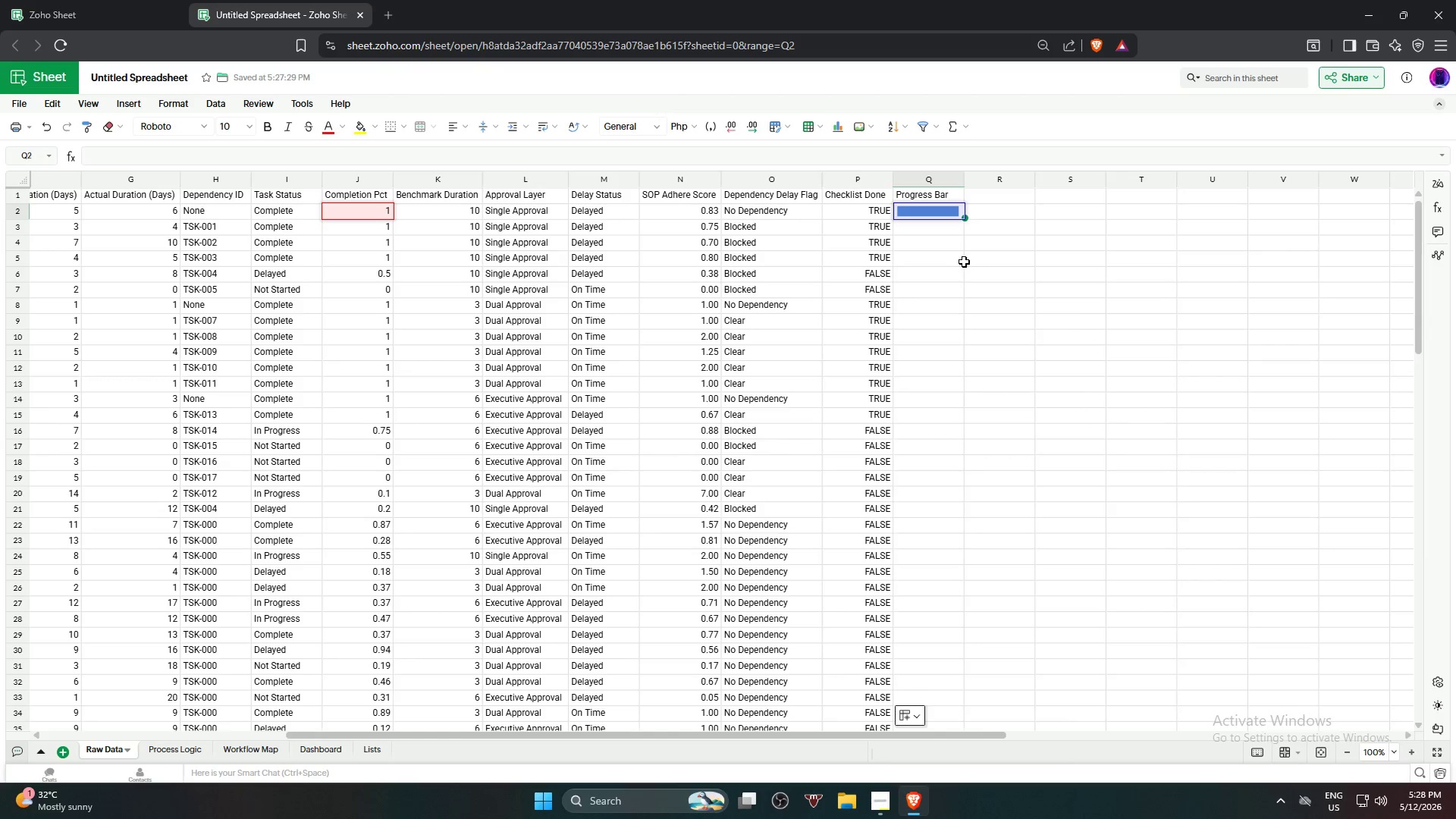 
left_click([963, 262])
 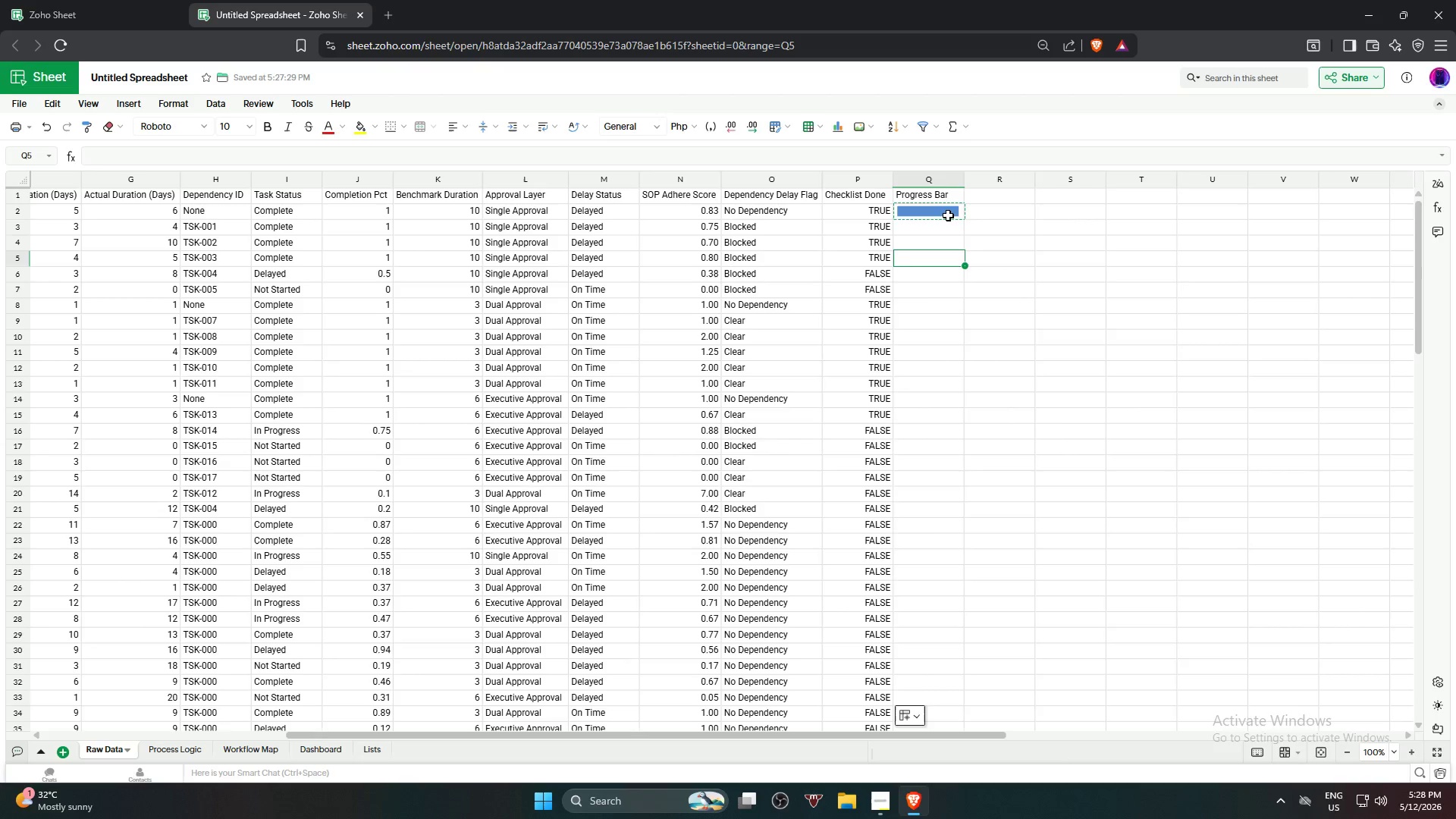 
left_click([948, 215])
 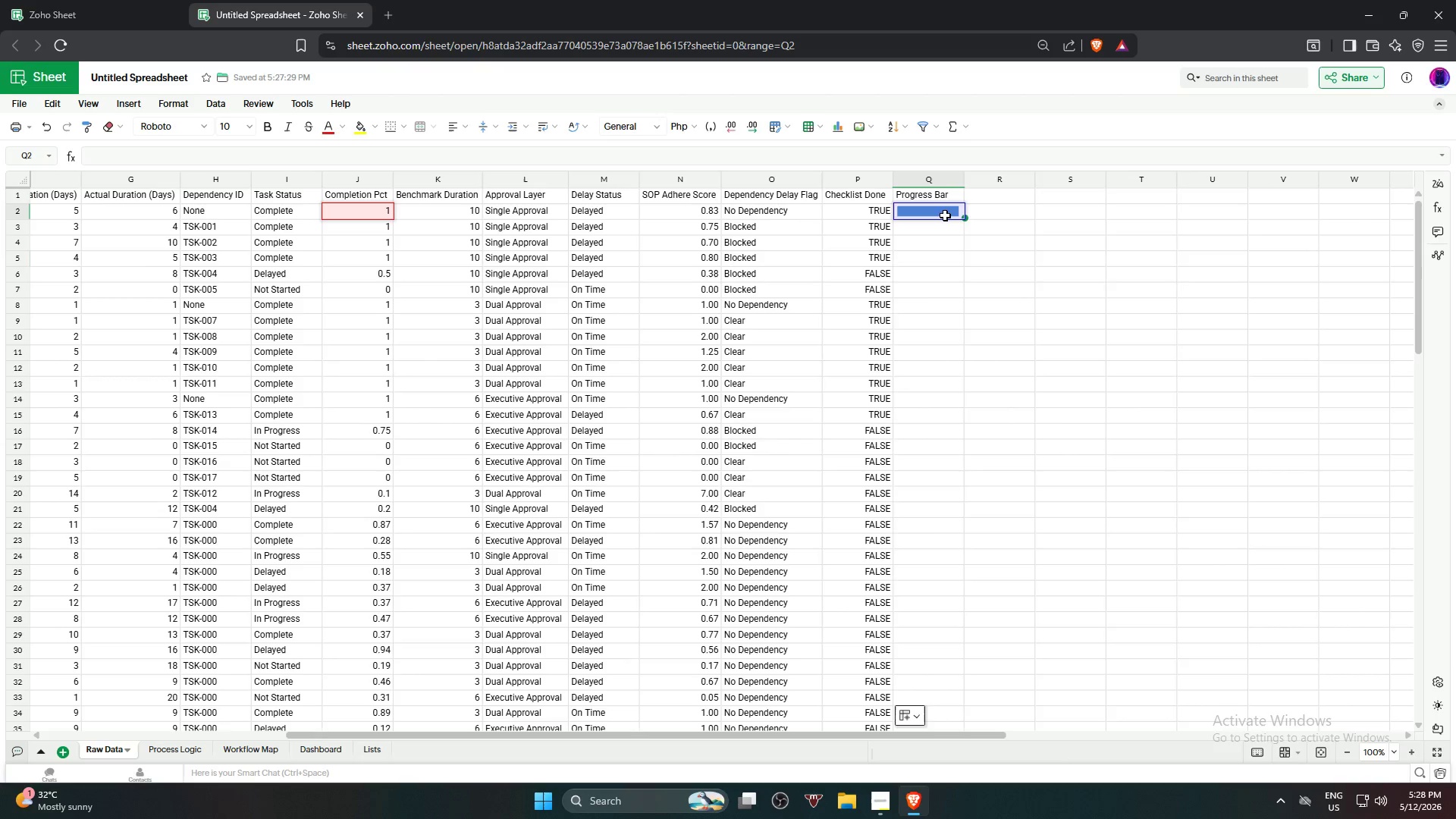 
key(Backspace)
 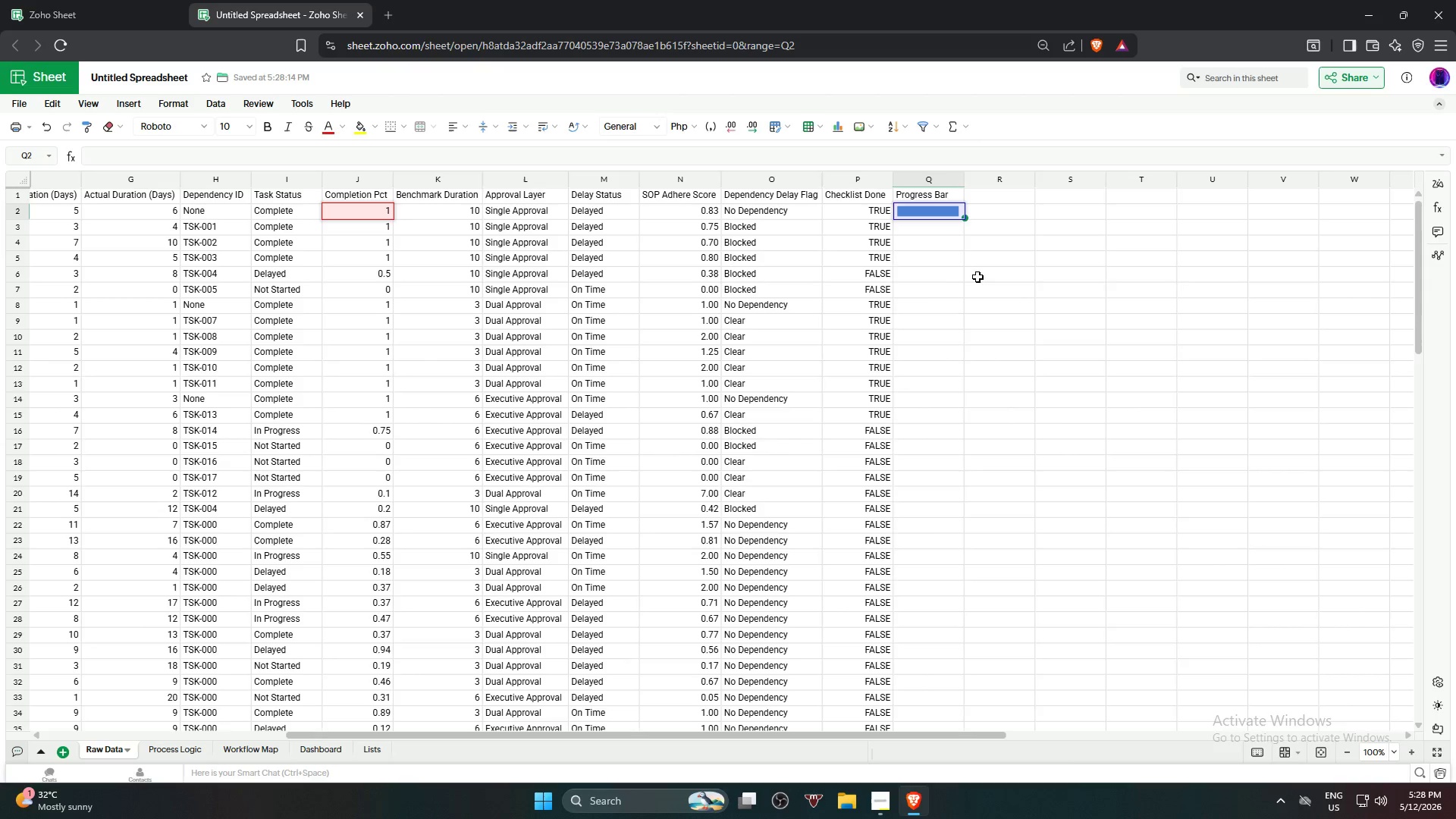 
key(Backspace)
 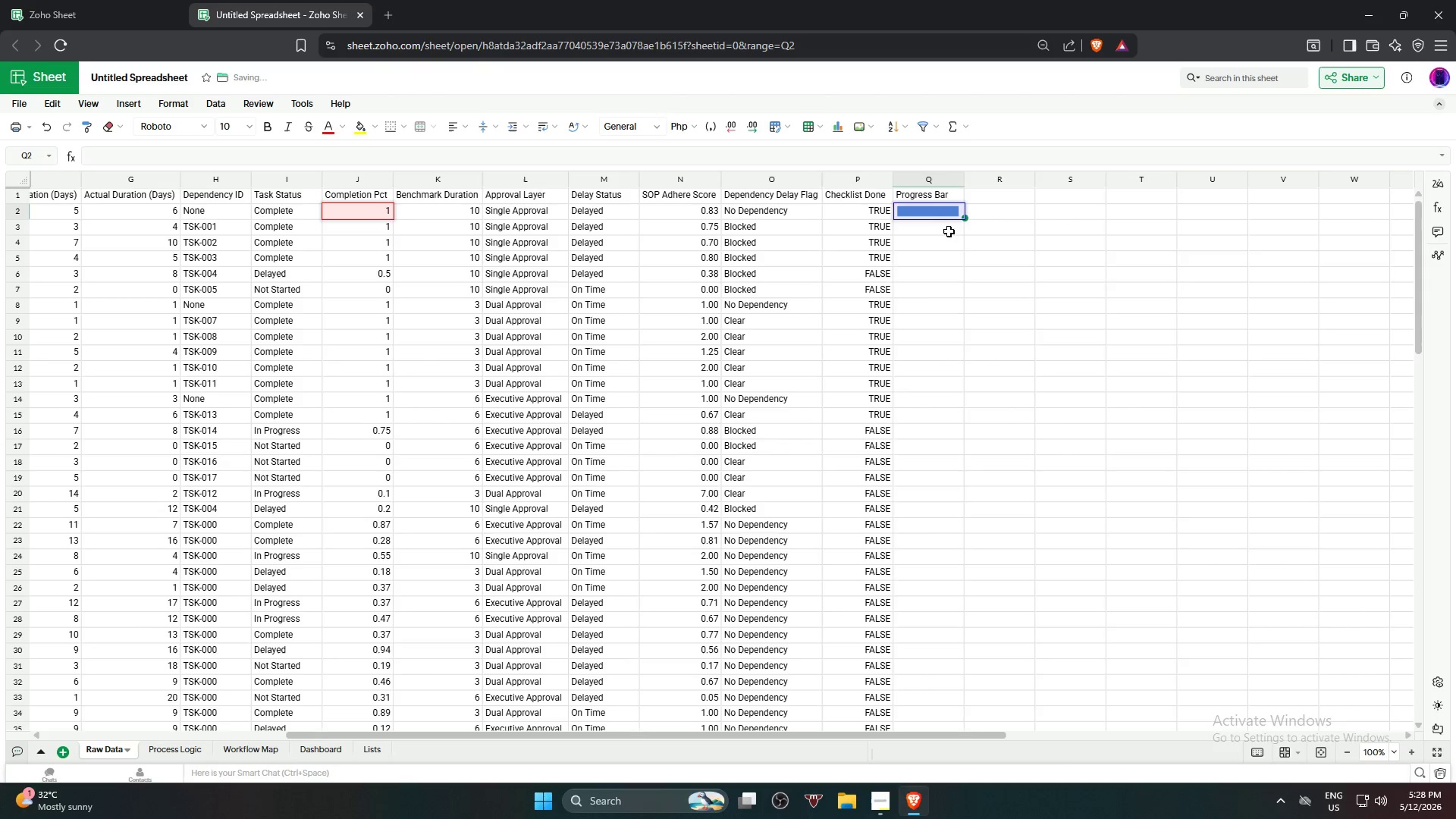 
key(Backspace)
 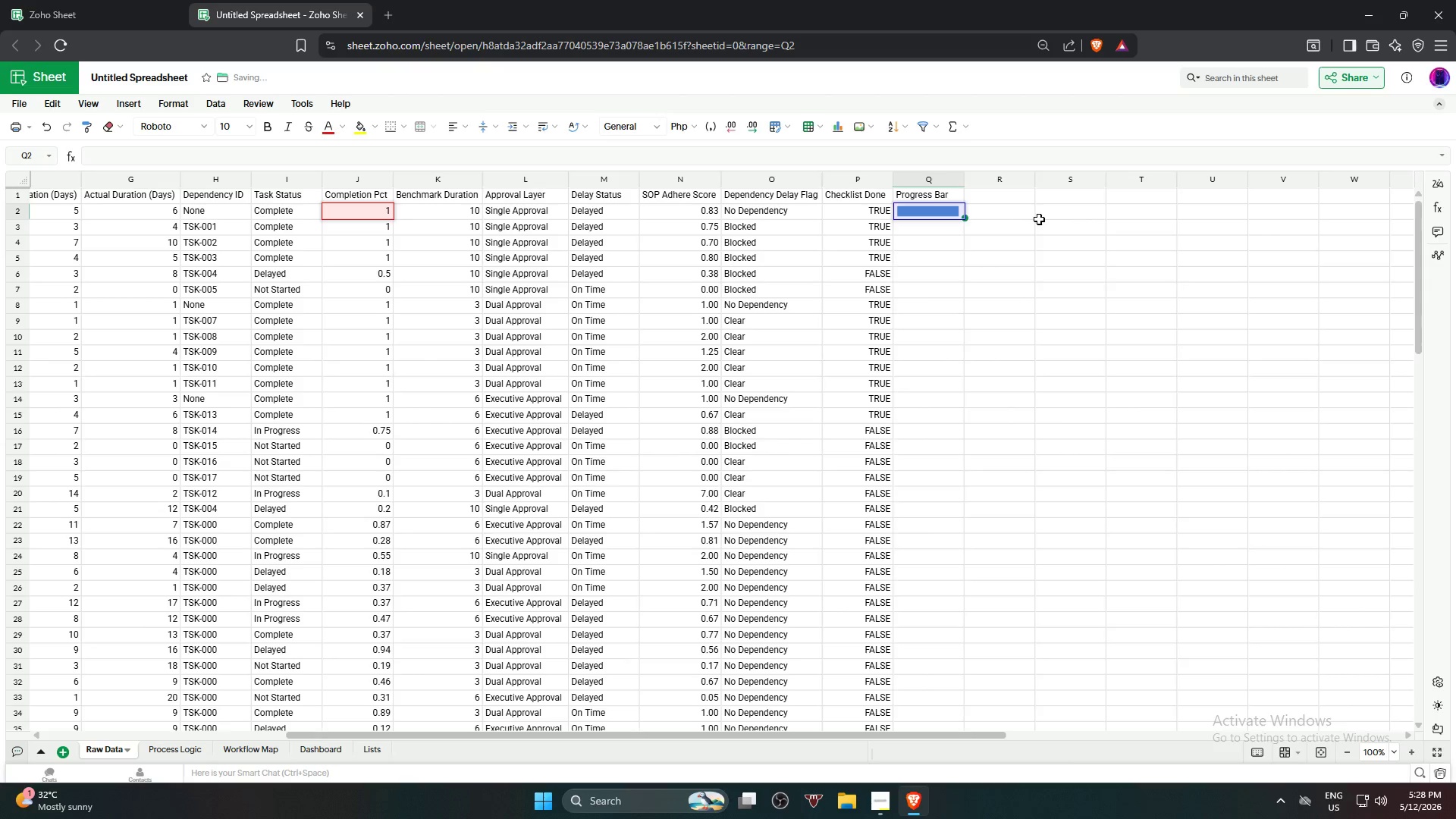 
key(Backspace)
 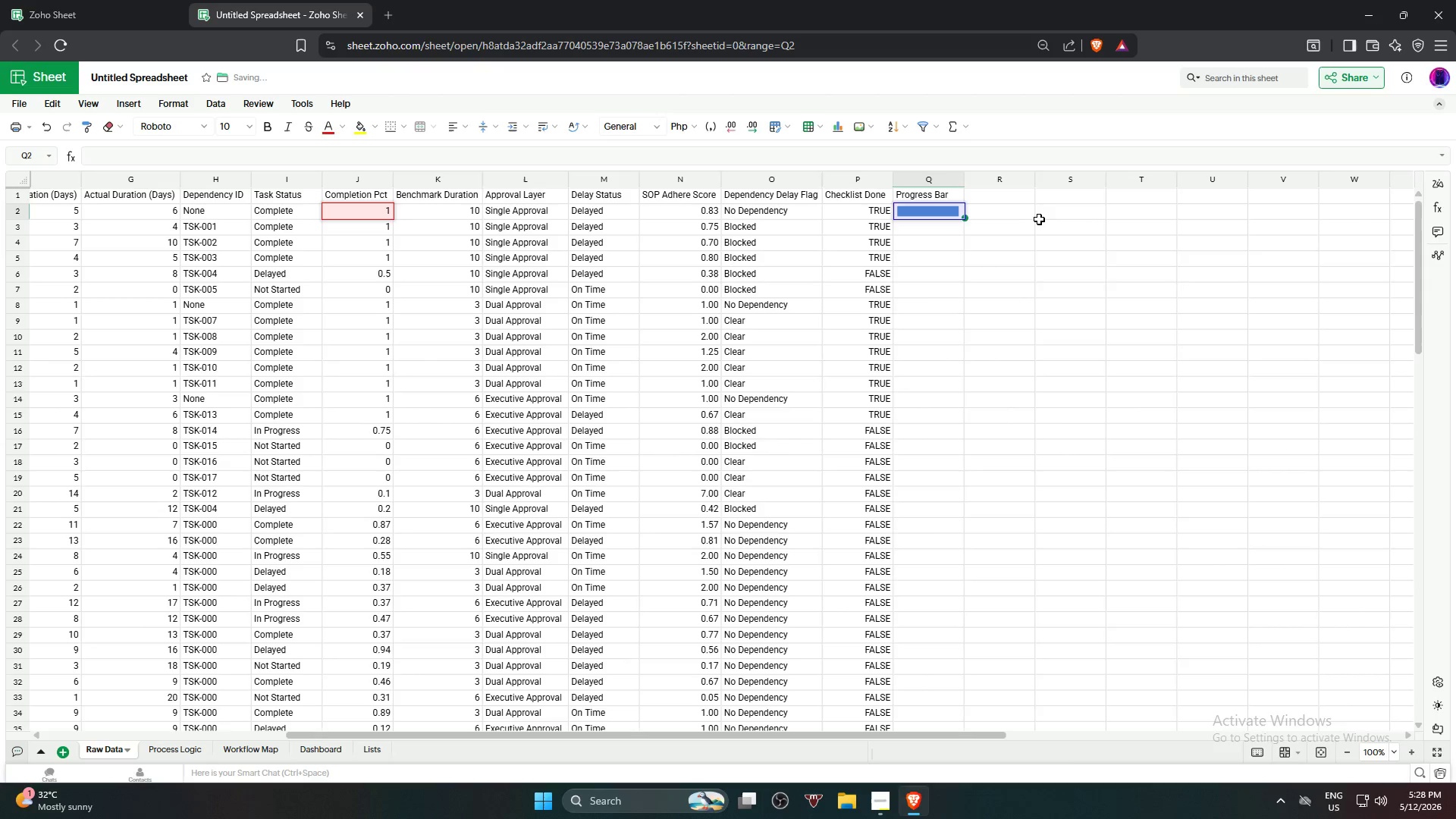 
key(Backspace)
 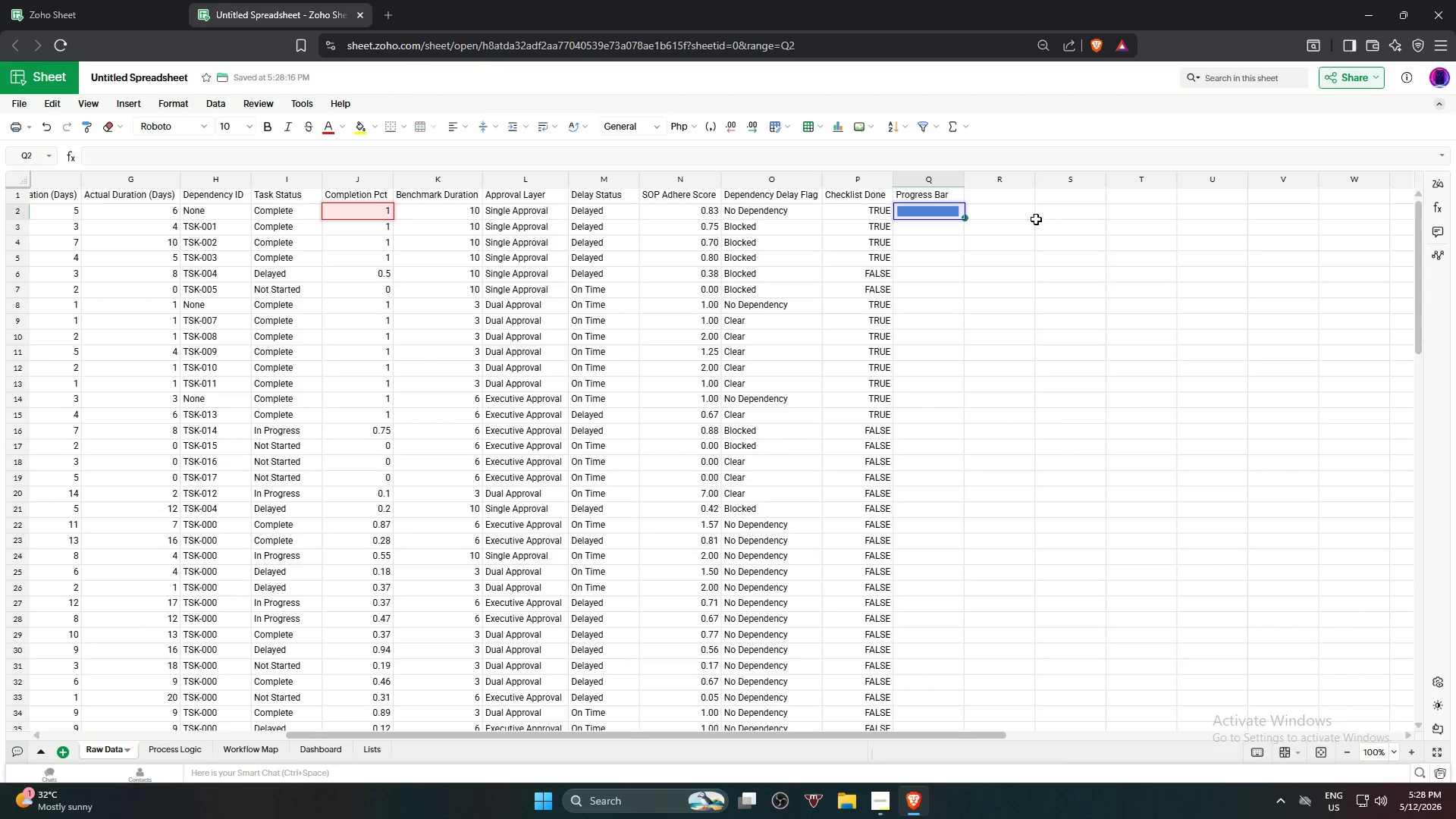 
left_click([1025, 225])
 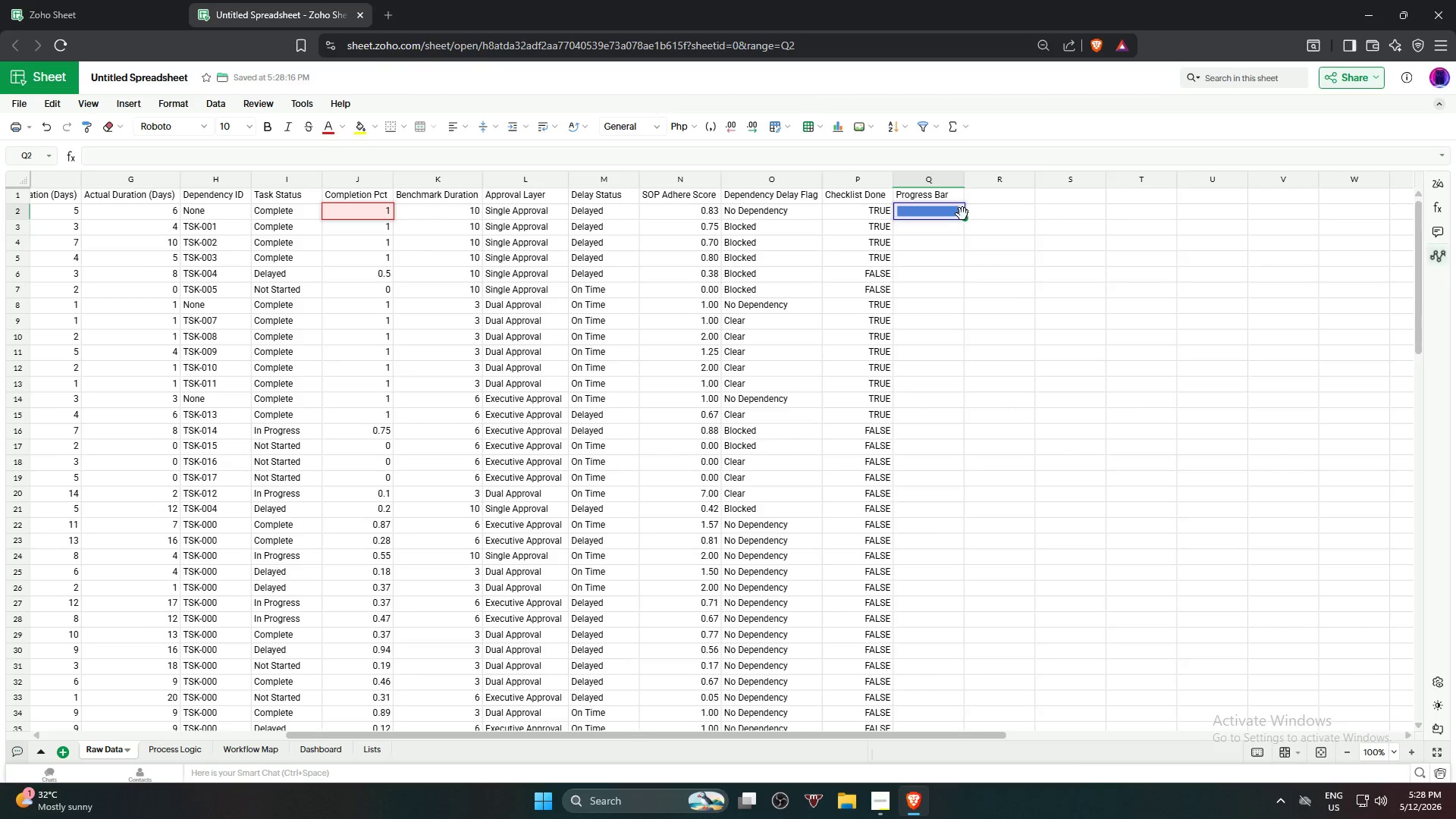 
key(Backspace)
 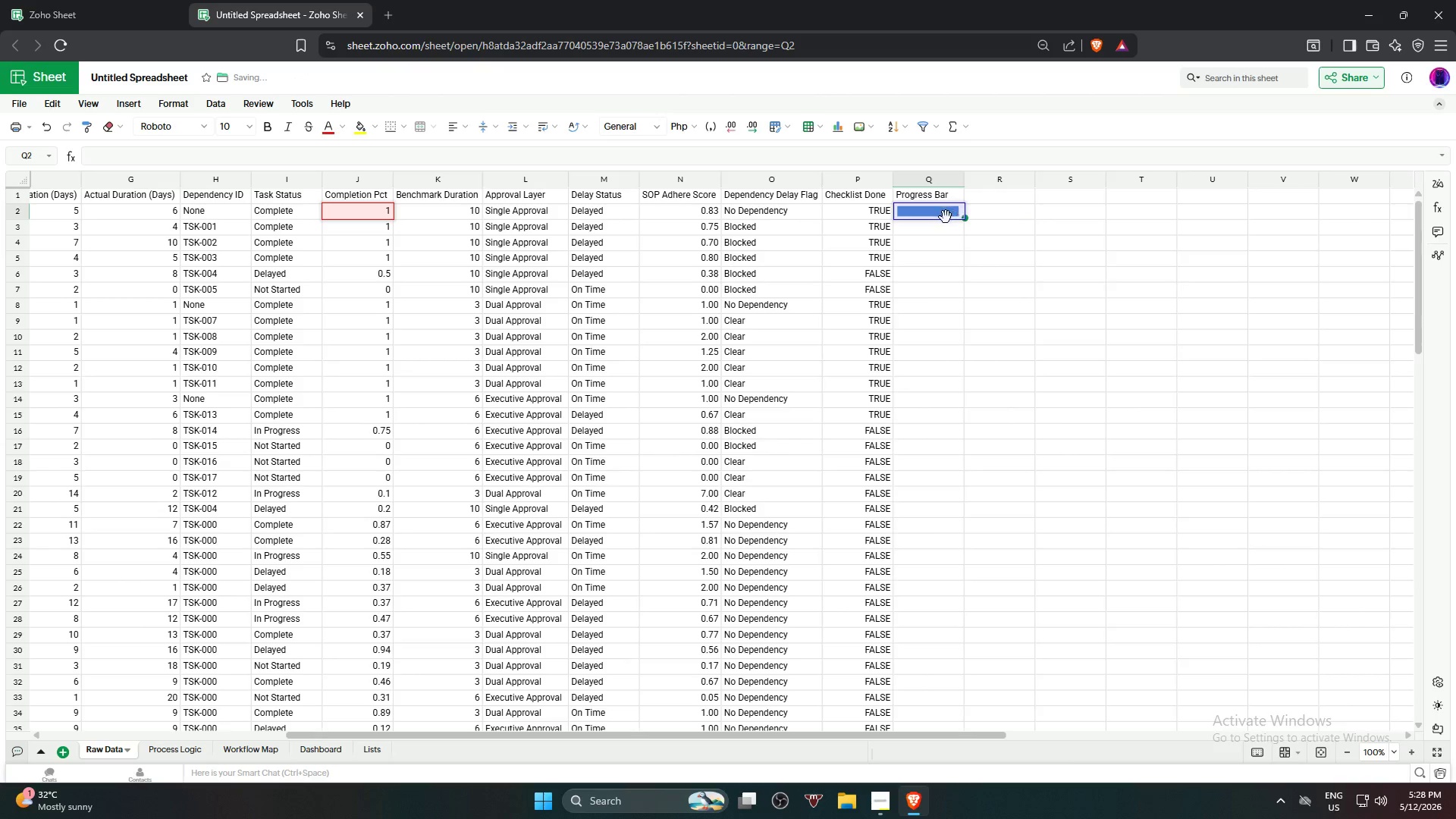 
key(Backspace)
 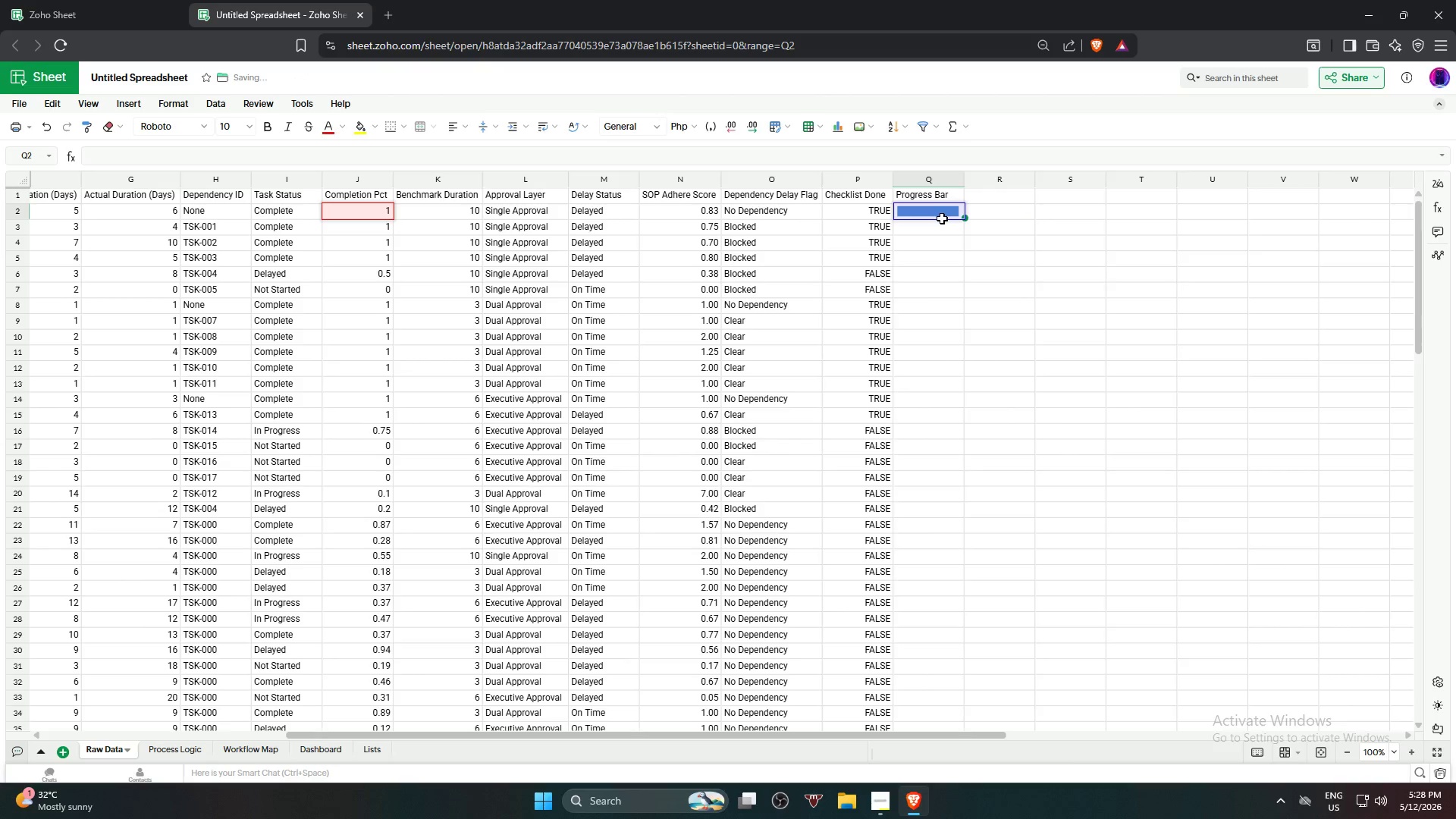 
key(Backspace)
 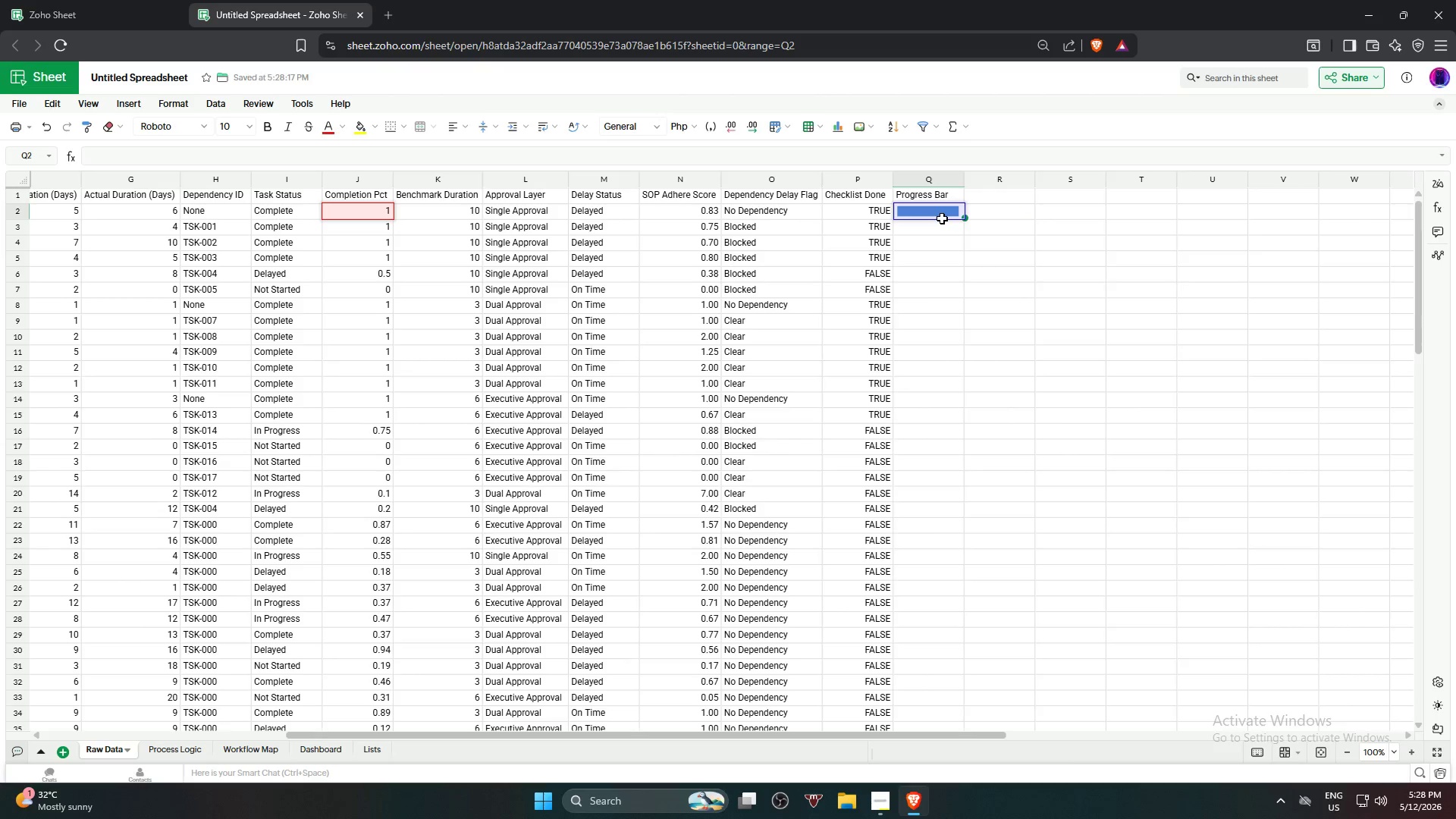 
key(Backspace)
 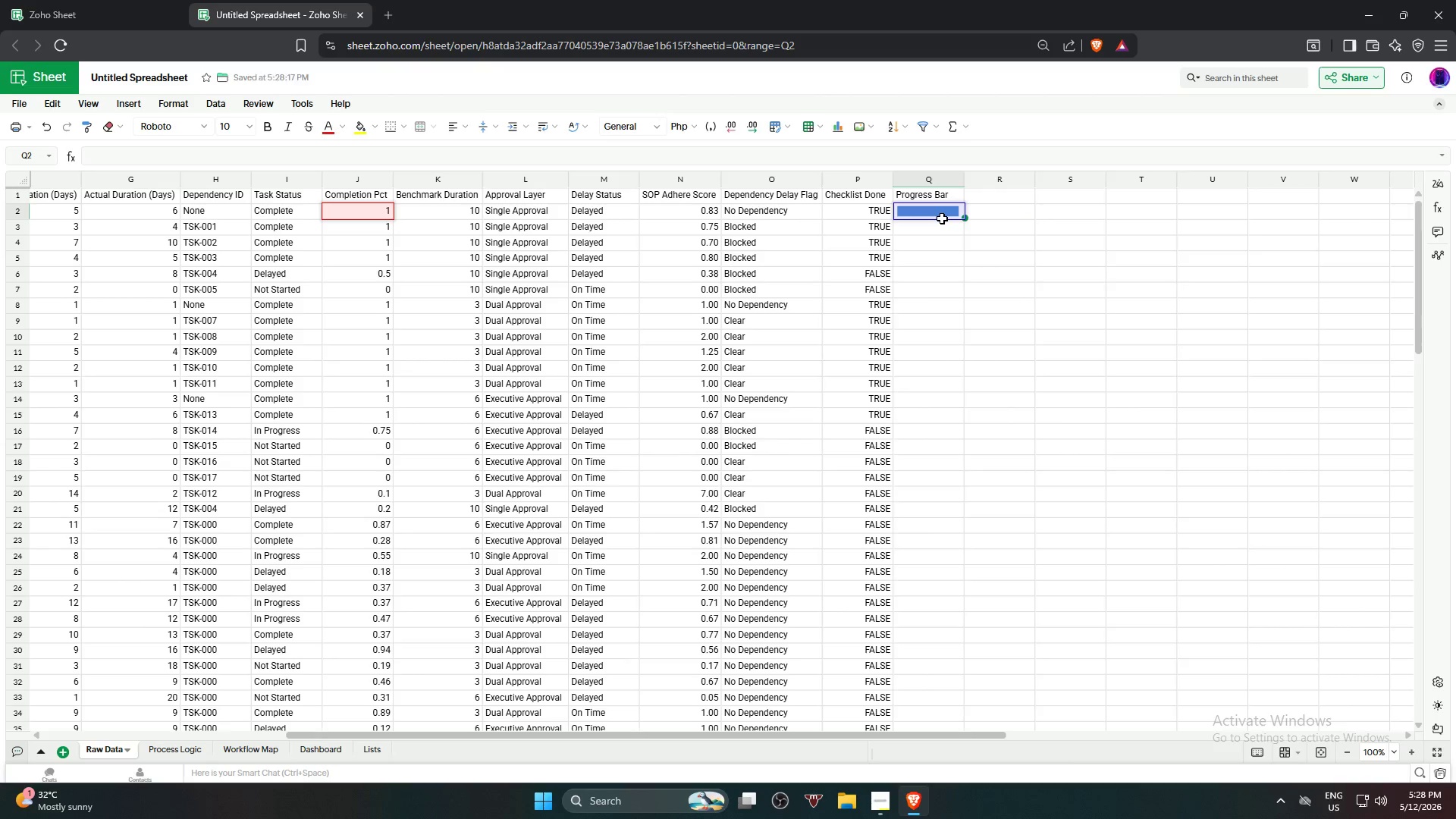 
key(Backspace)
 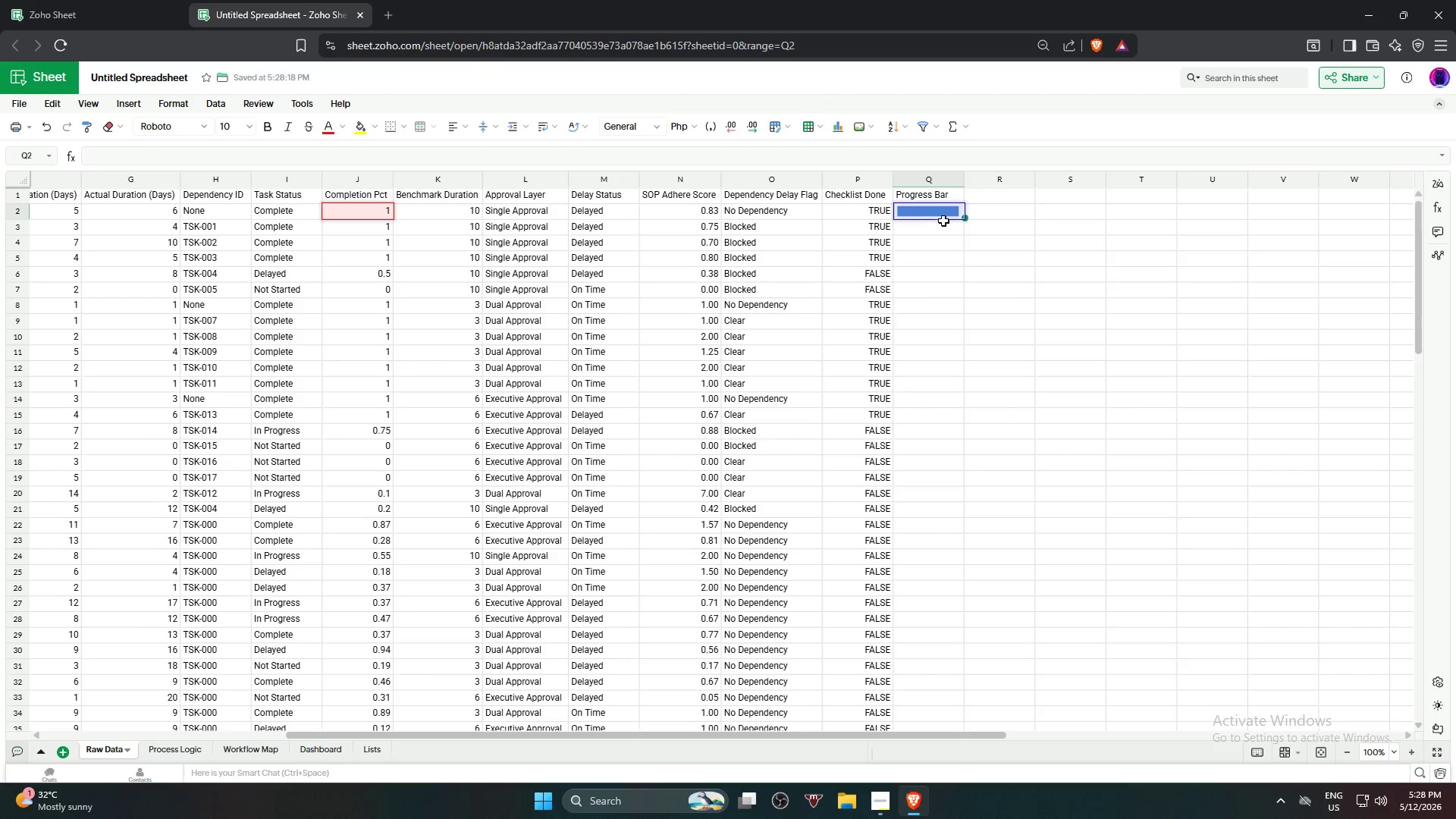 
key(Backspace)
 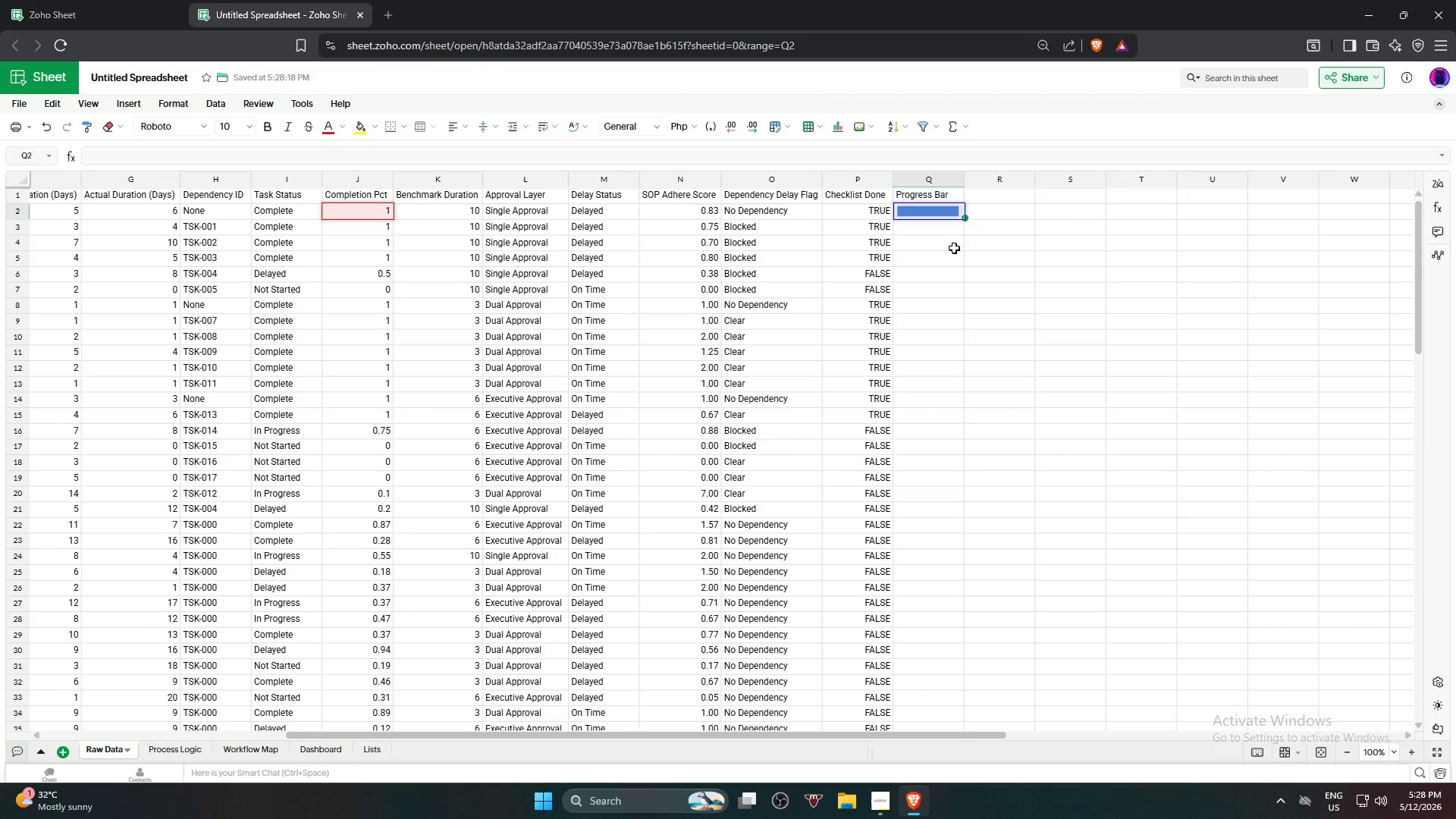 
left_click([955, 248])
 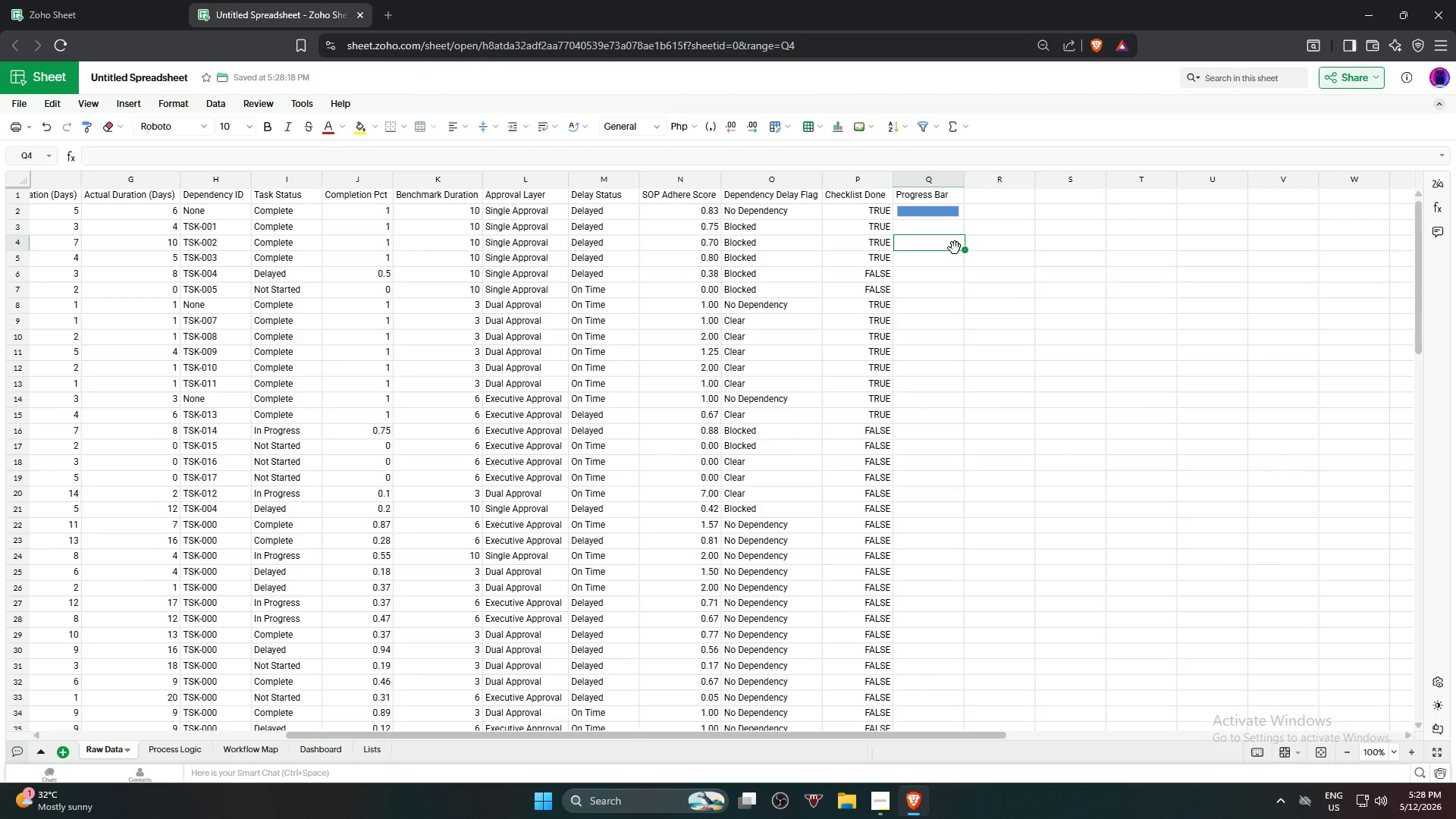 
key(Control+Z)
 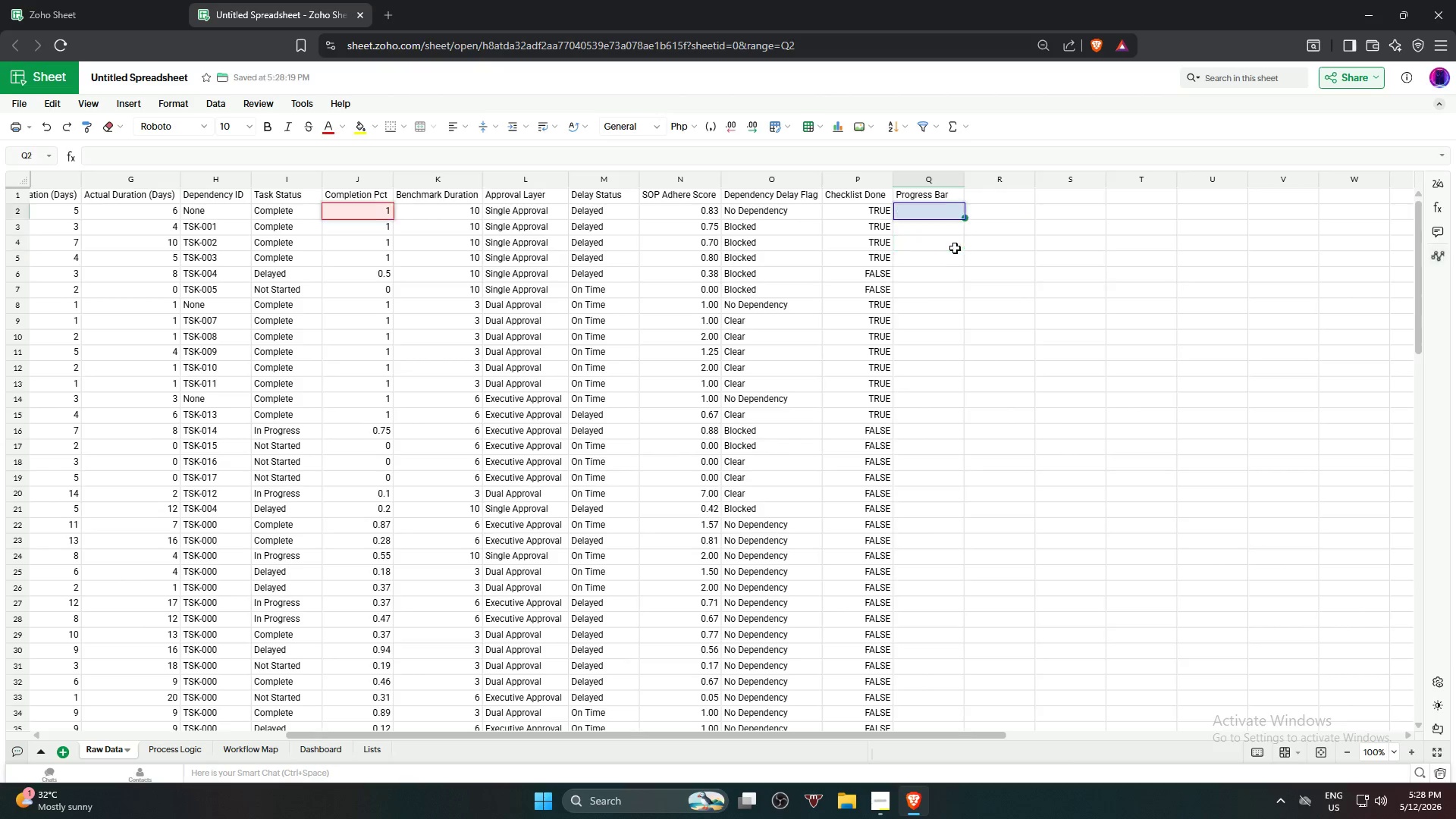 
key(Control+Z)
 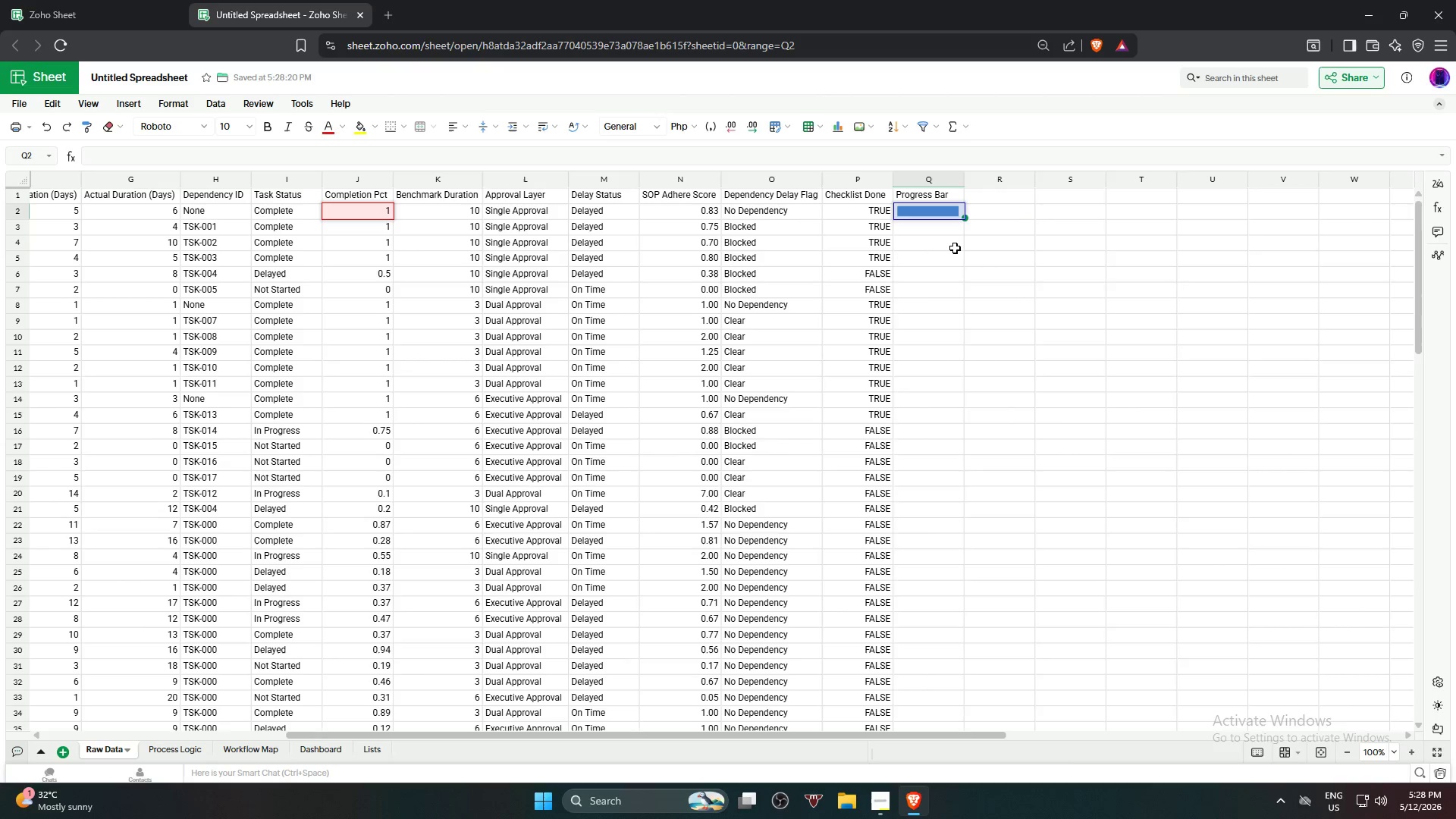 
key(Control+Z)
 